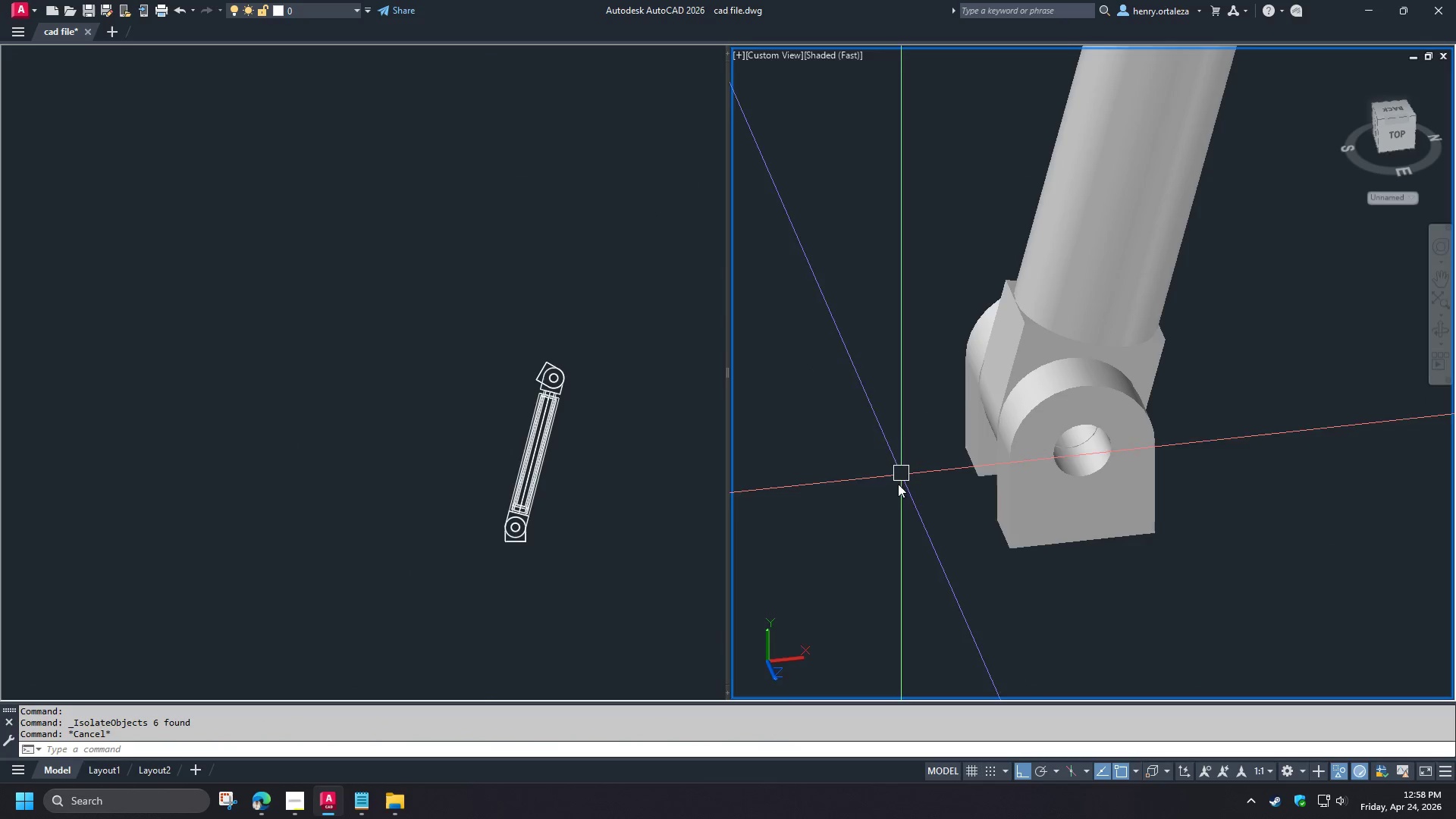 
type(vs)
 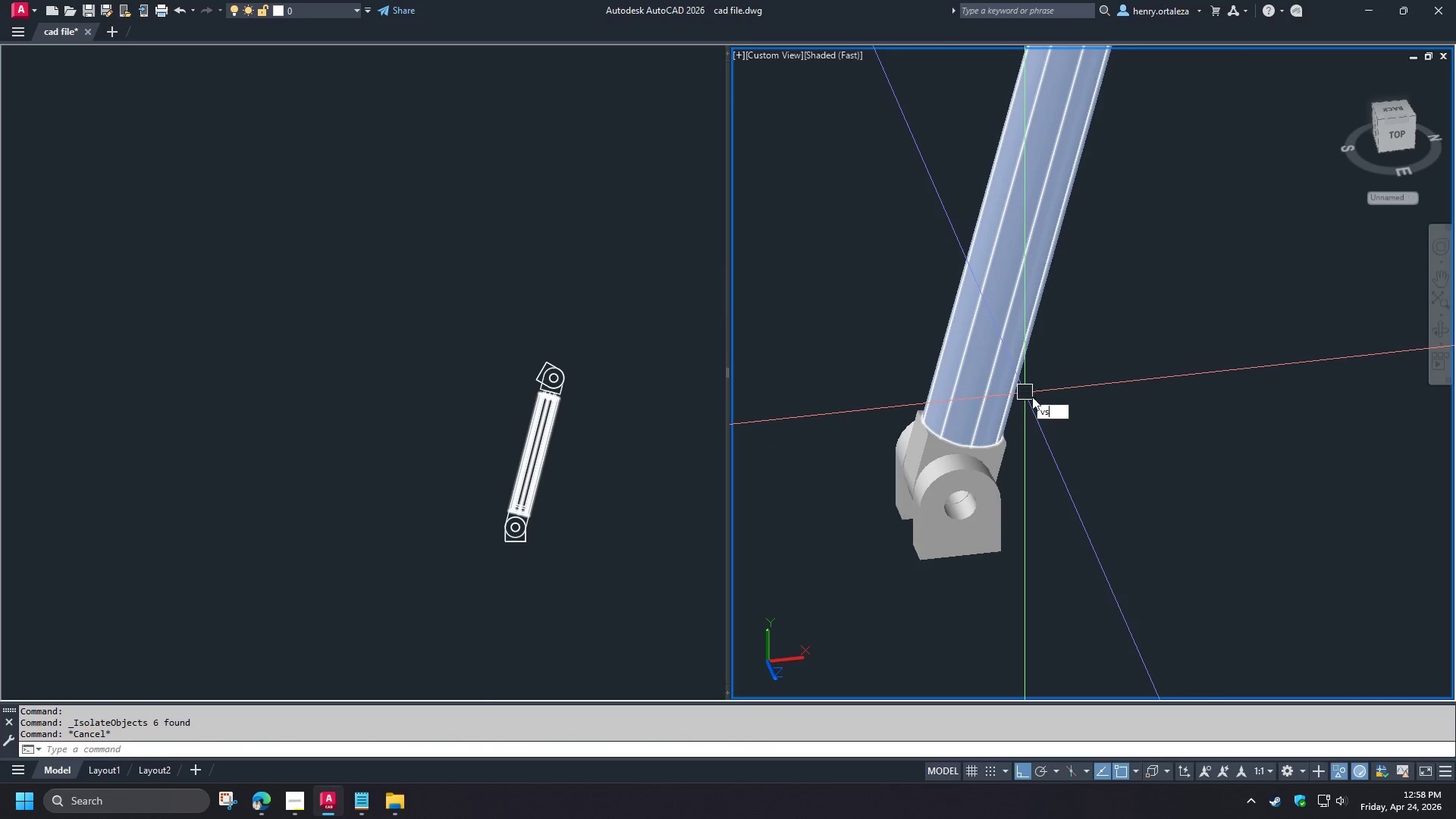 
scroll: coordinate [995, 391], scroll_direction: down, amount: 3.0
 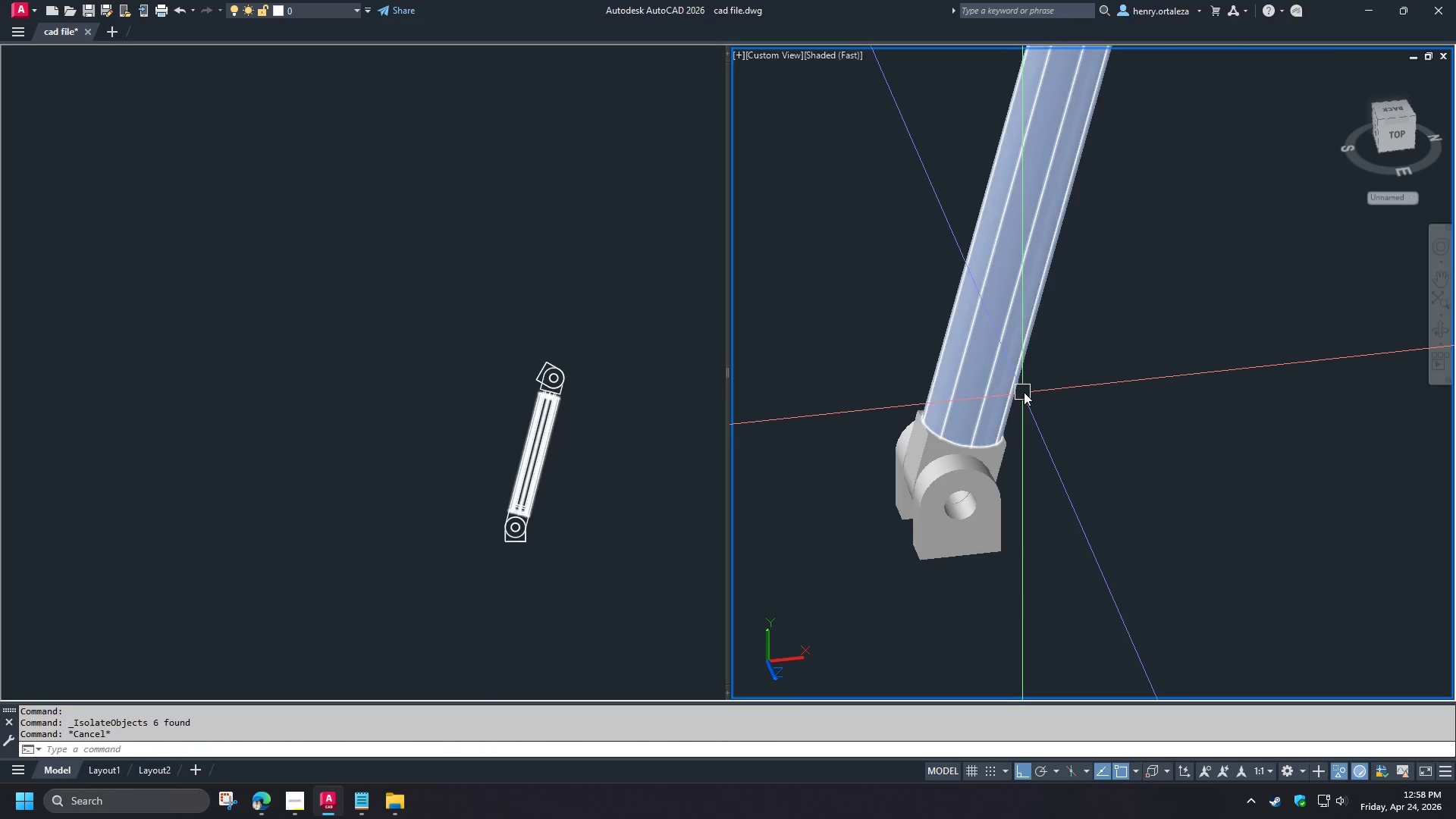 
key(Space)
 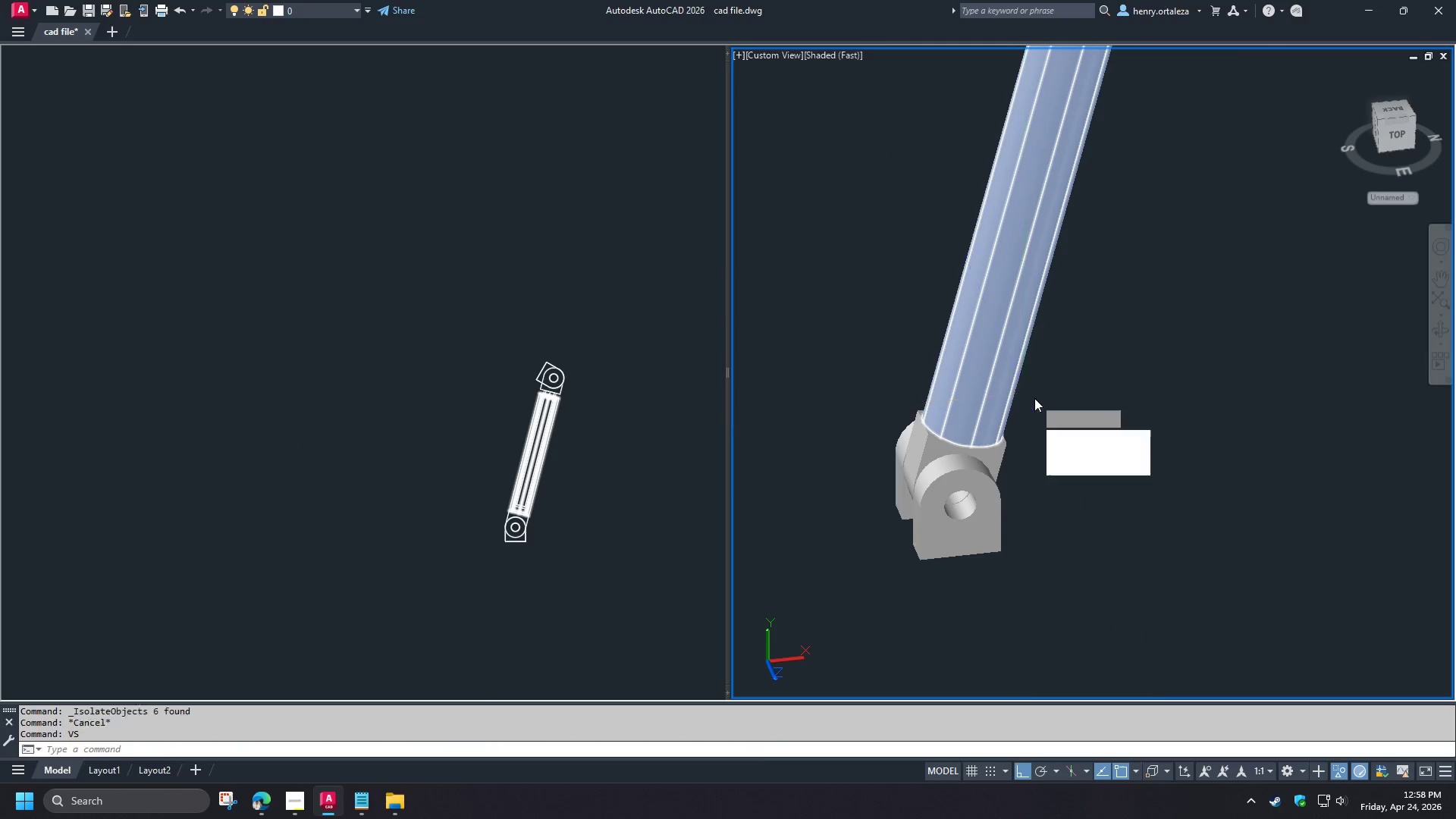 
key(2)
 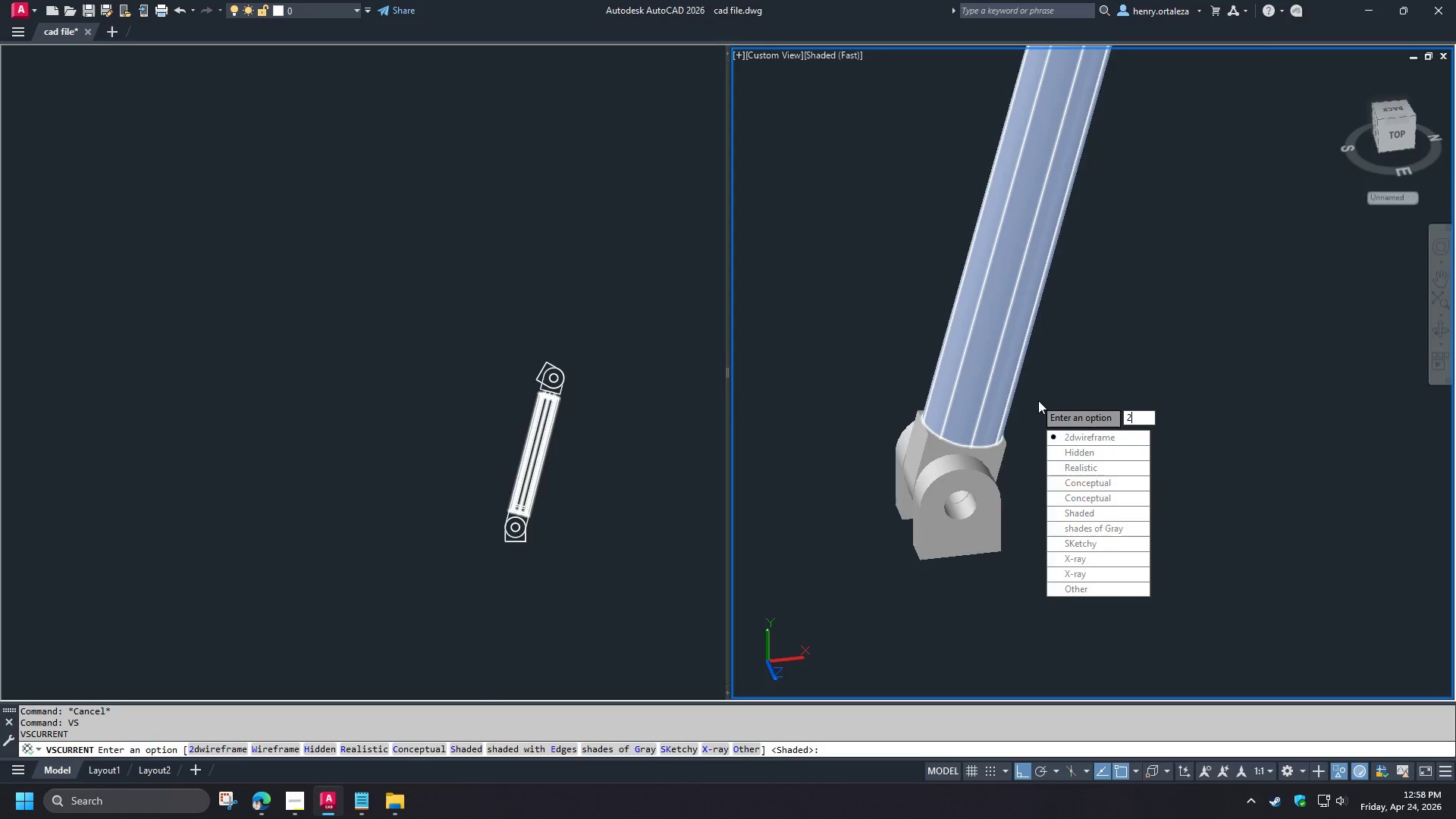 
key(Space)
 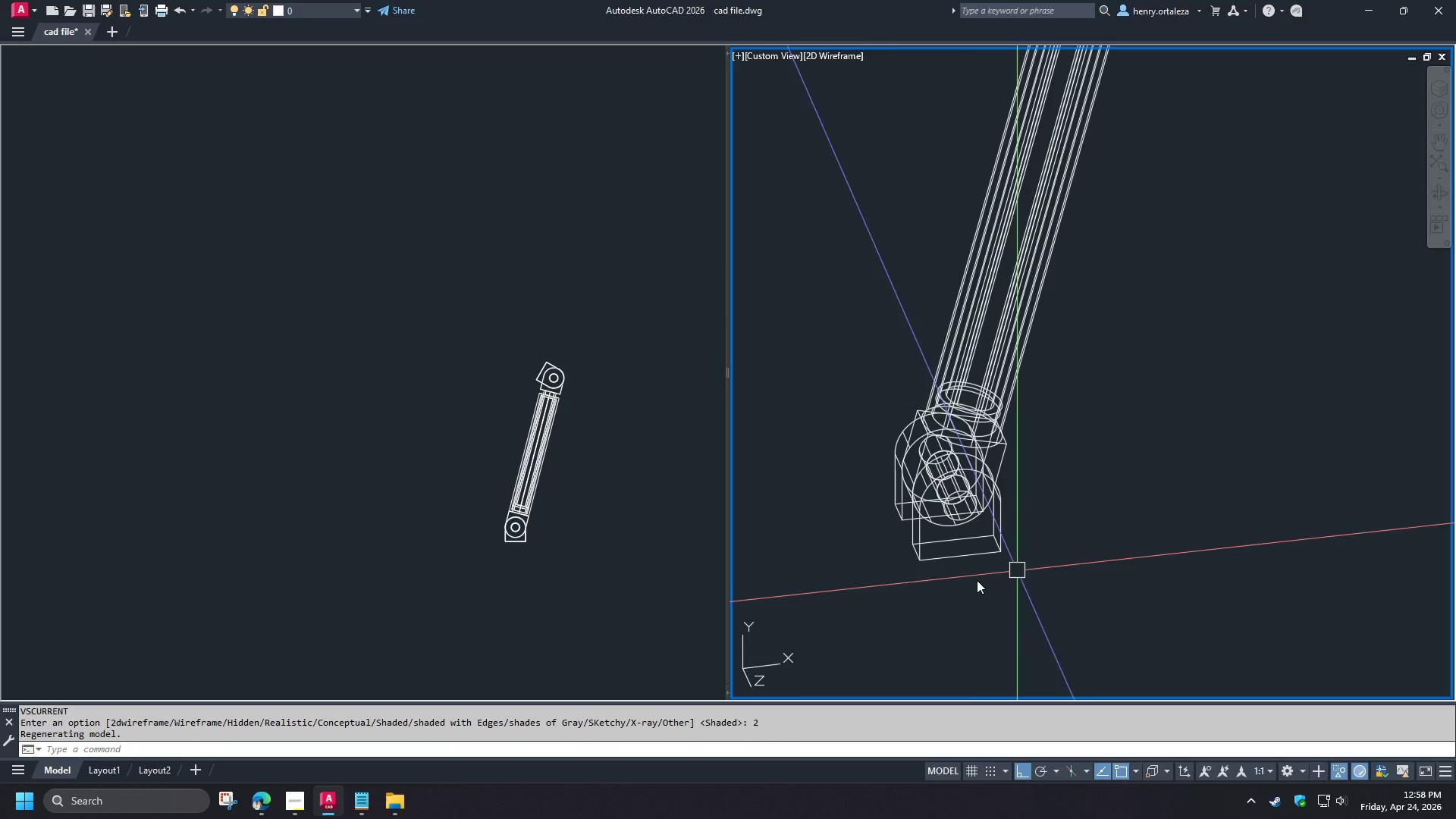 
hold_key(key=ShiftLeft, duration=1.23)
 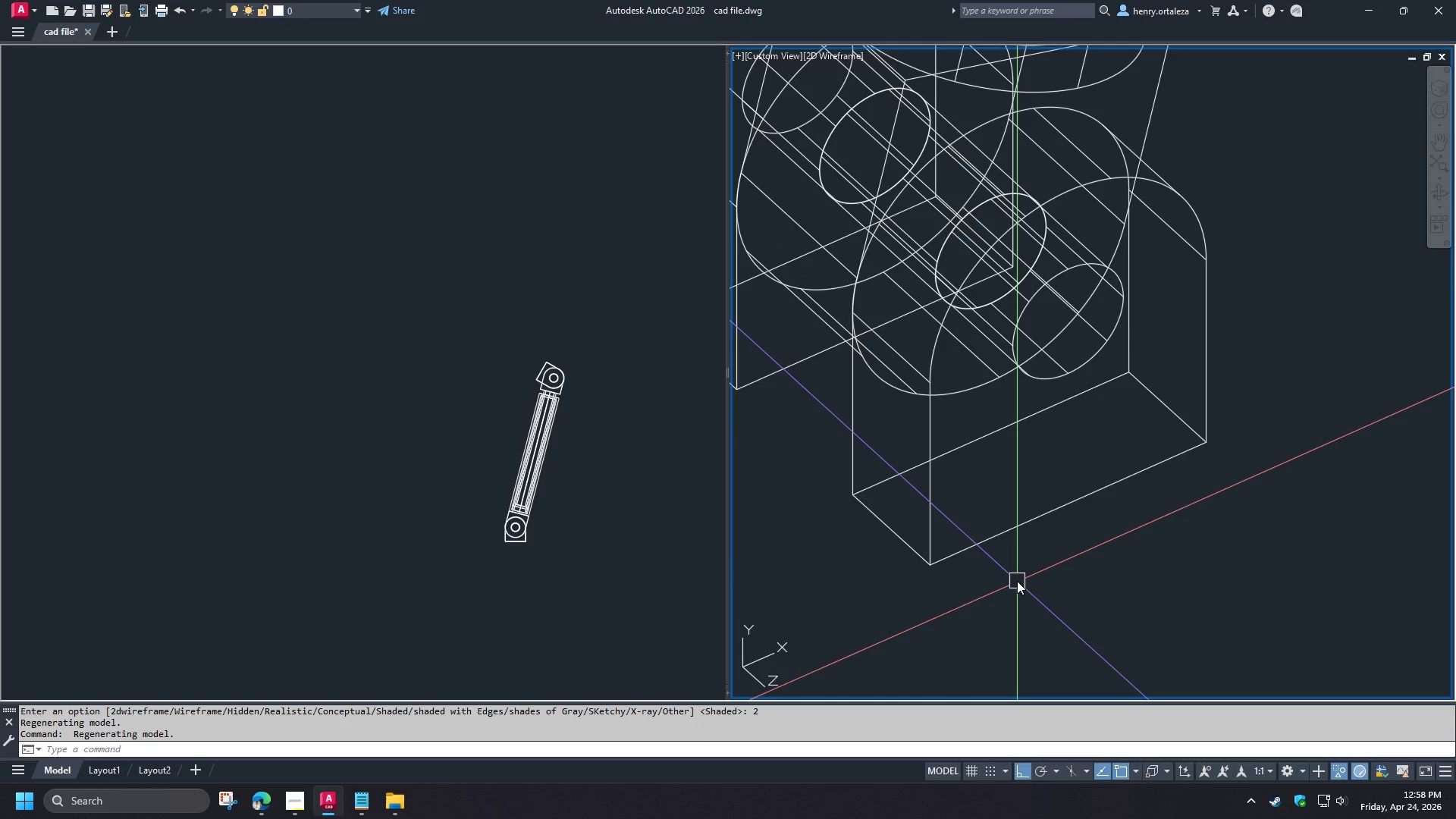 
scroll: coordinate [964, 561], scroll_direction: up, amount: 3.0
 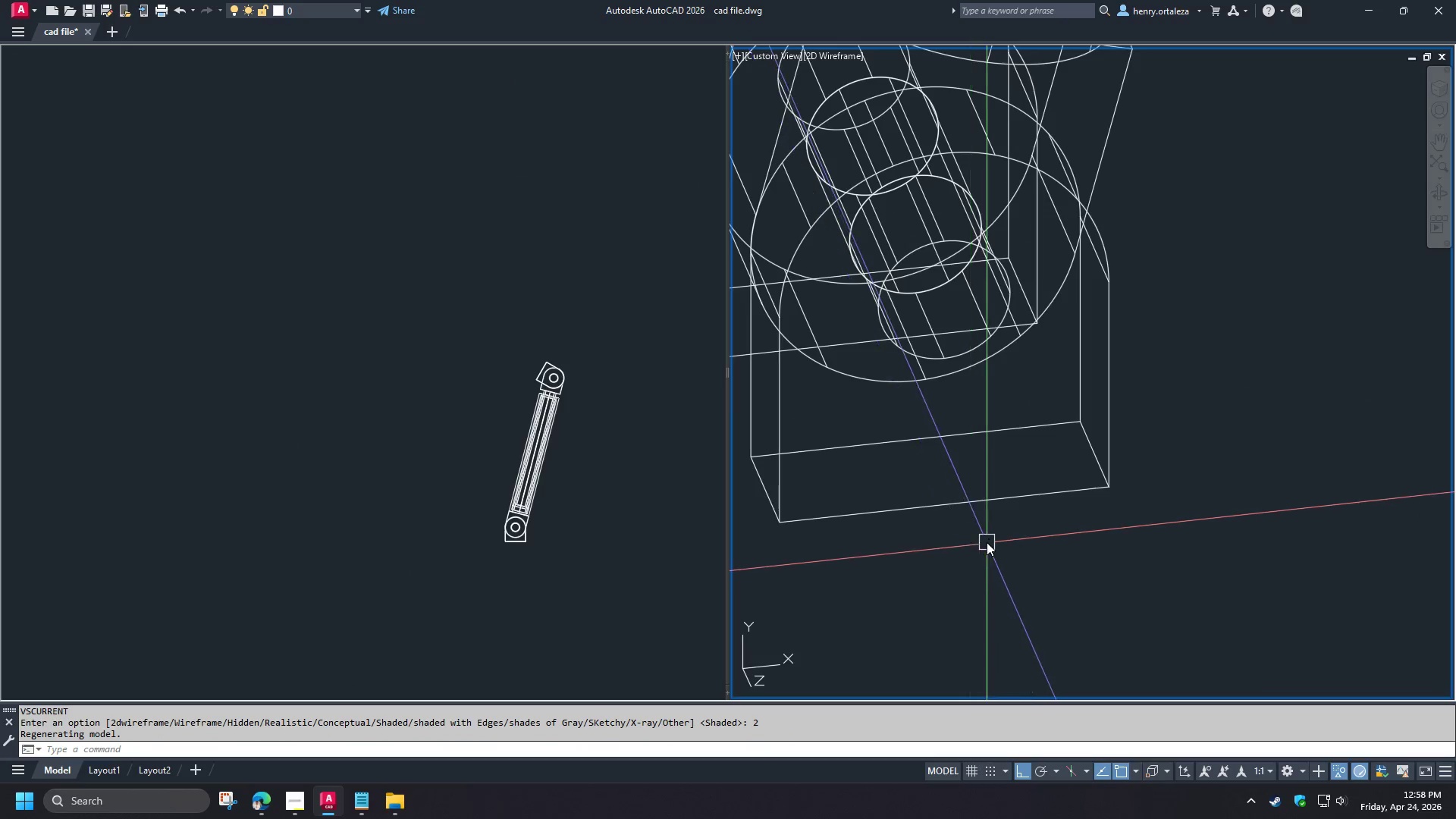 
type(di )
 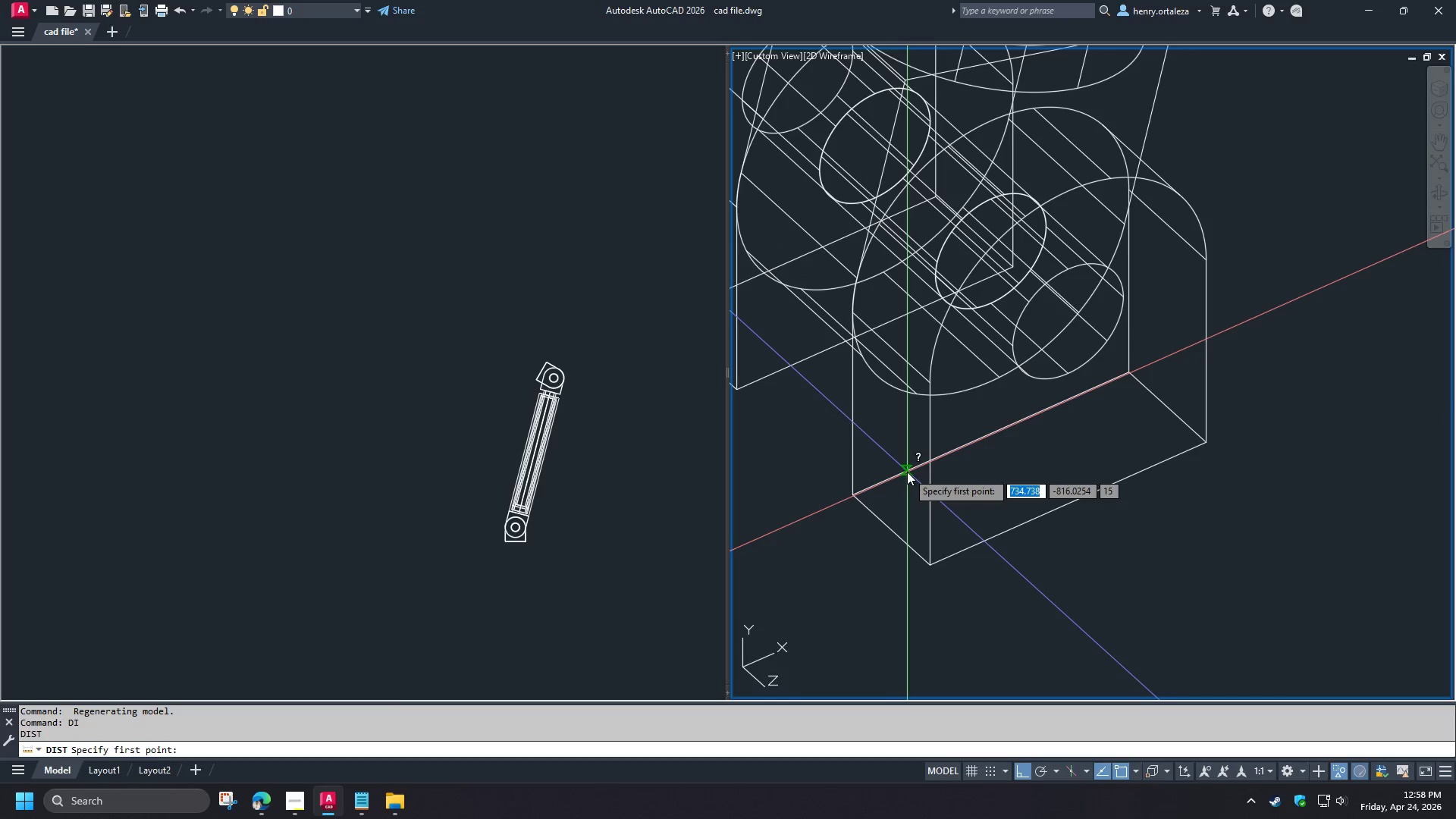 
left_click([907, 472])
 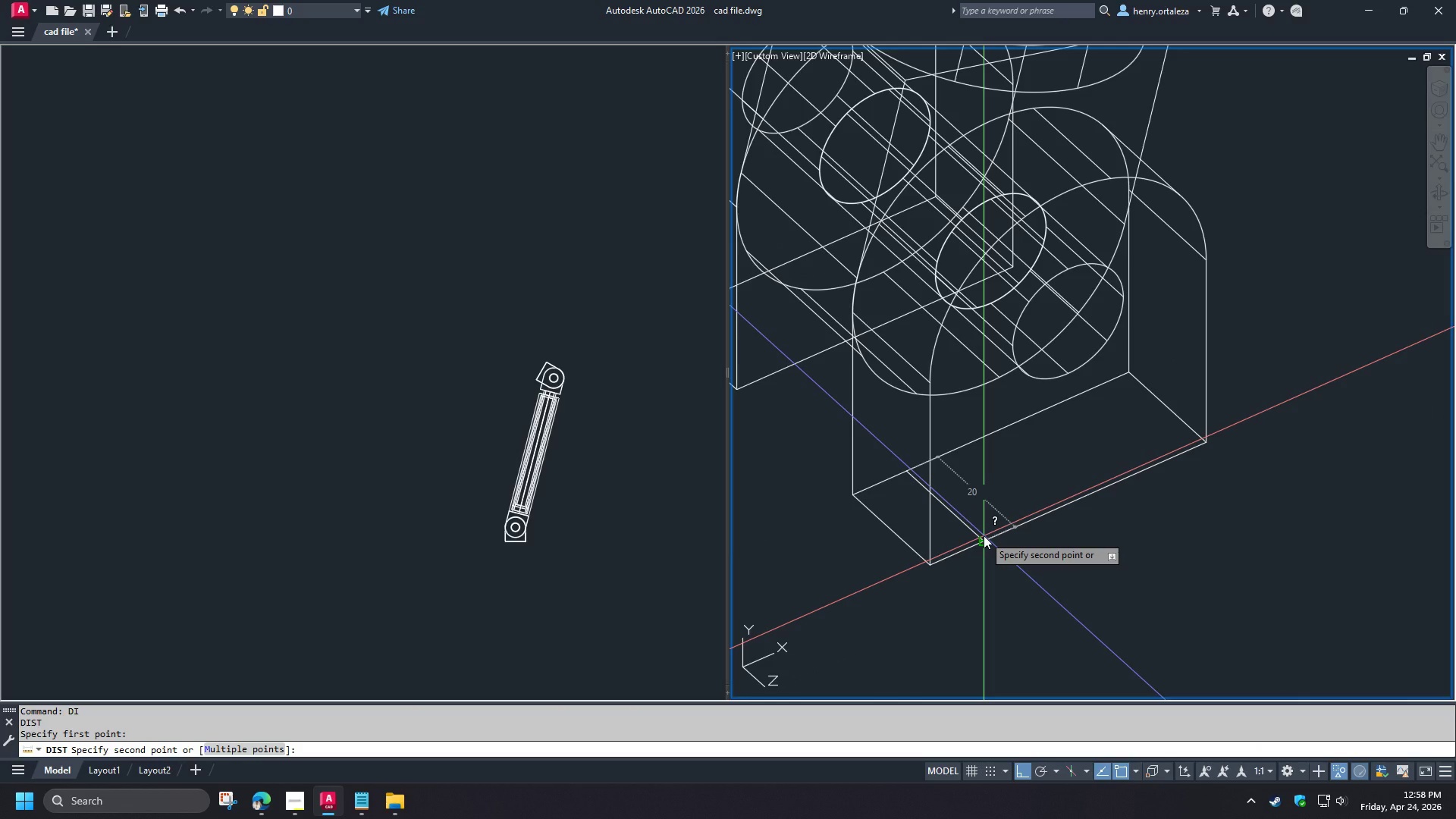 
key(Escape)
 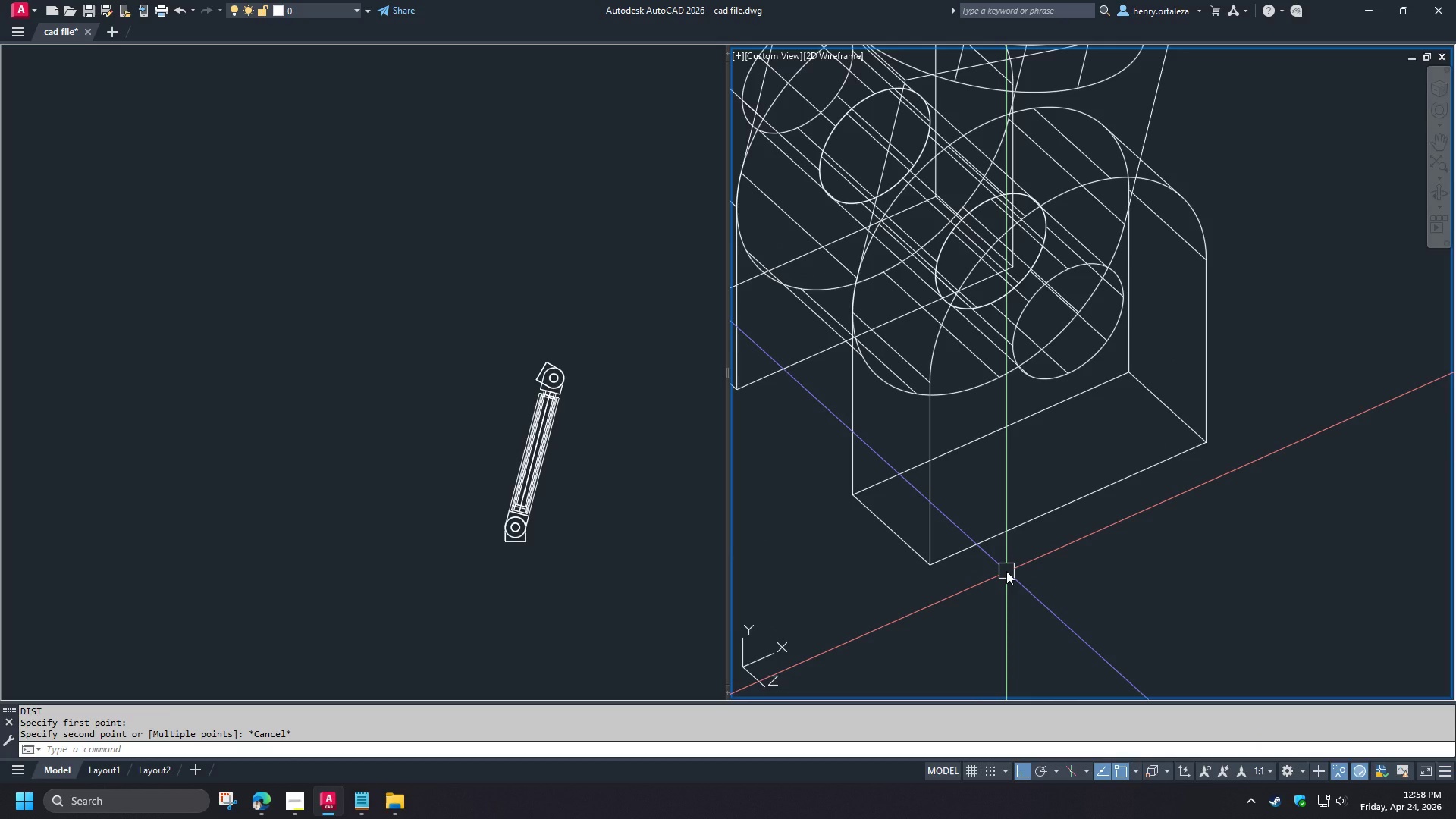 
scroll: coordinate [1006, 571], scroll_direction: down, amount: 1.0
 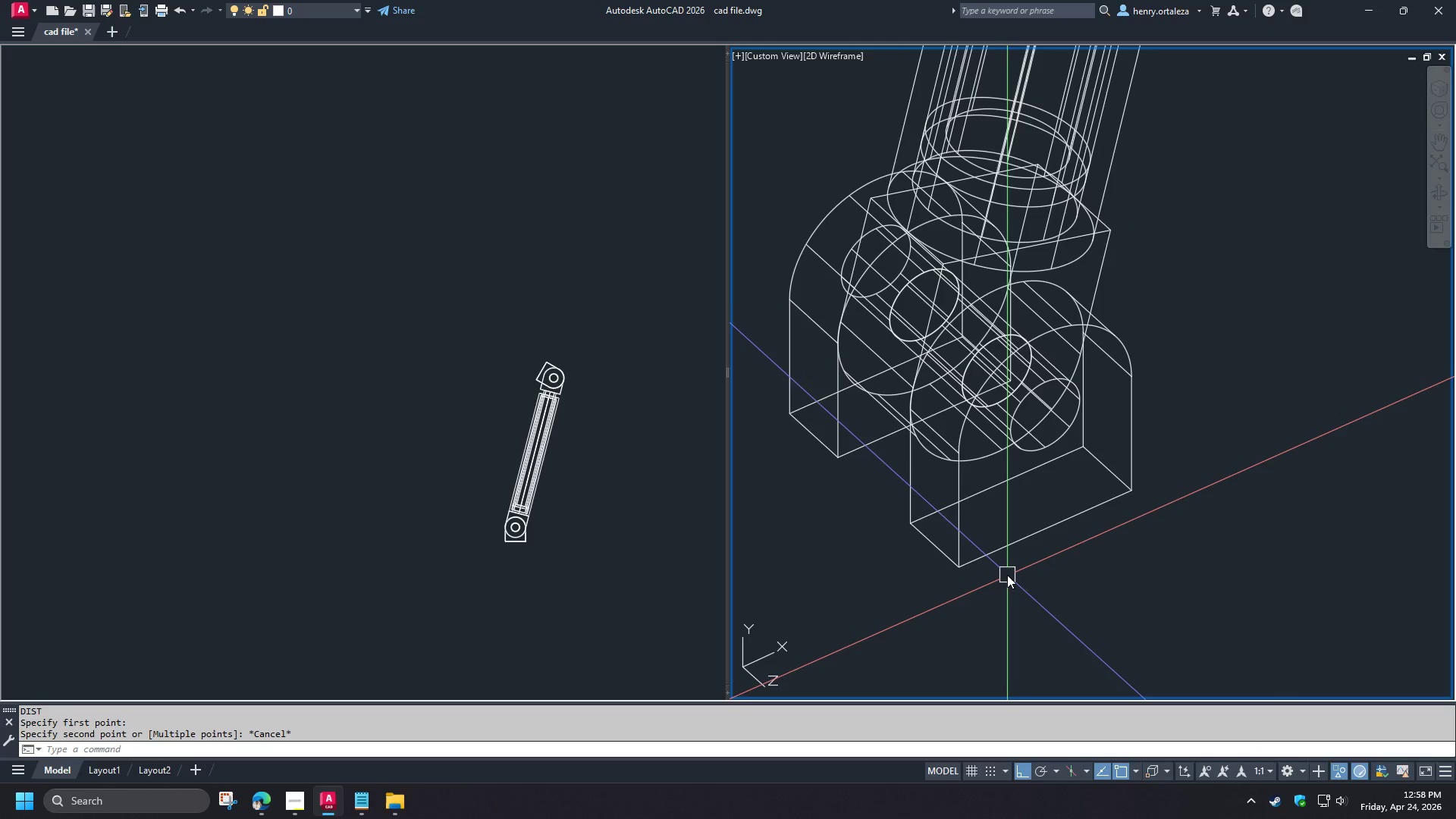 
type(fil)
 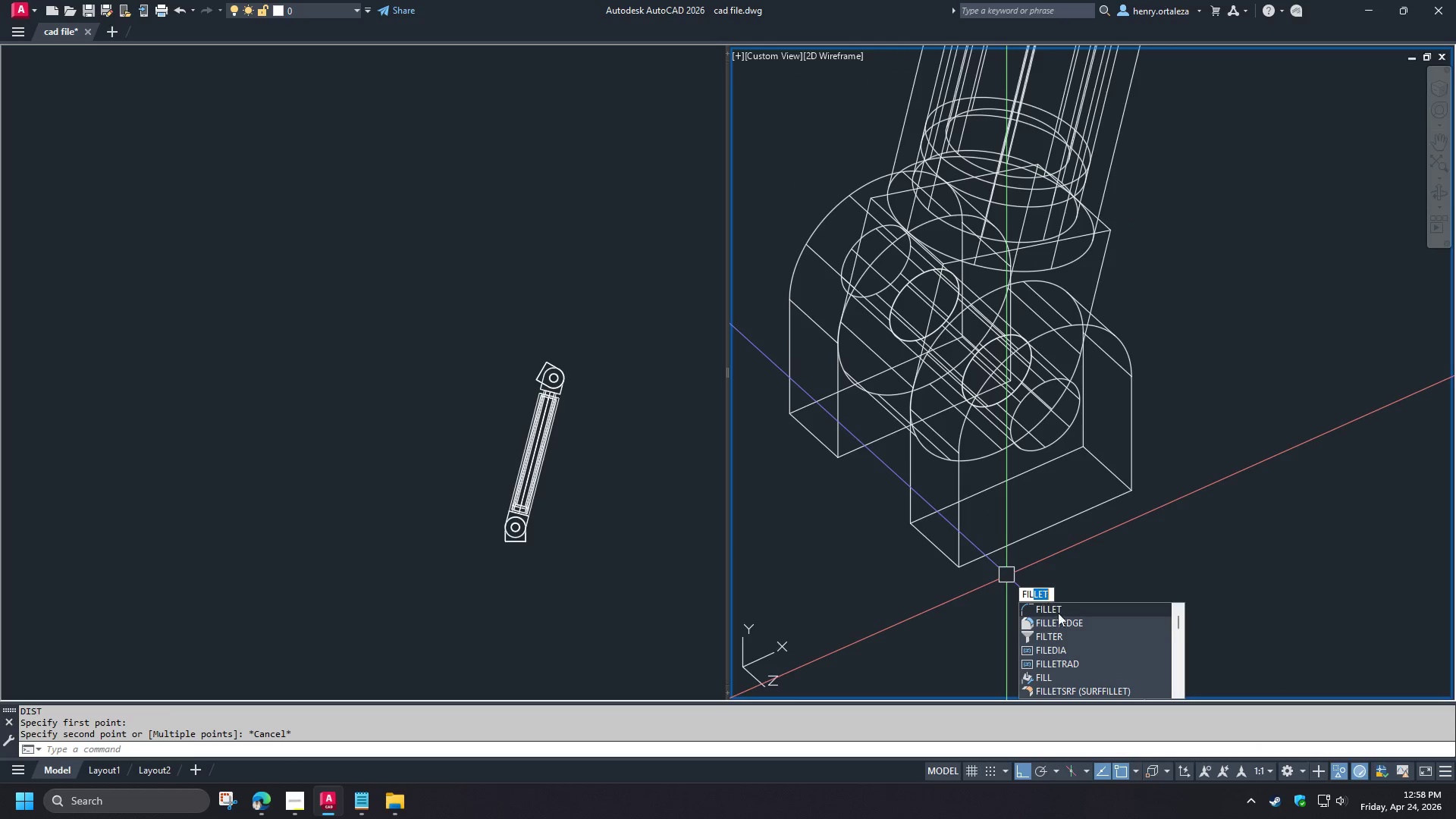 
left_click([1061, 618])
 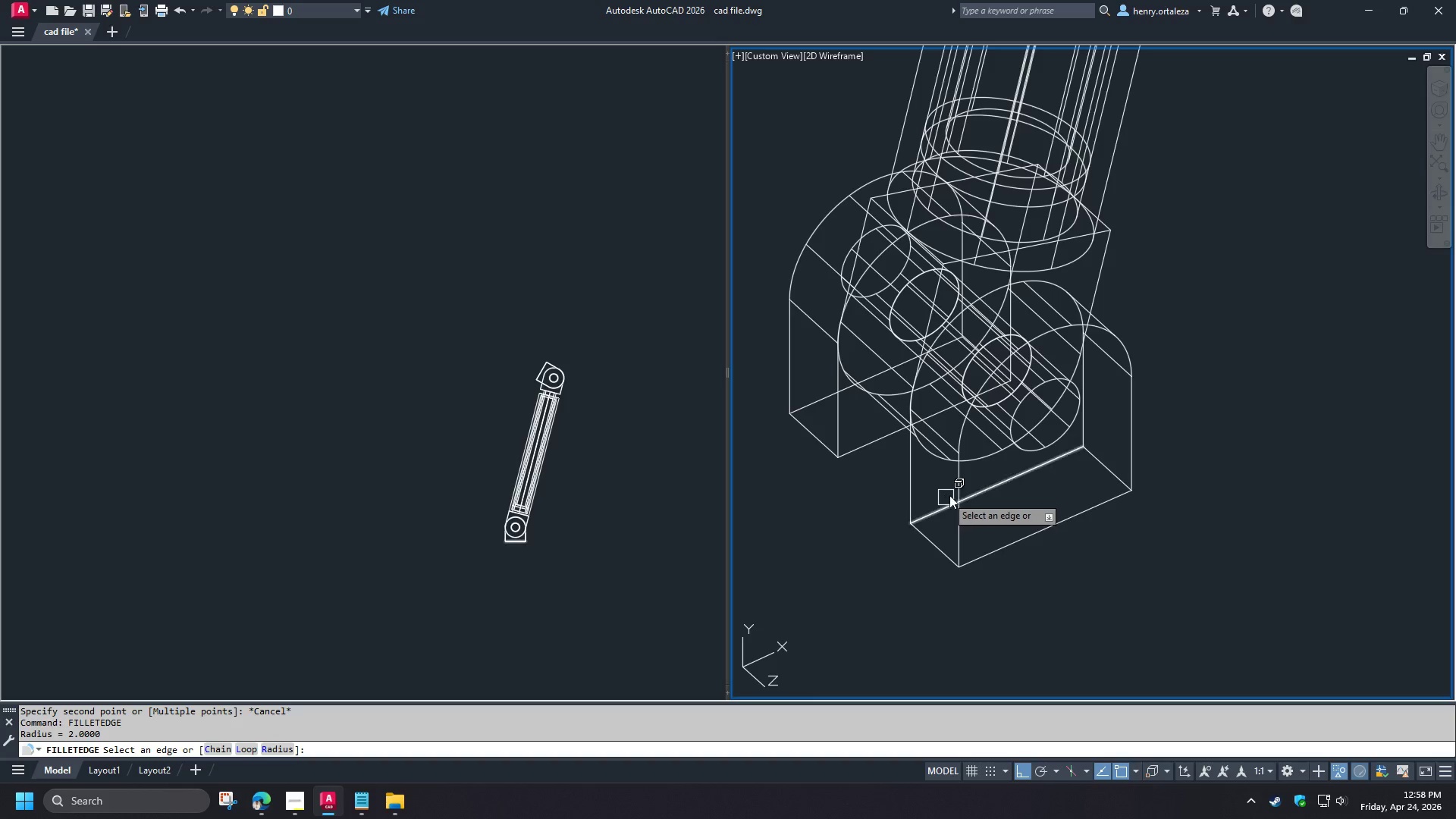 
left_click([961, 485])
 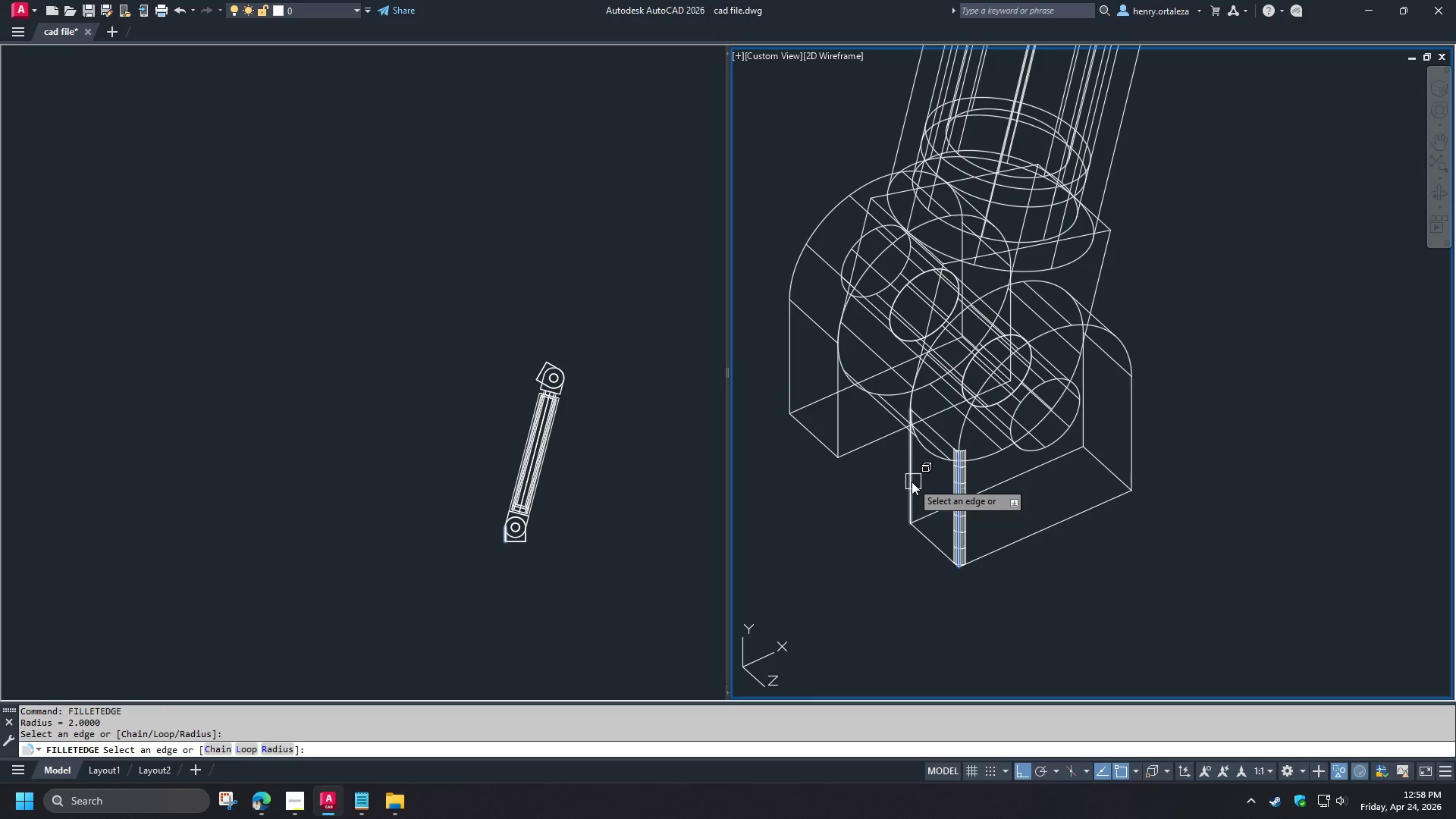 
left_click([912, 482])
 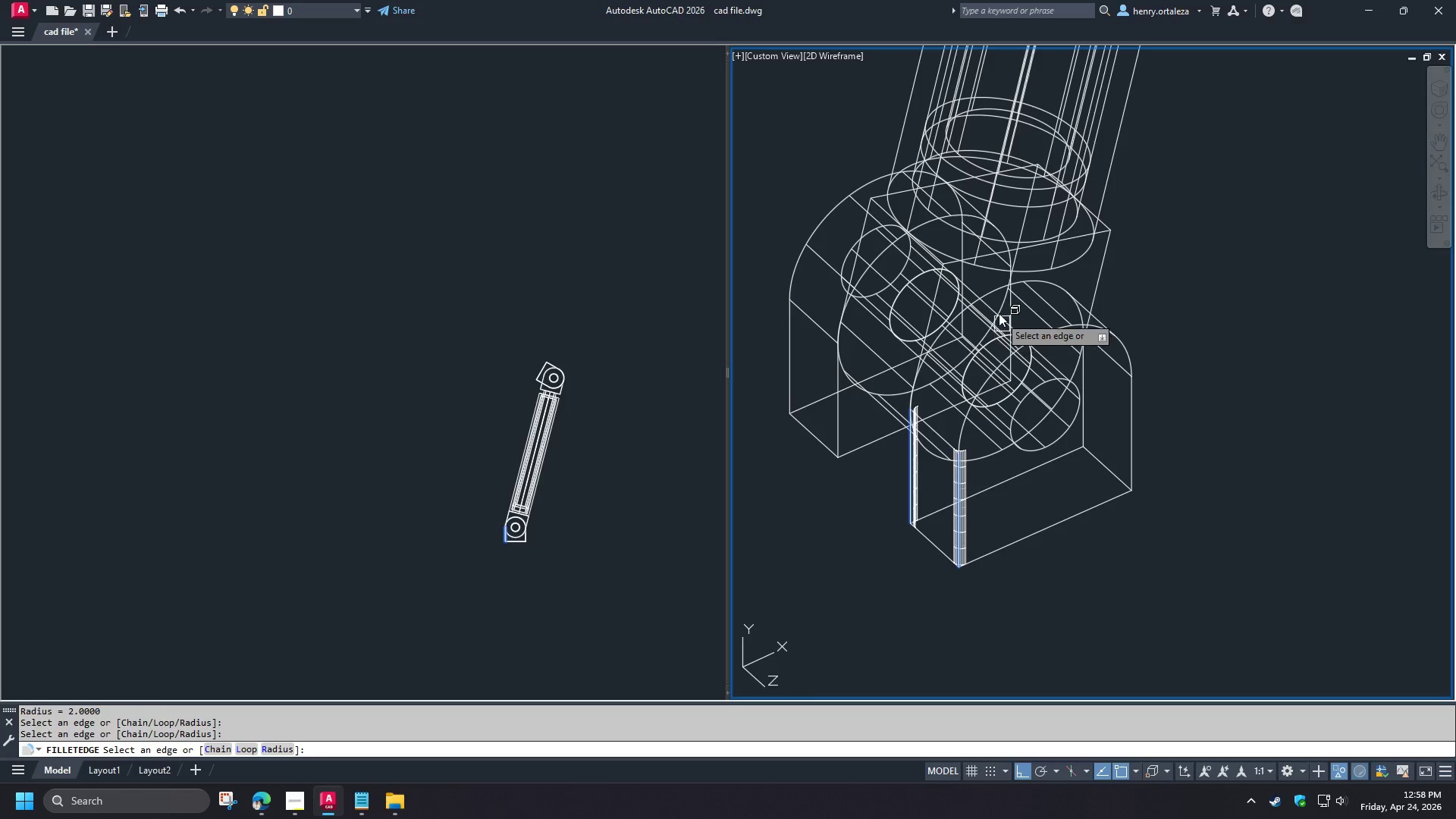 
scroll: coordinate [992, 289], scroll_direction: up, amount: 1.0
 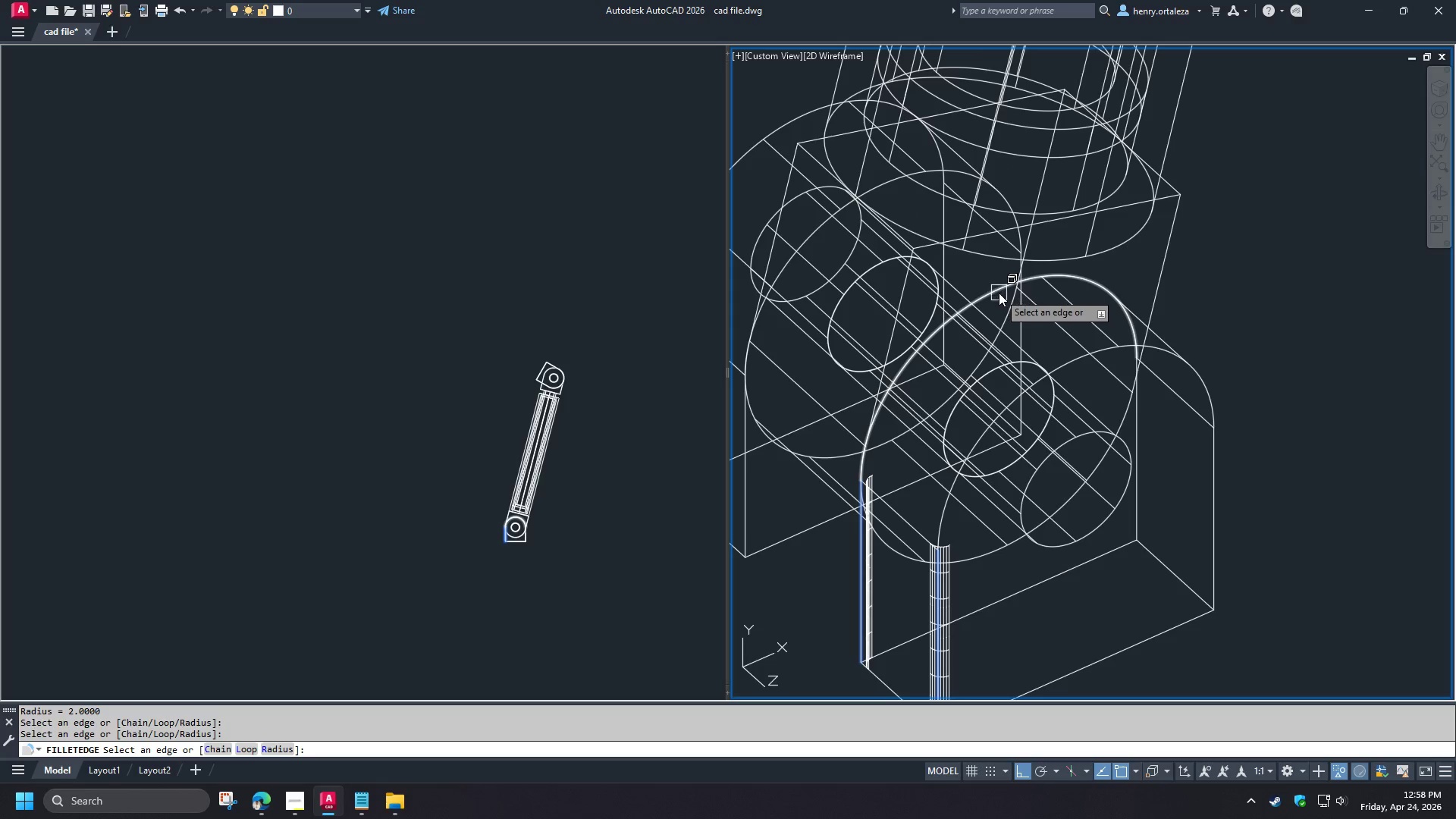 
left_click([996, 293])
 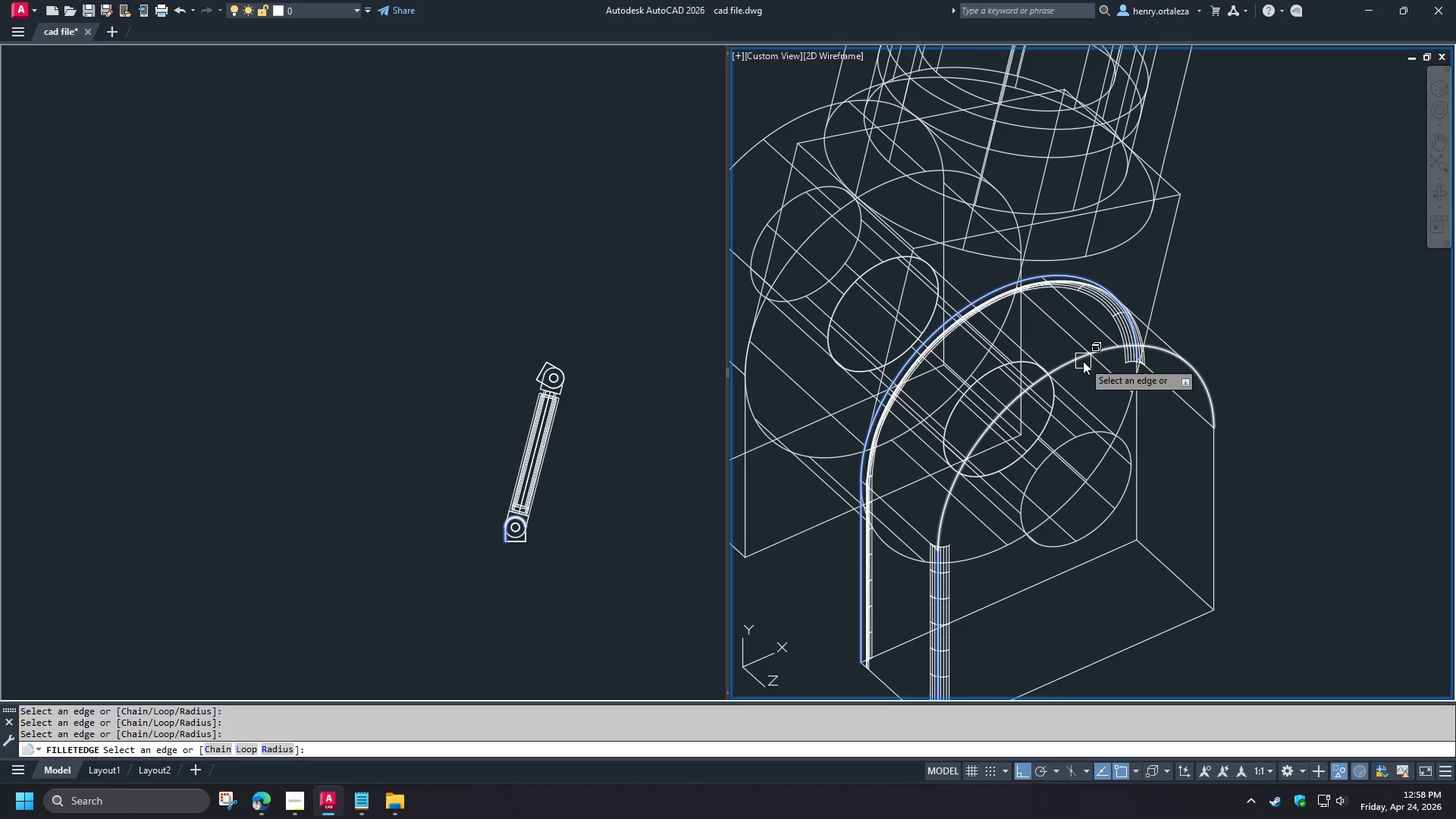 
left_click([1083, 361])
 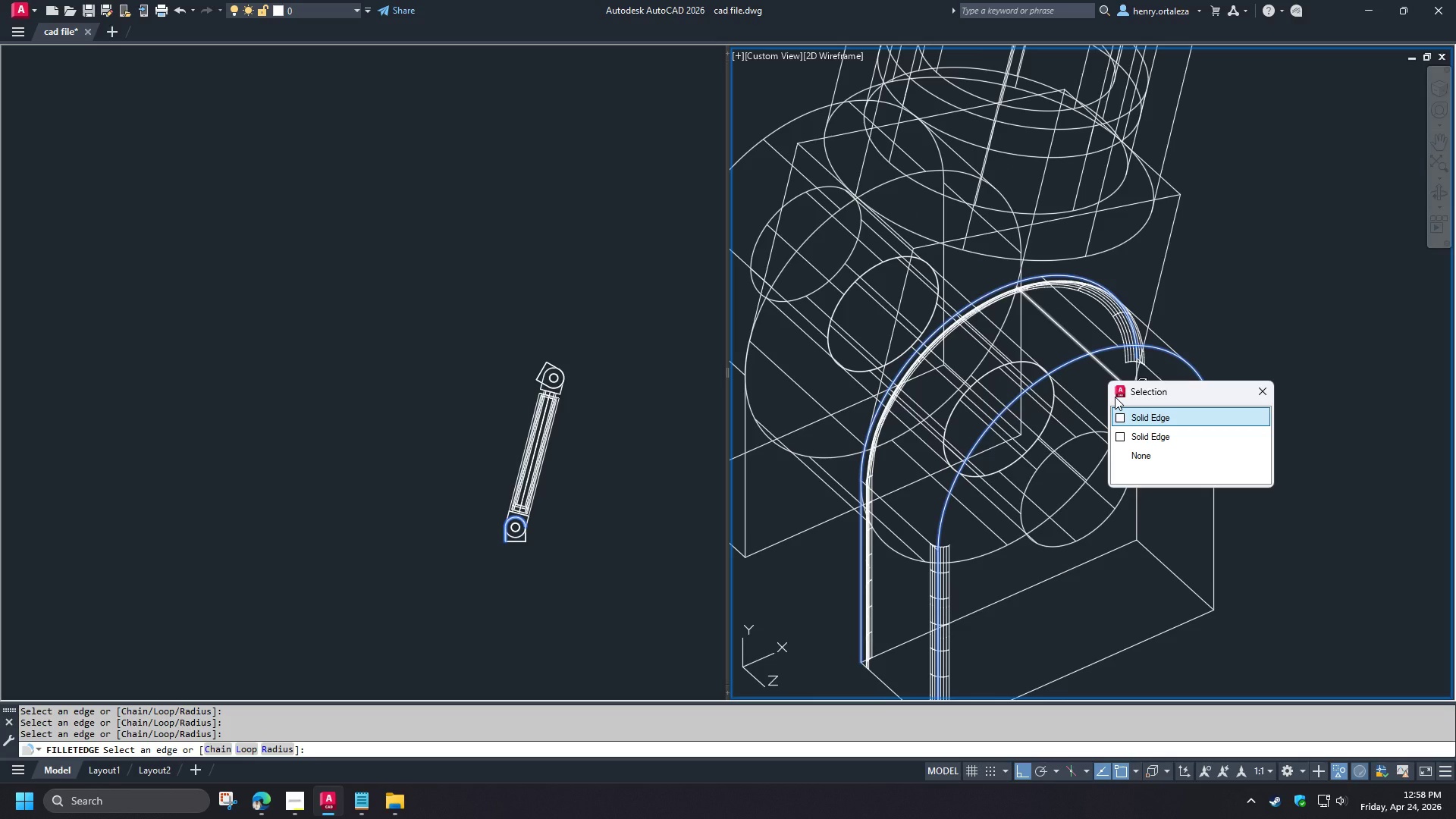 
key(Escape)
 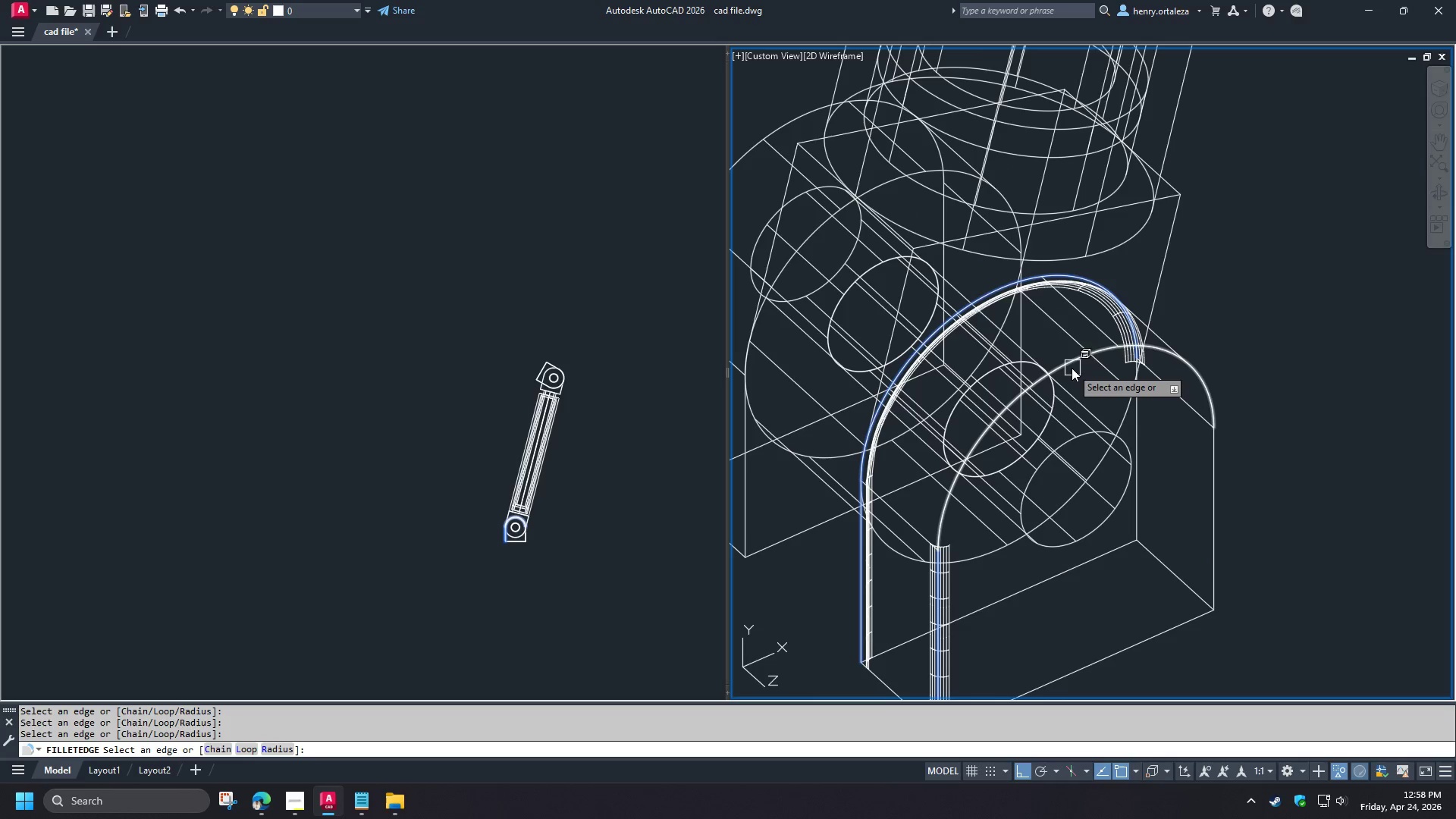 
left_click([1072, 368])
 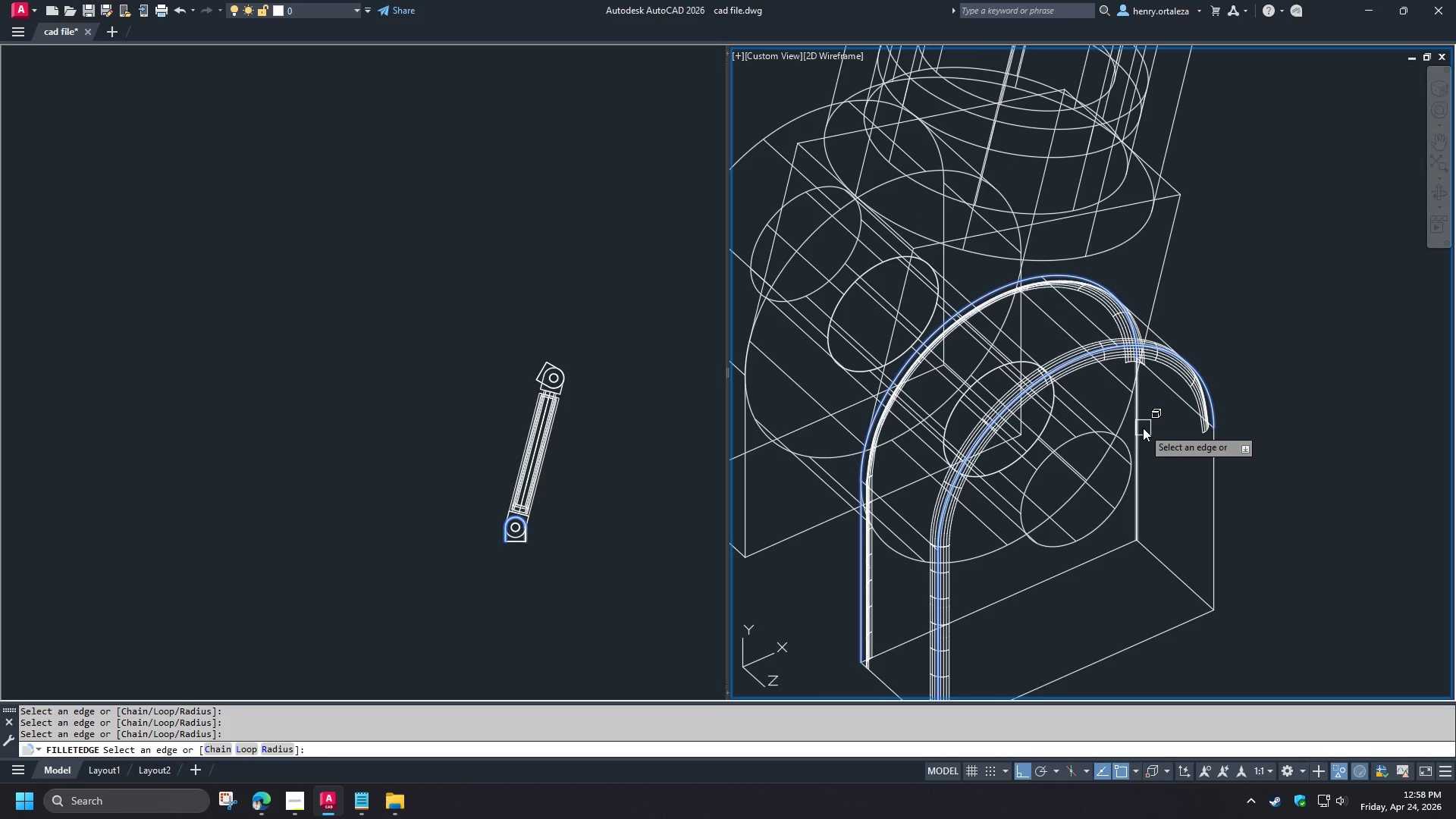 
left_click([1143, 428])
 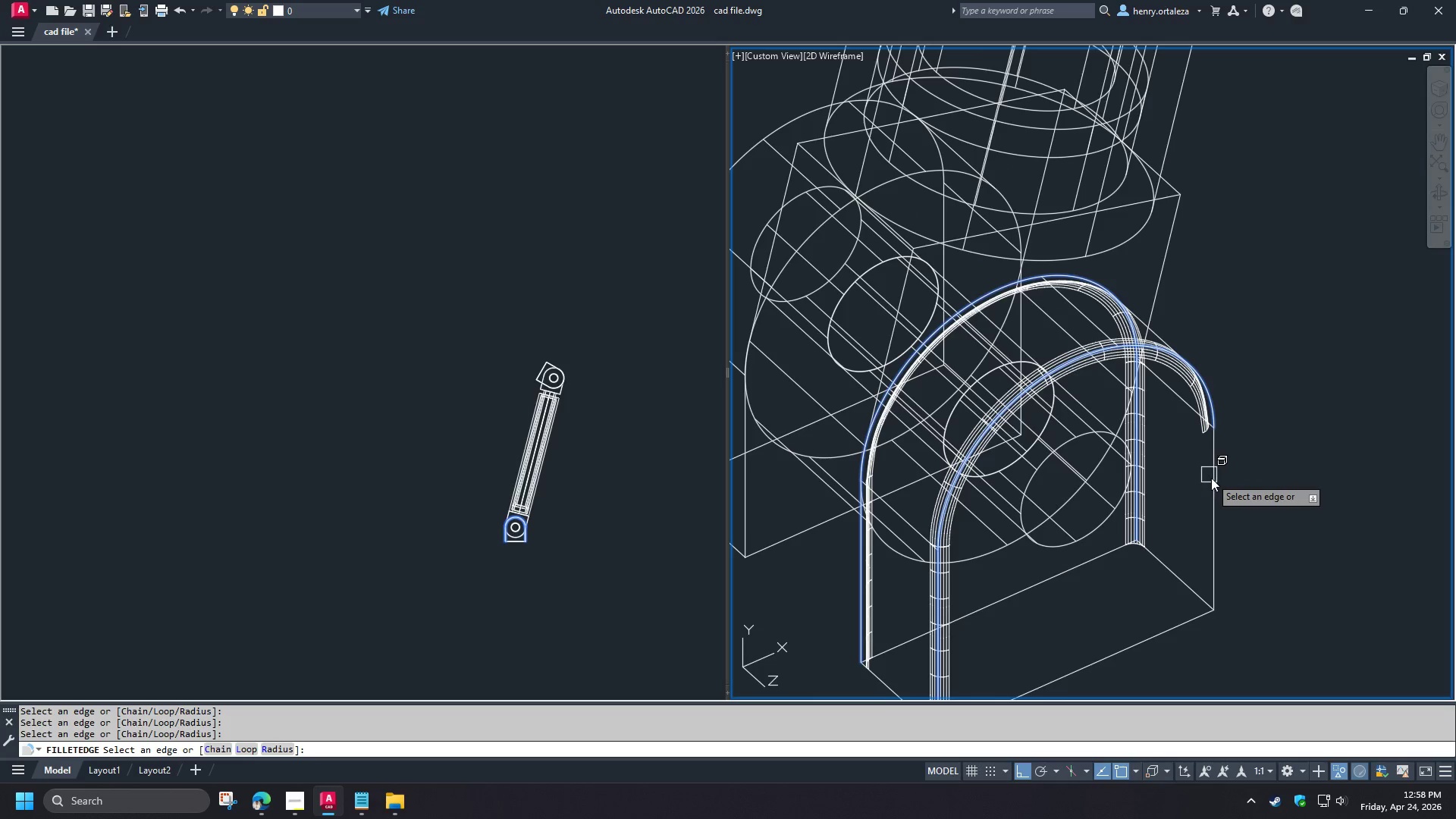 
left_click([1212, 479])
 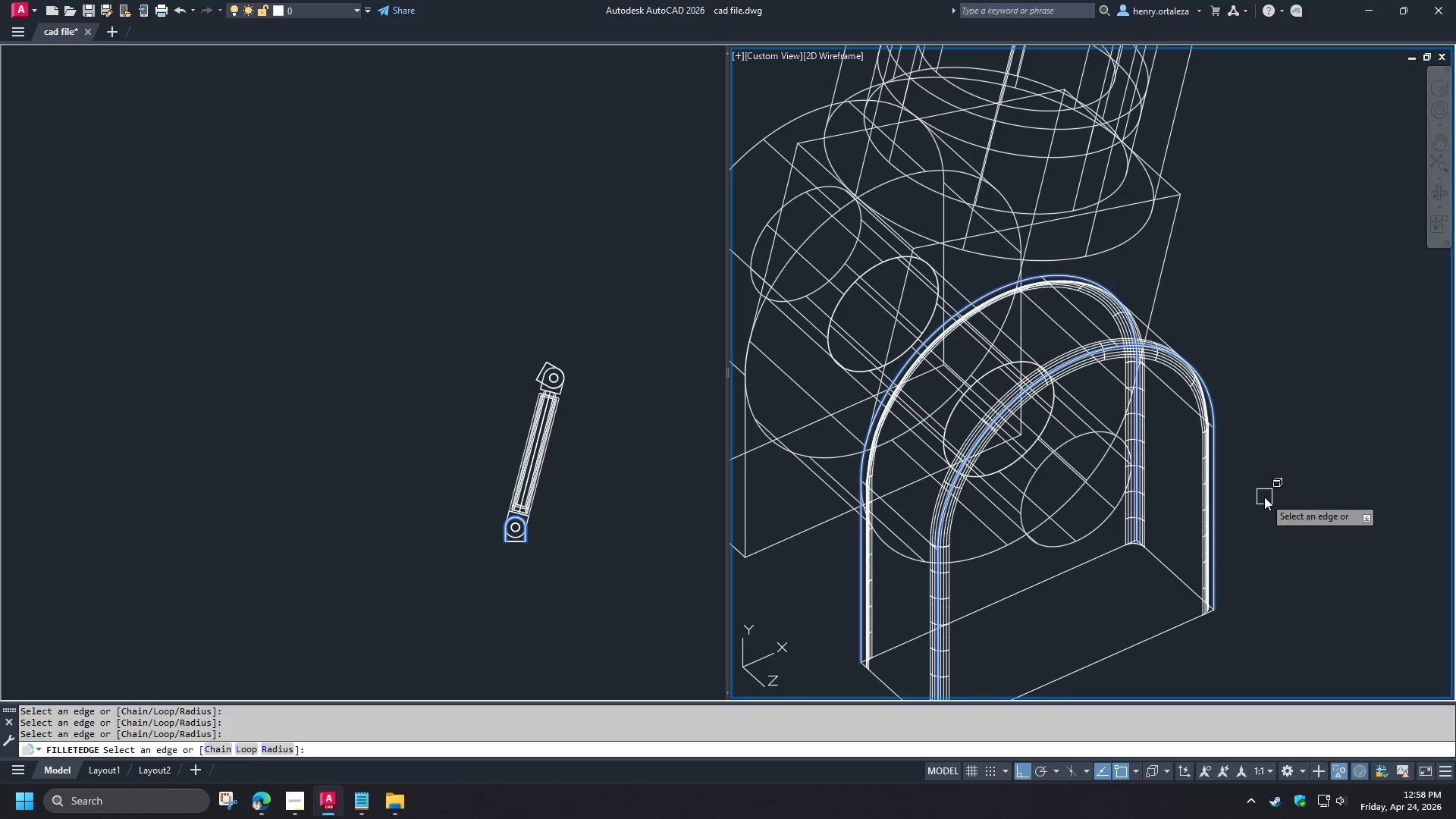 
scroll: coordinate [1266, 500], scroll_direction: down, amount: 1.0
 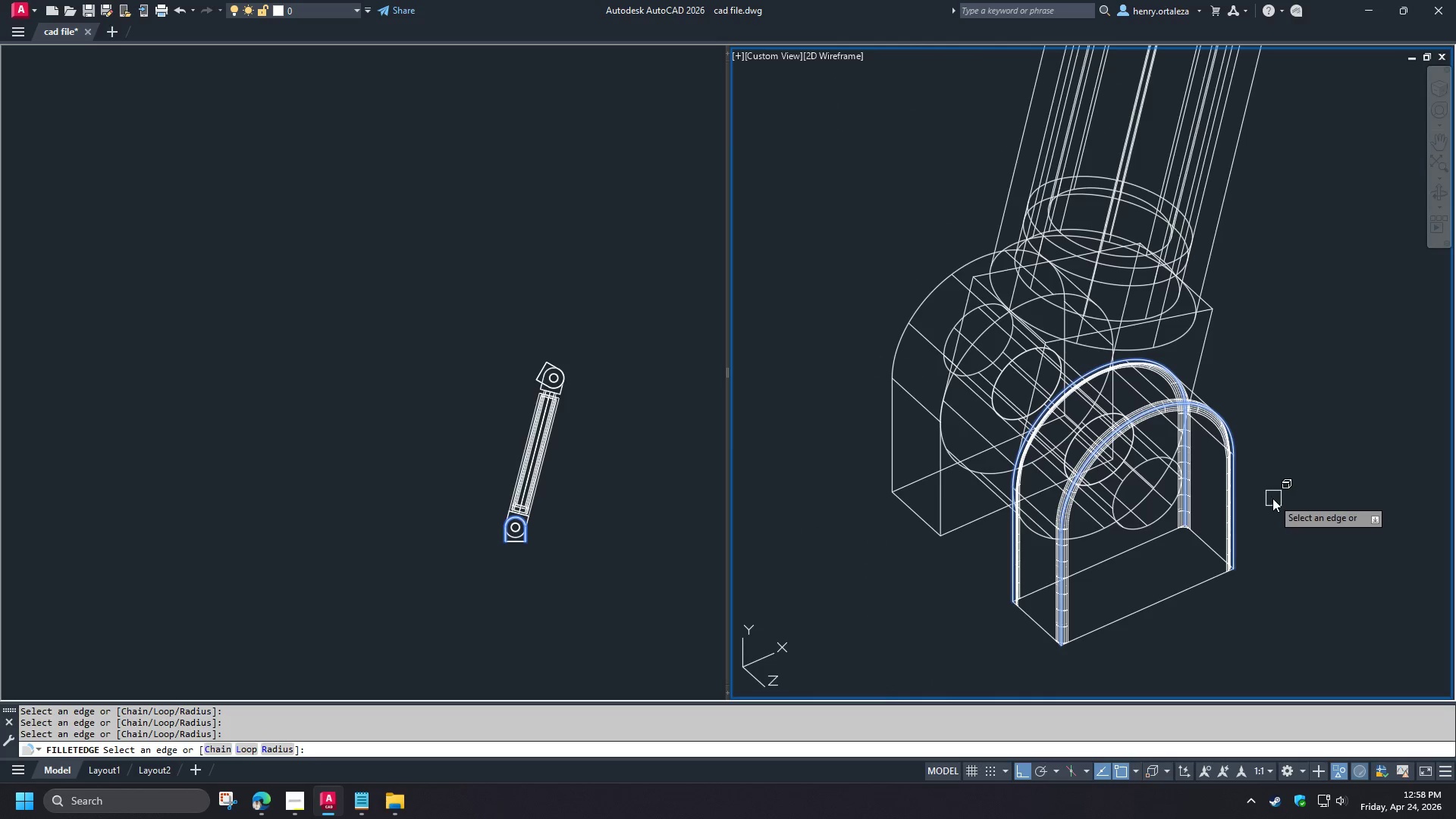 
hold_key(key=ShiftLeft, duration=1.12)
 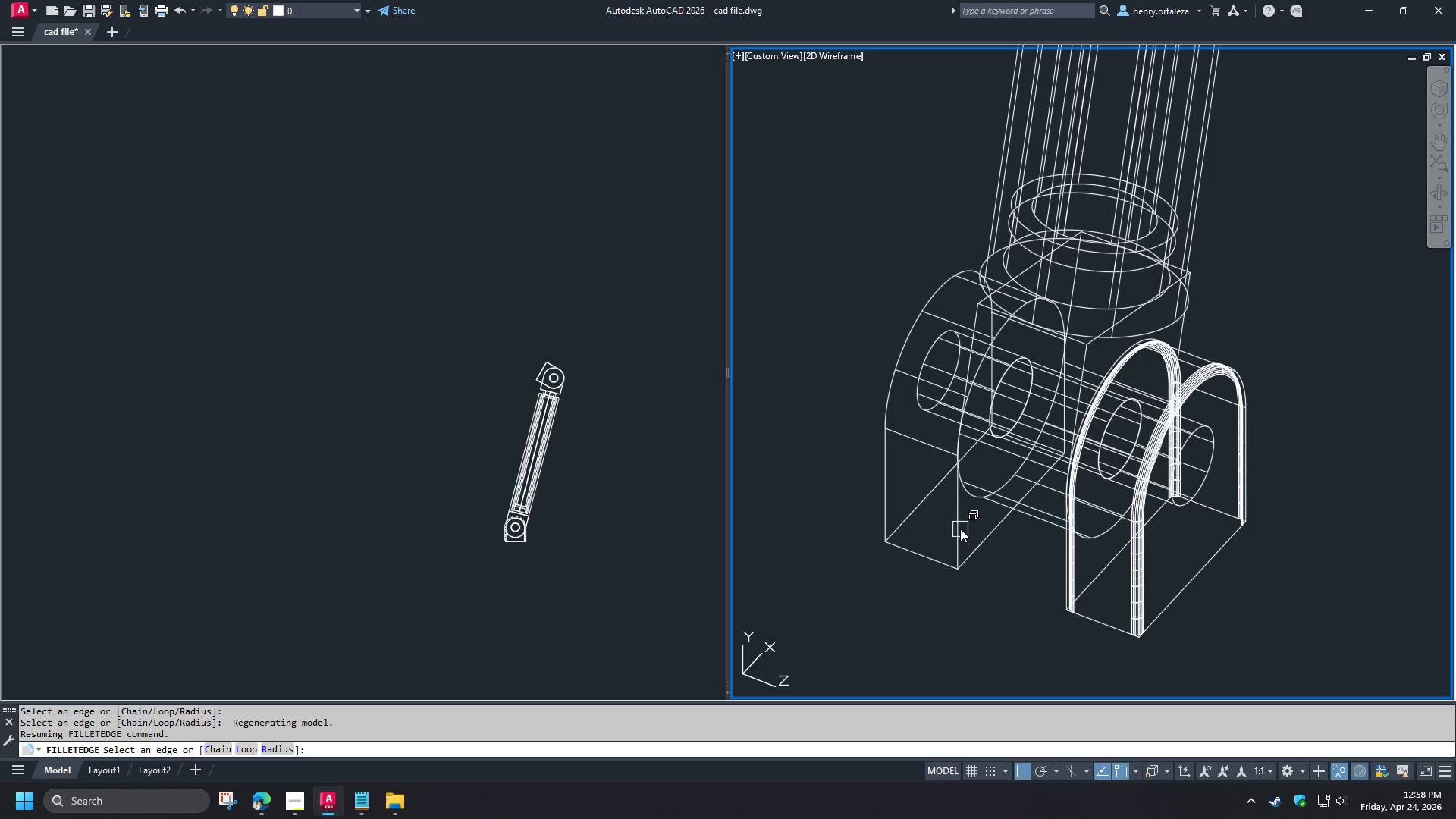 
left_click([960, 529])
 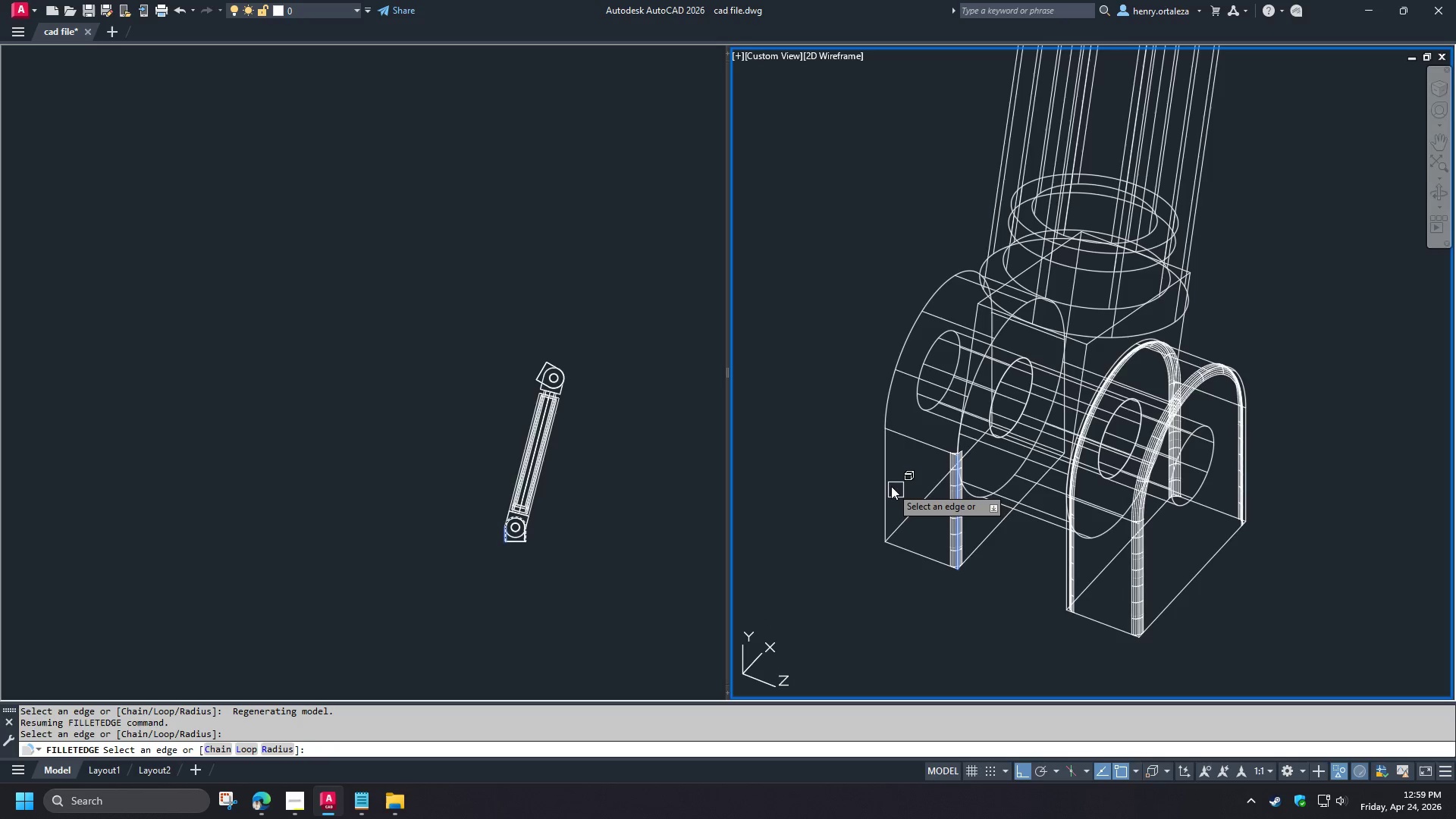 
left_click([886, 481])
 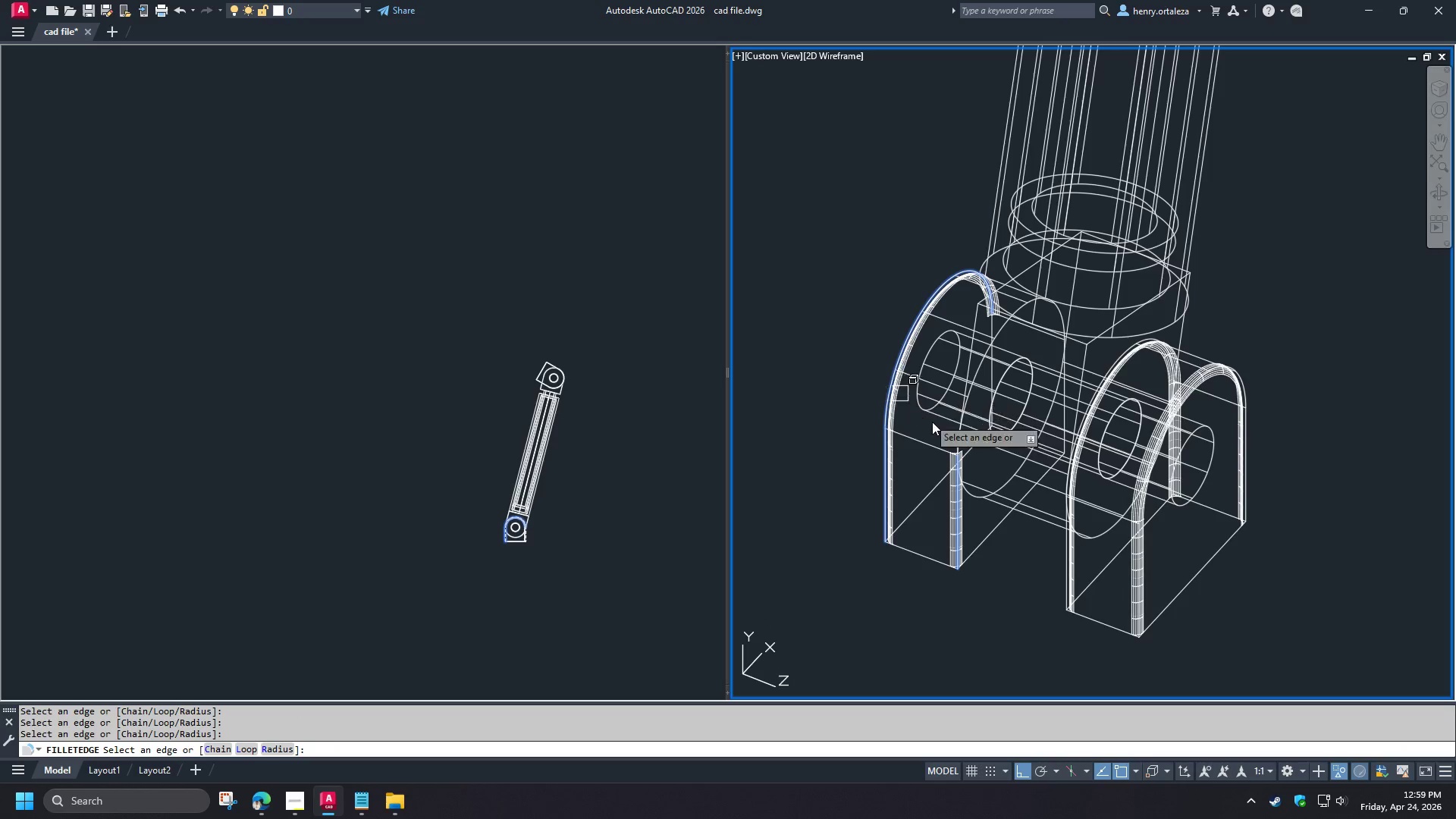 
scroll: coordinate [1003, 321], scroll_direction: up, amount: 3.0
 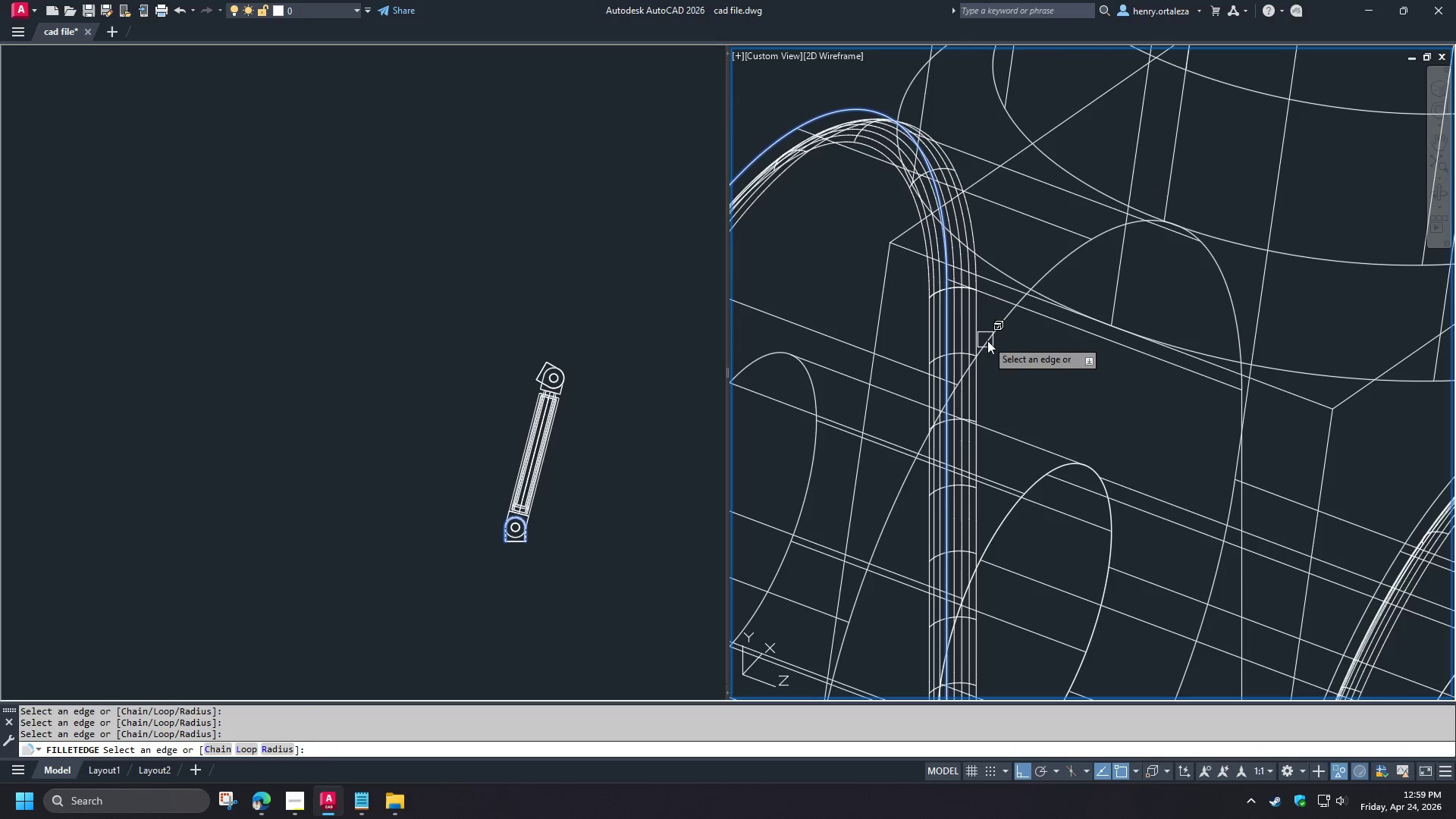 
left_click([994, 337])
 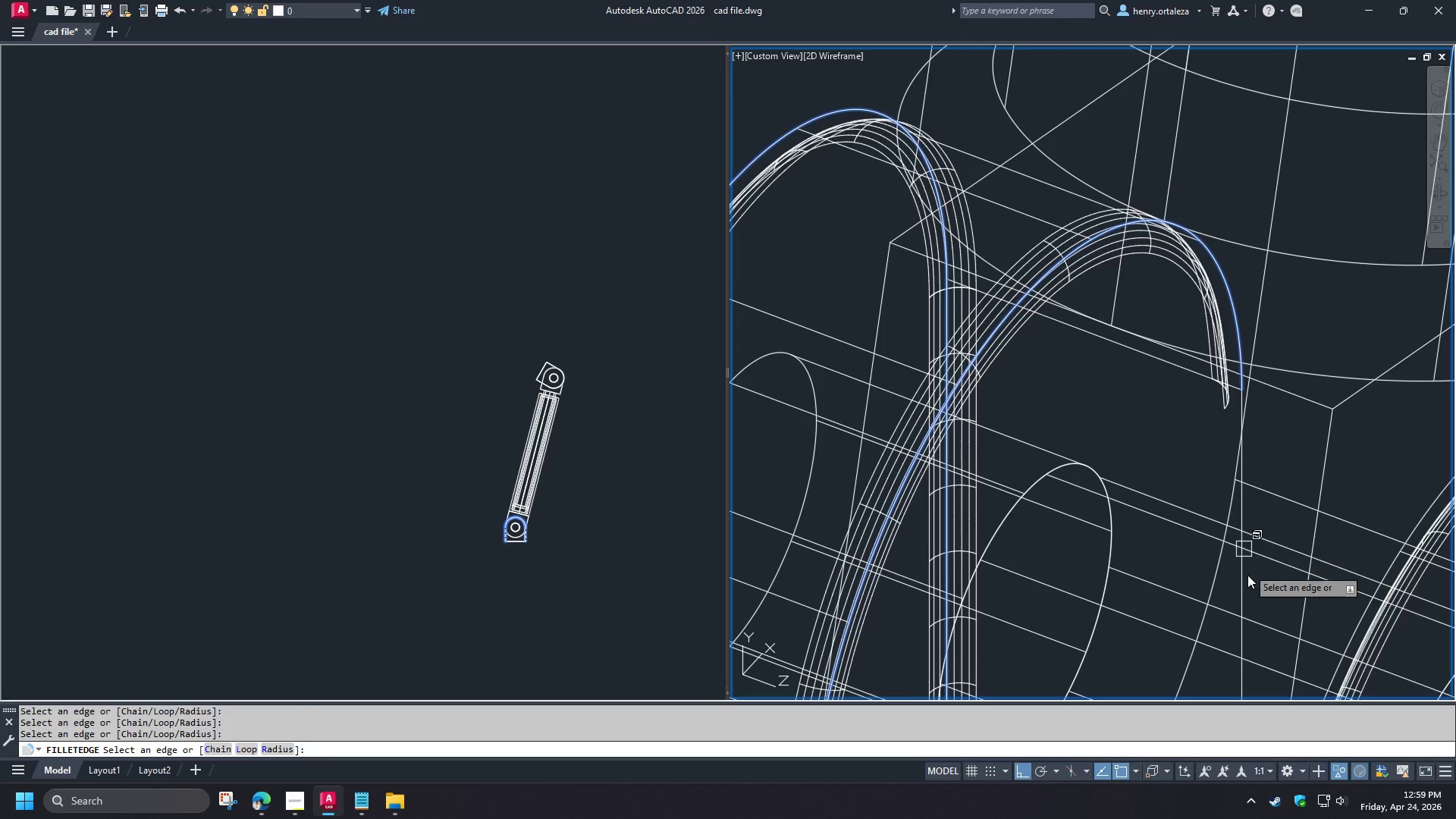 
left_click([1247, 579])
 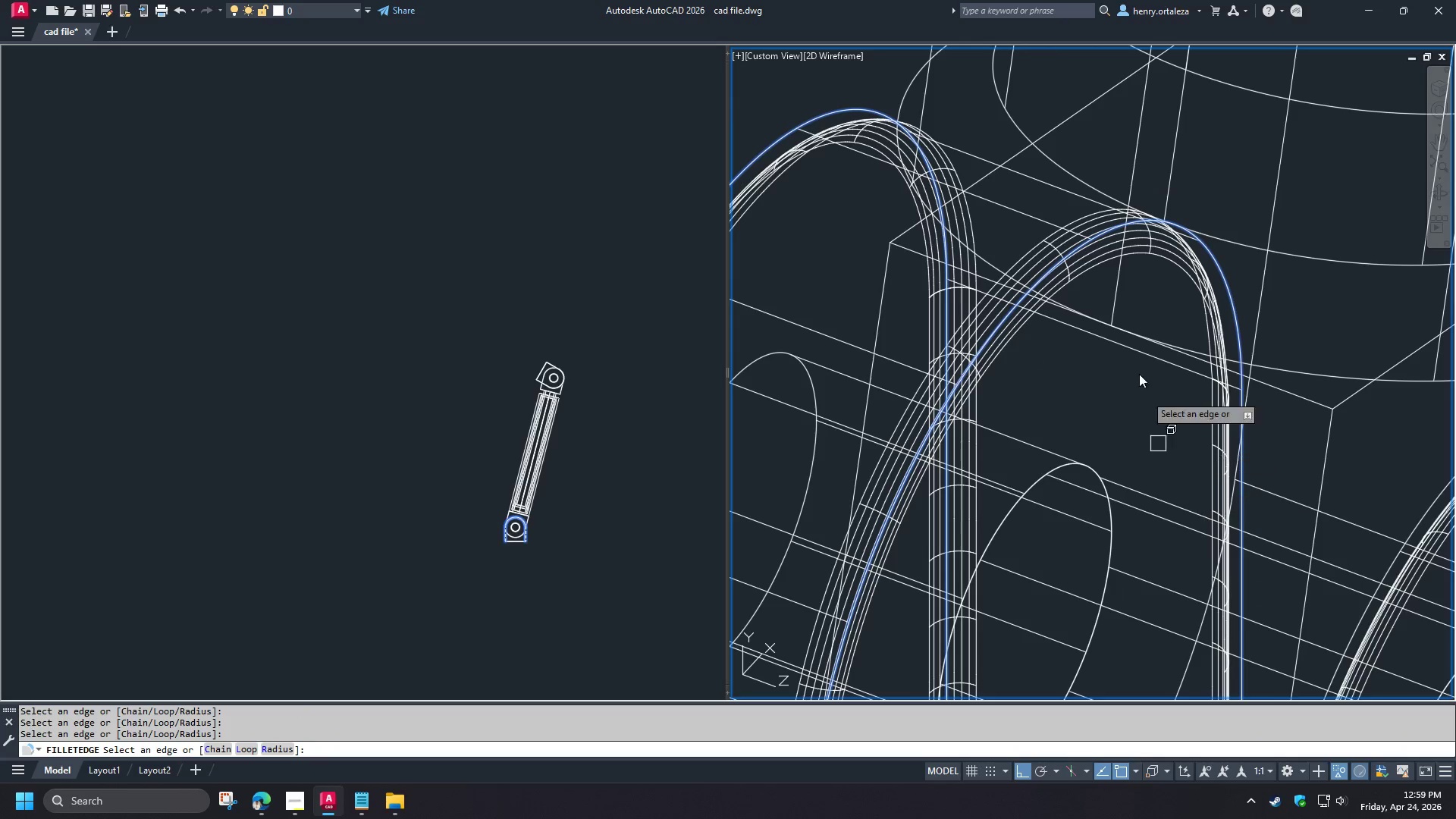 
scroll: coordinate [1138, 363], scroll_direction: down, amount: 3.0
 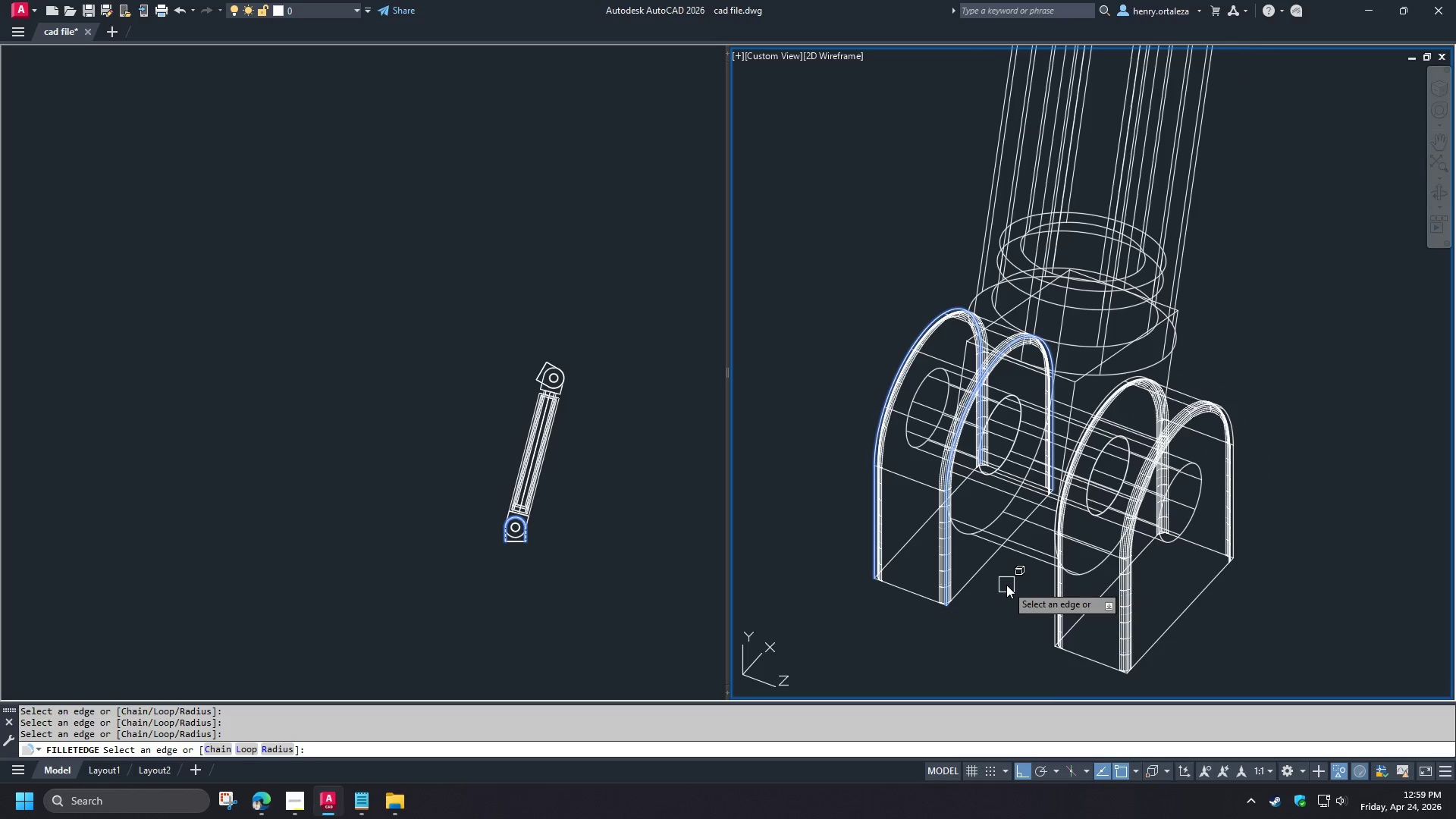 
key(Space)
 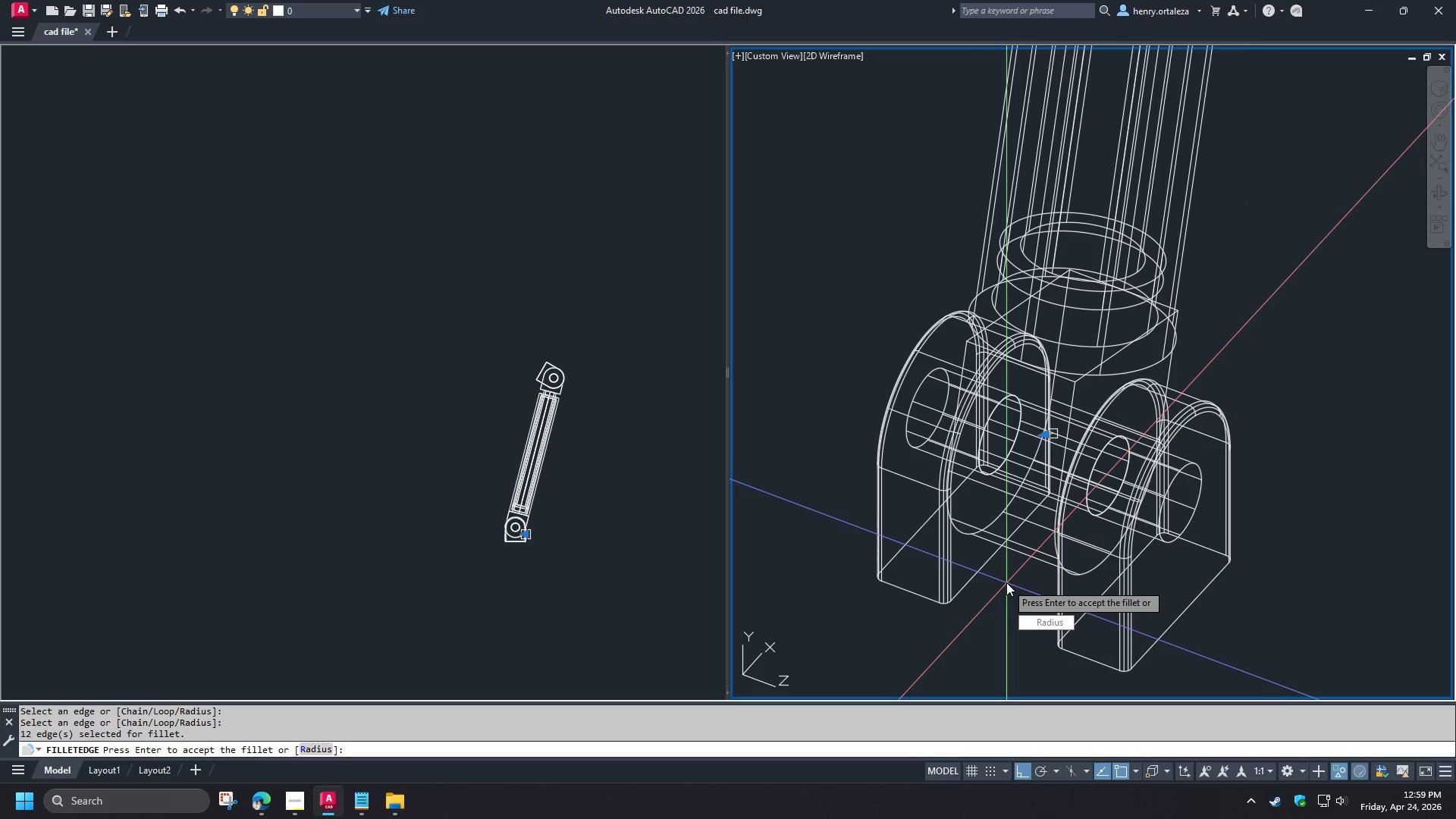 
key(Space)
 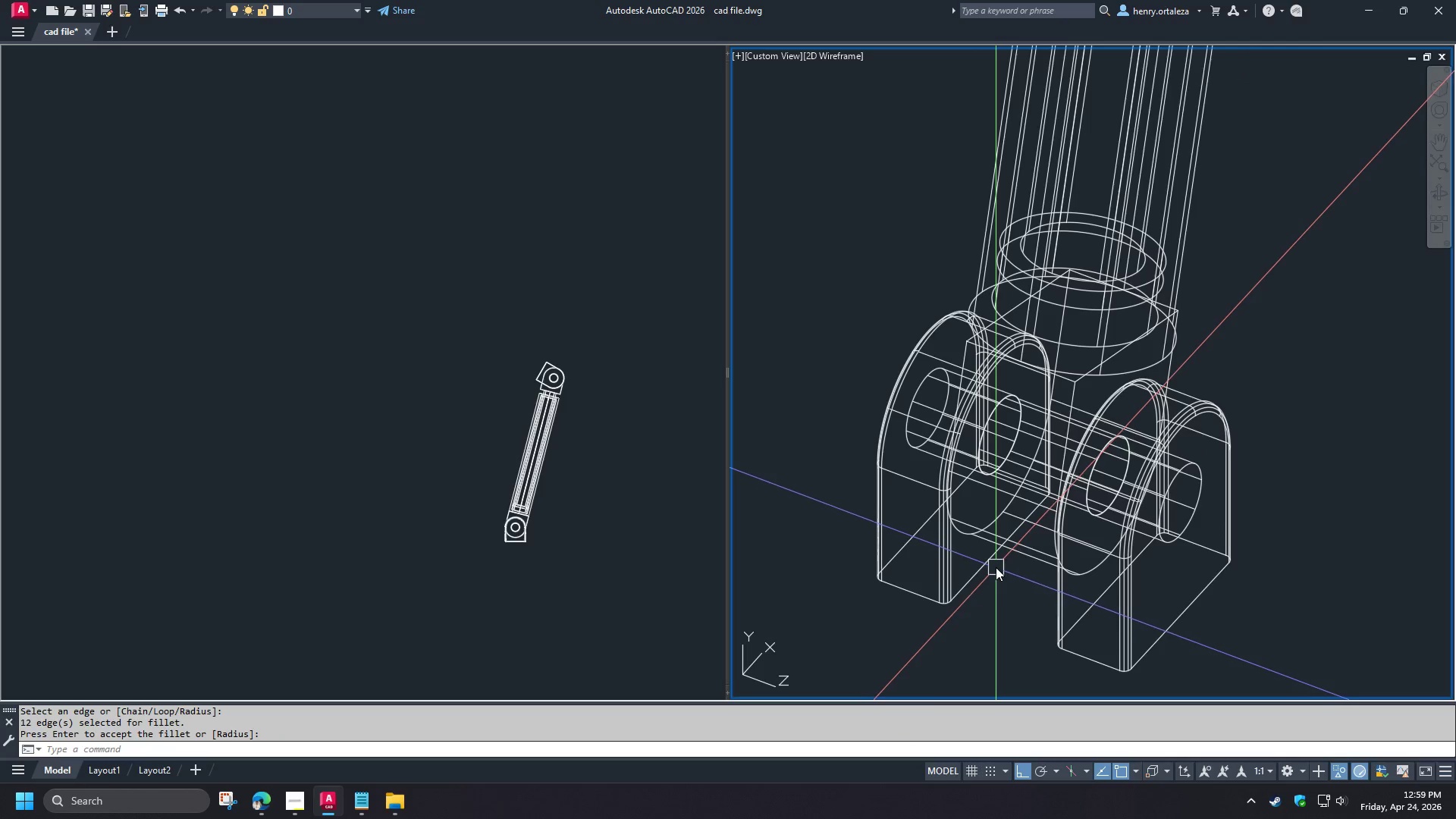 
scroll: coordinate [1078, 400], scroll_direction: up, amount: 2.0
 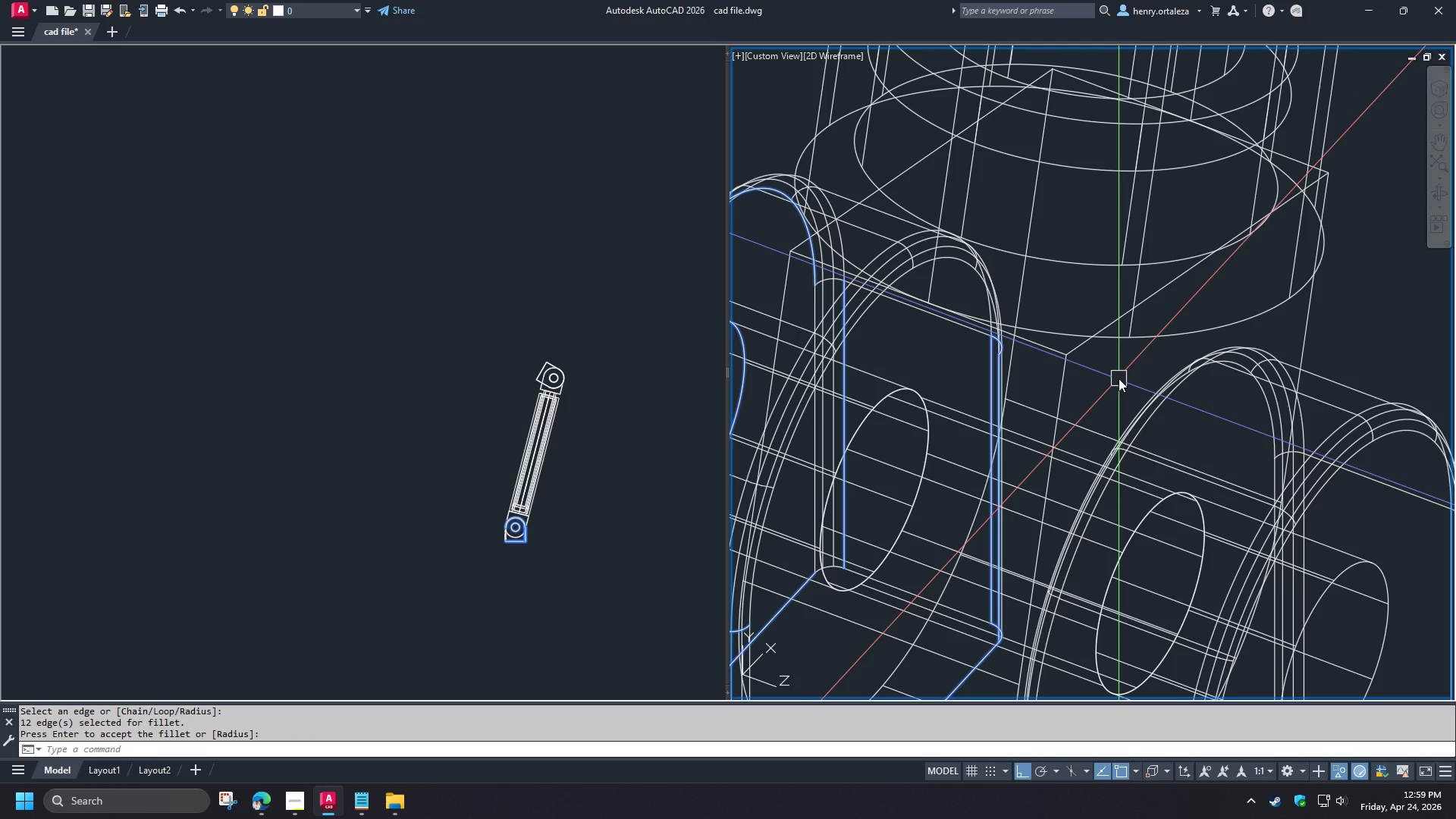 
wait(11.48)
 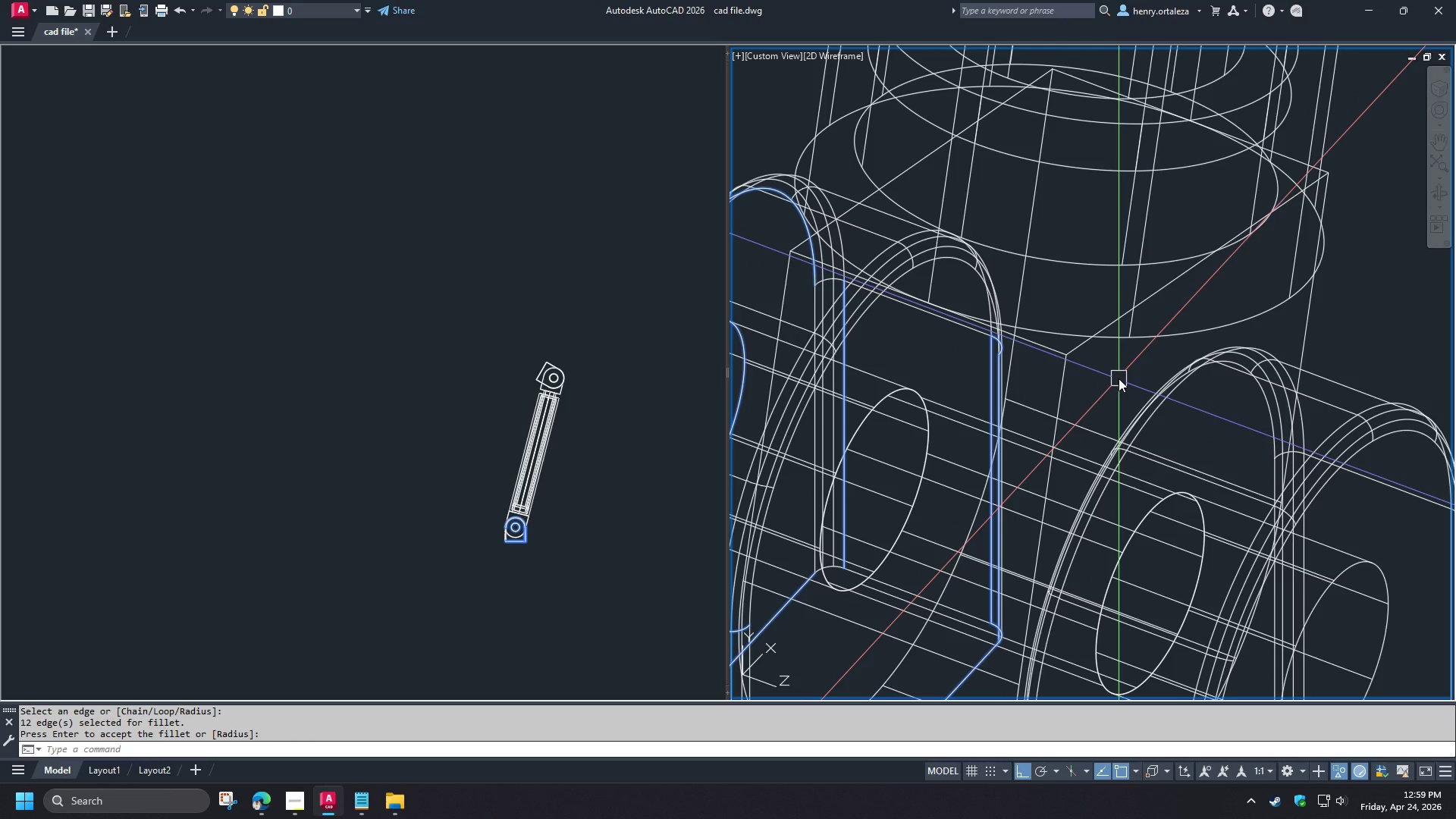 
left_click([1062, 378])
 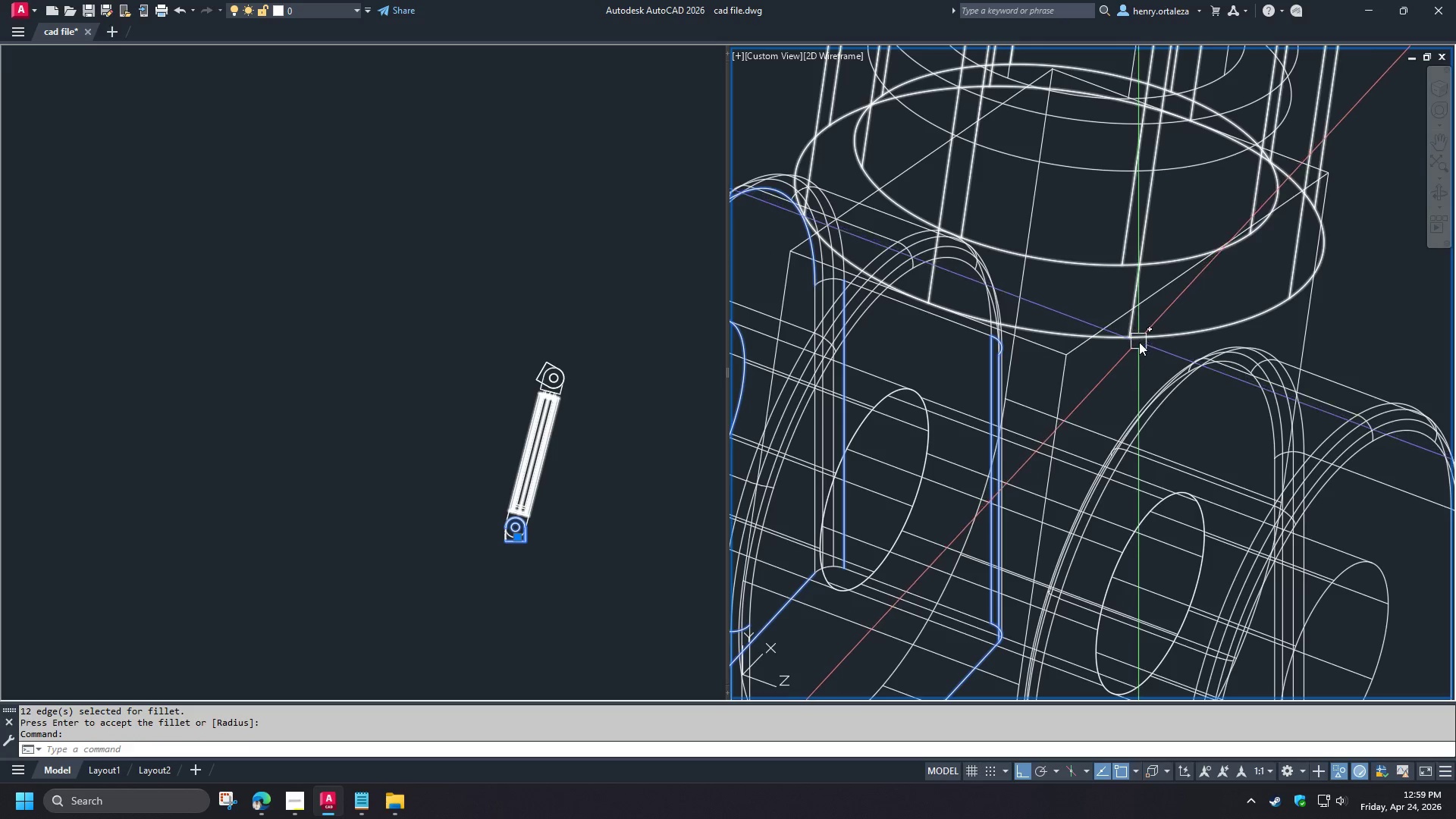 
key(Escape)
 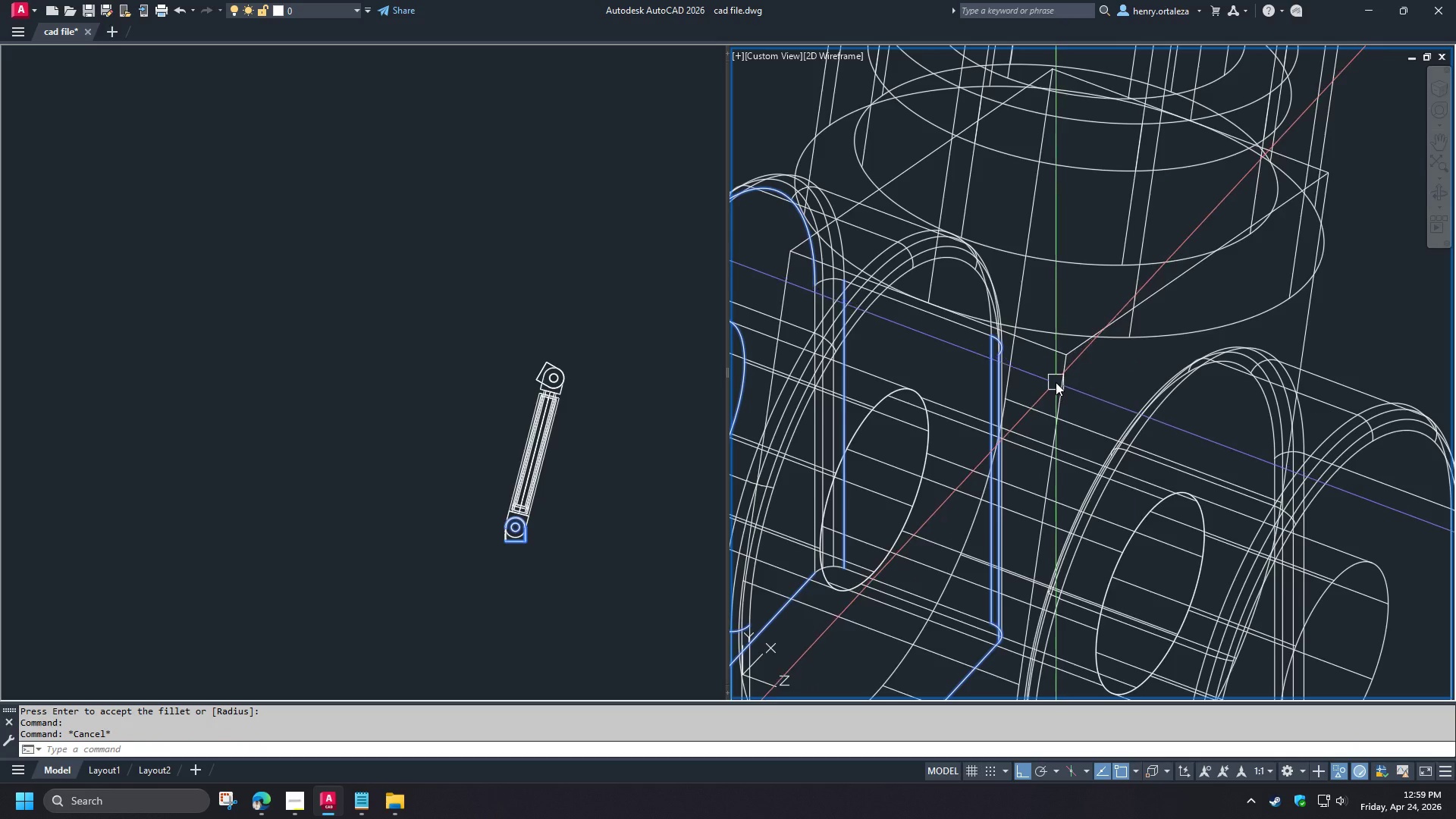 
left_click([1056, 382])
 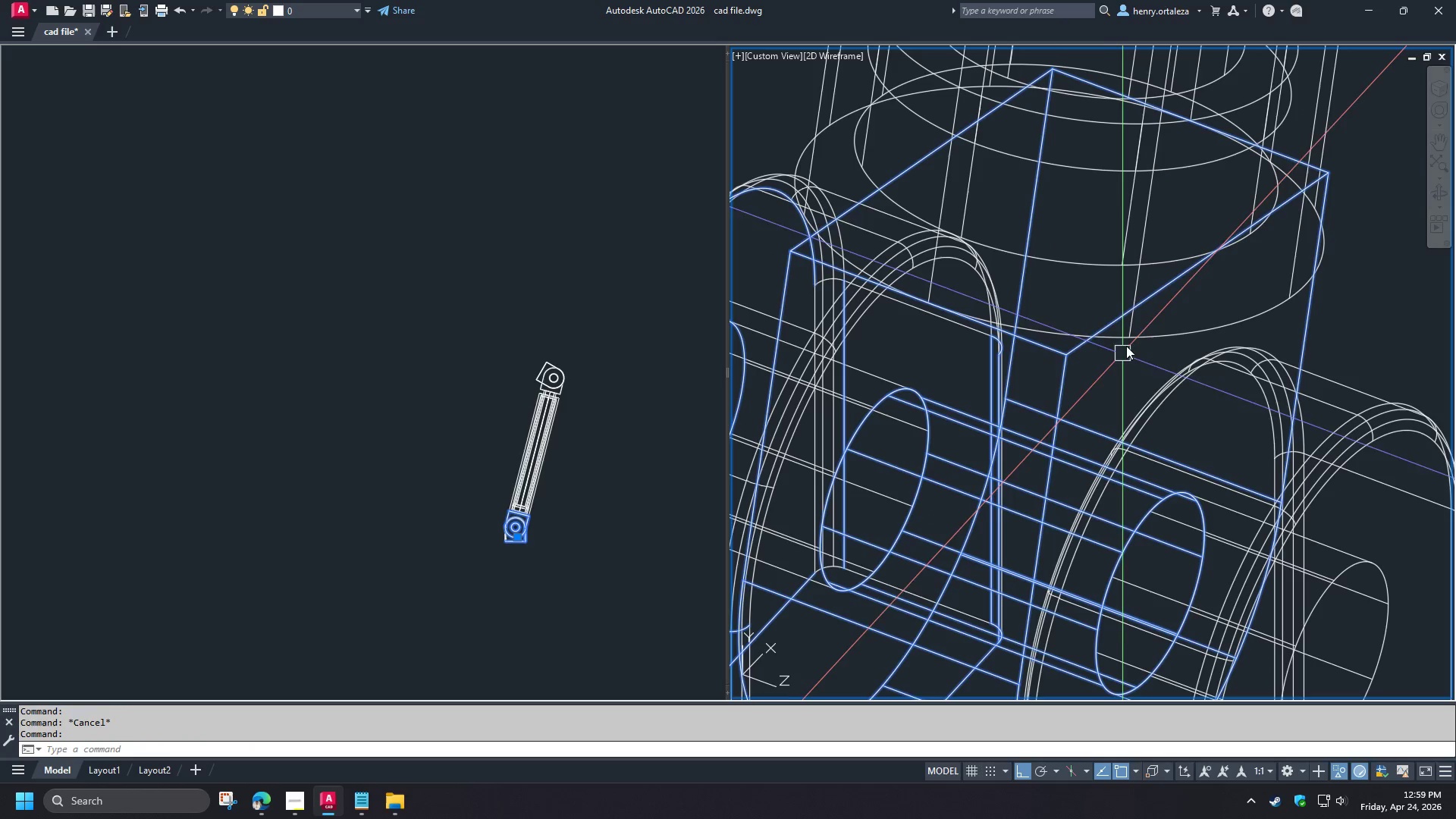 
key(Escape)
type(uni)
 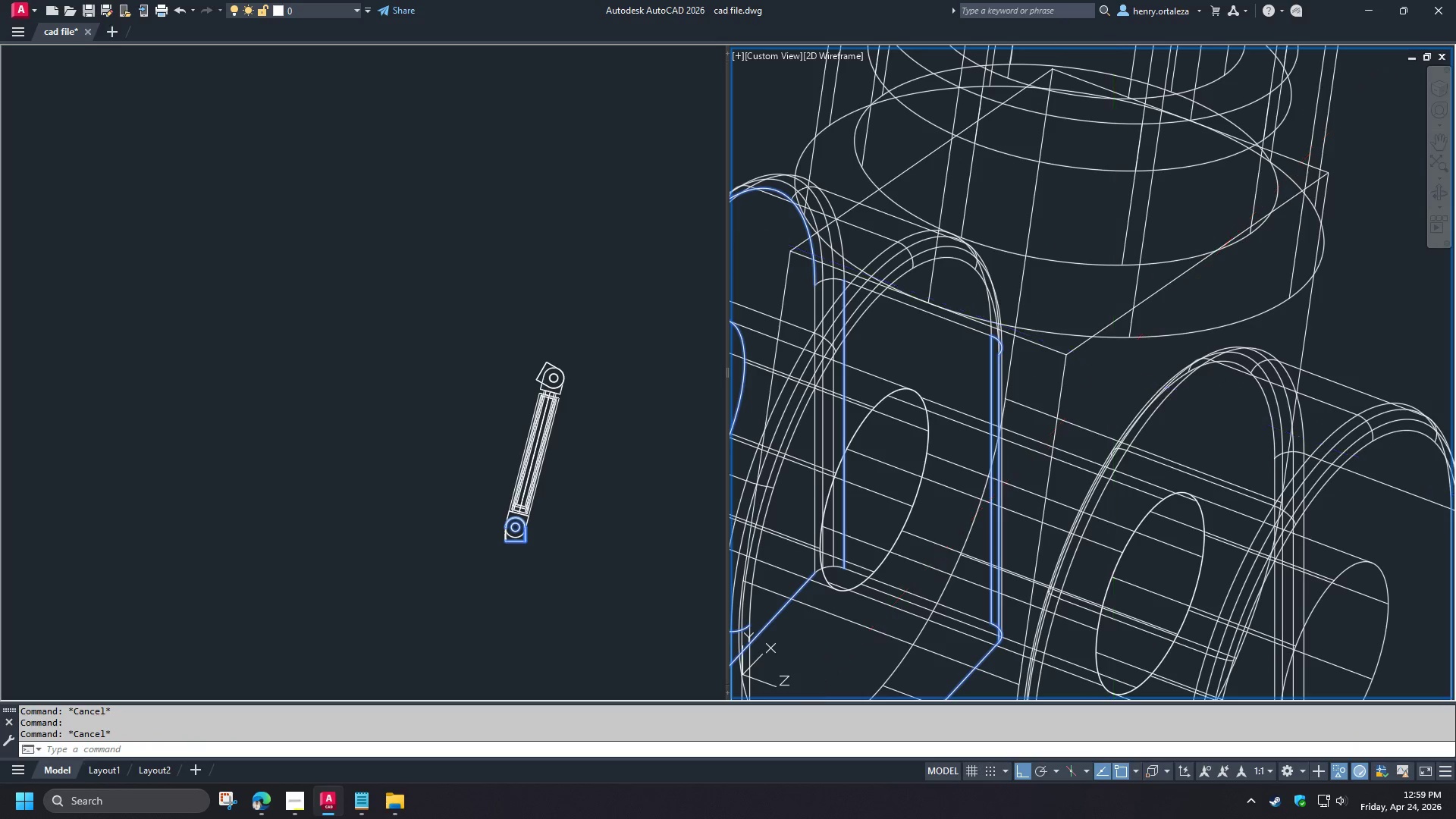 
key(Space)
 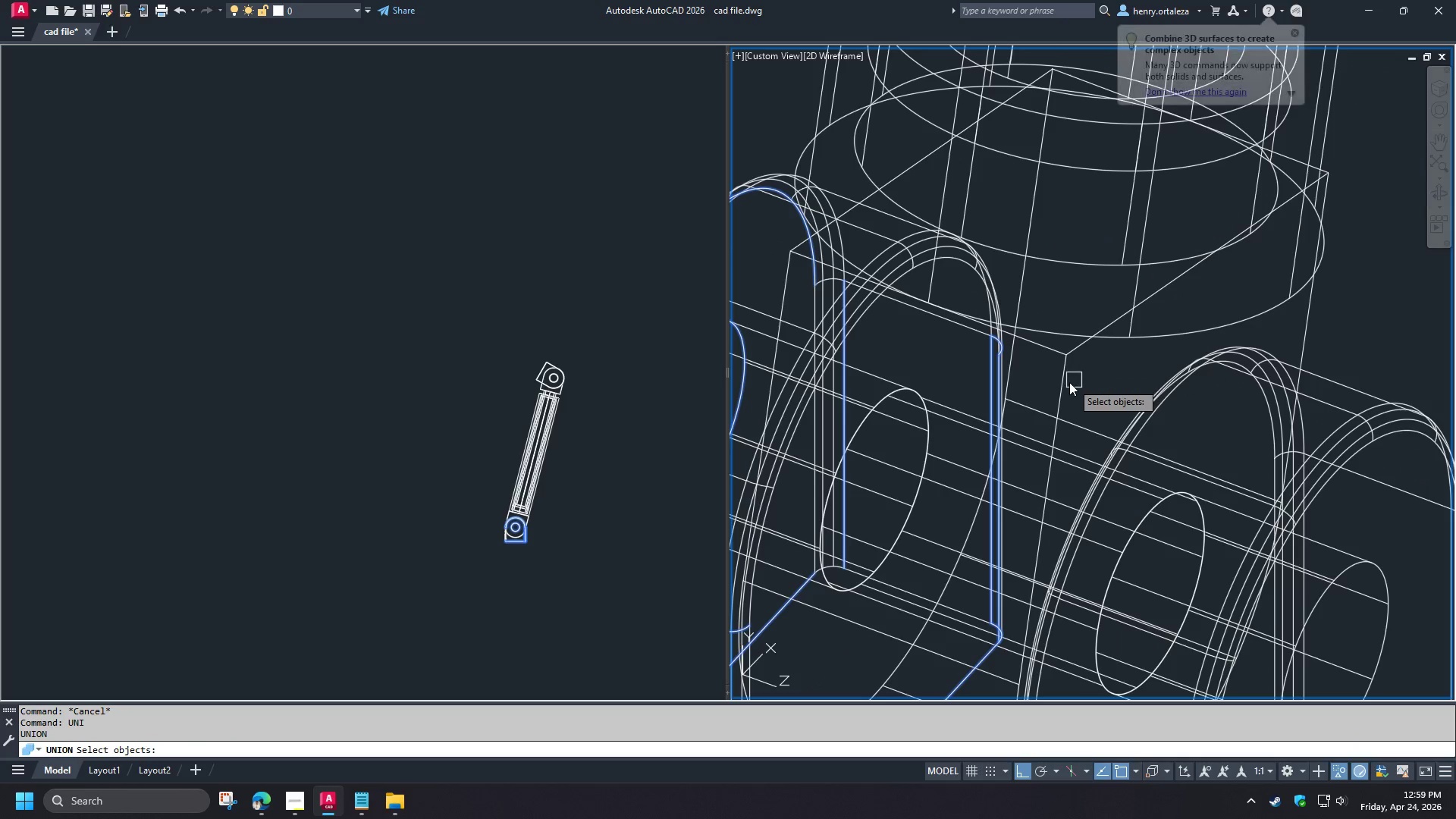 
left_click([1067, 382])
 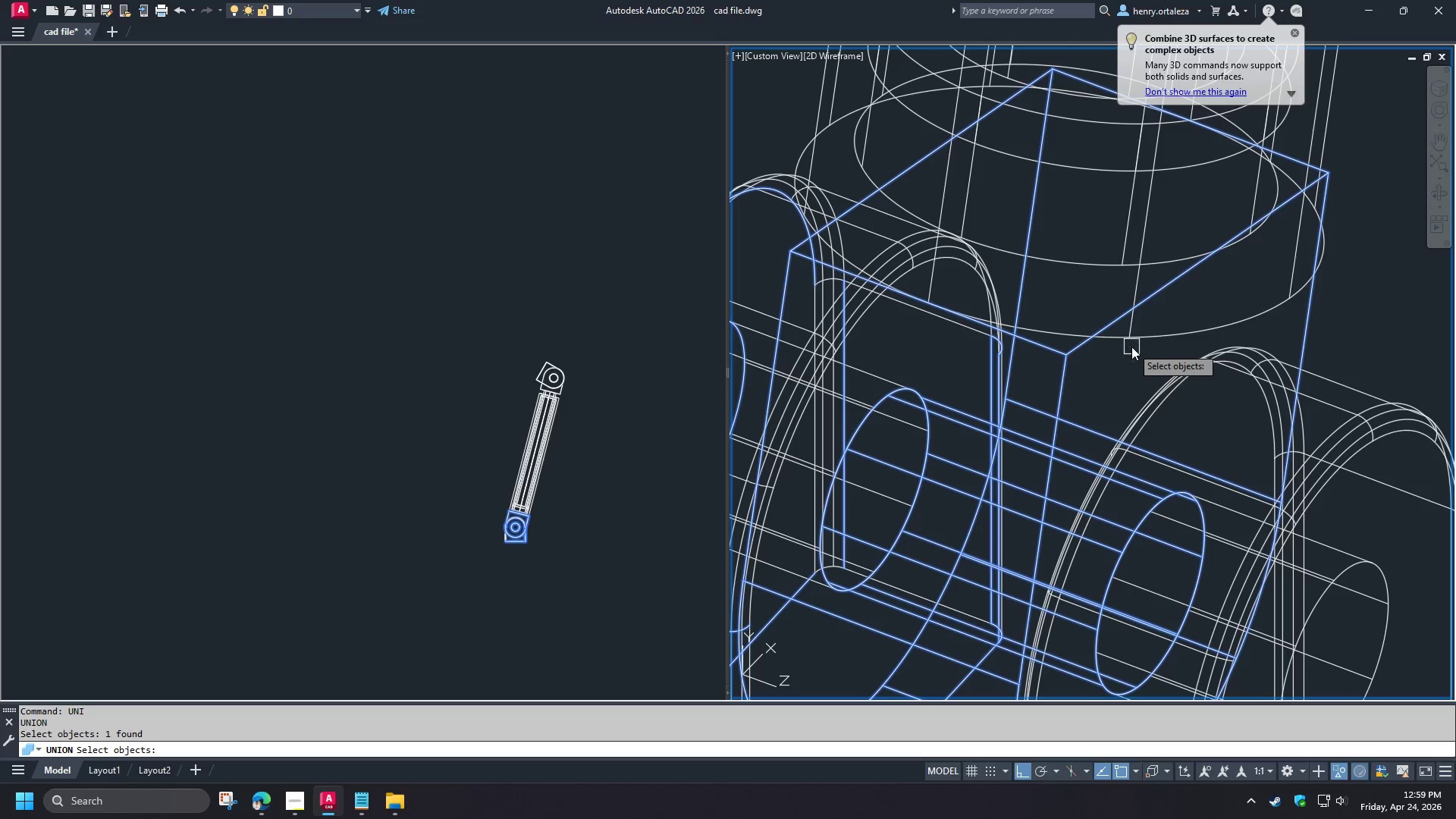 
left_click([1137, 343])
 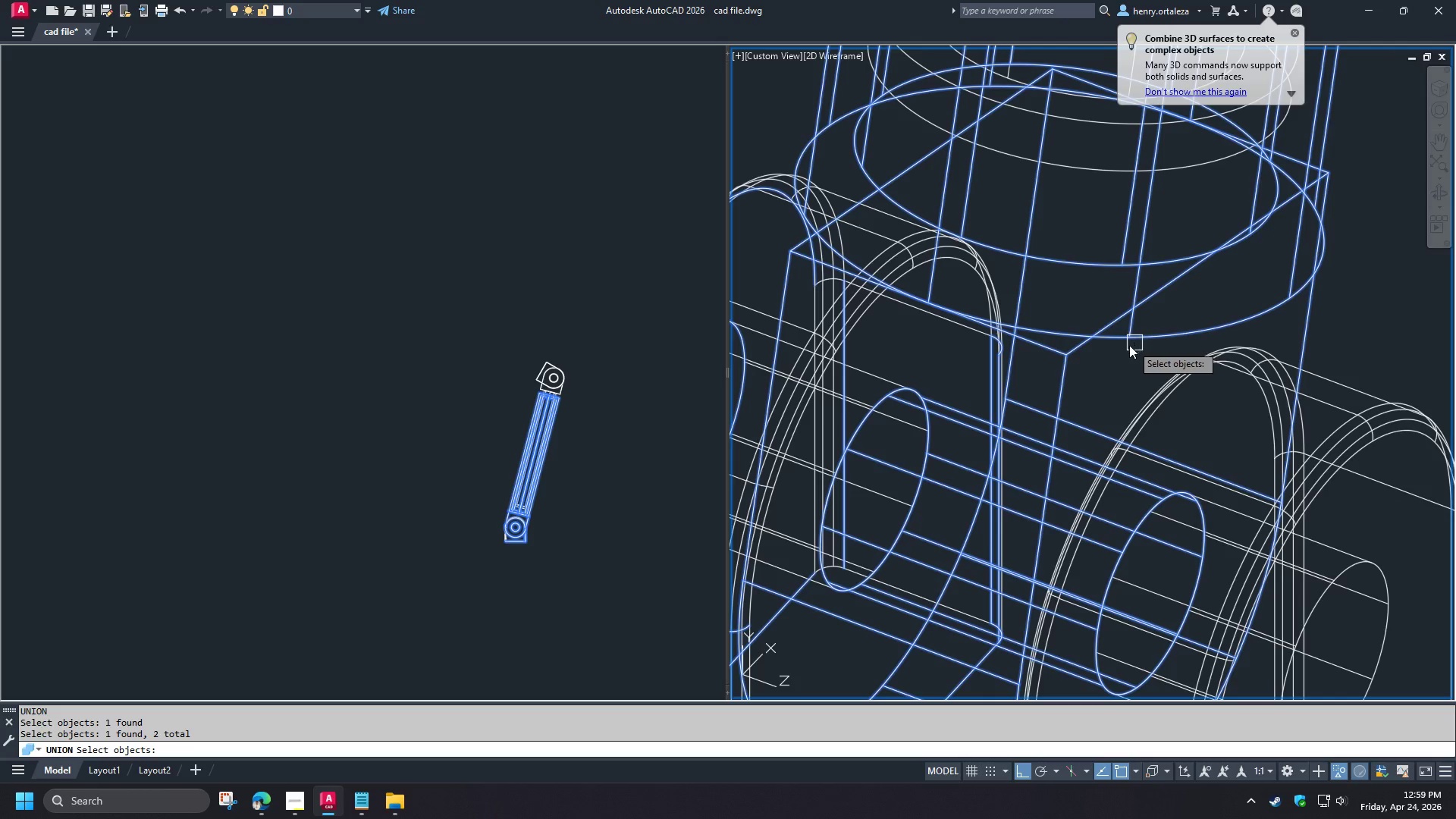 
key(Space)
 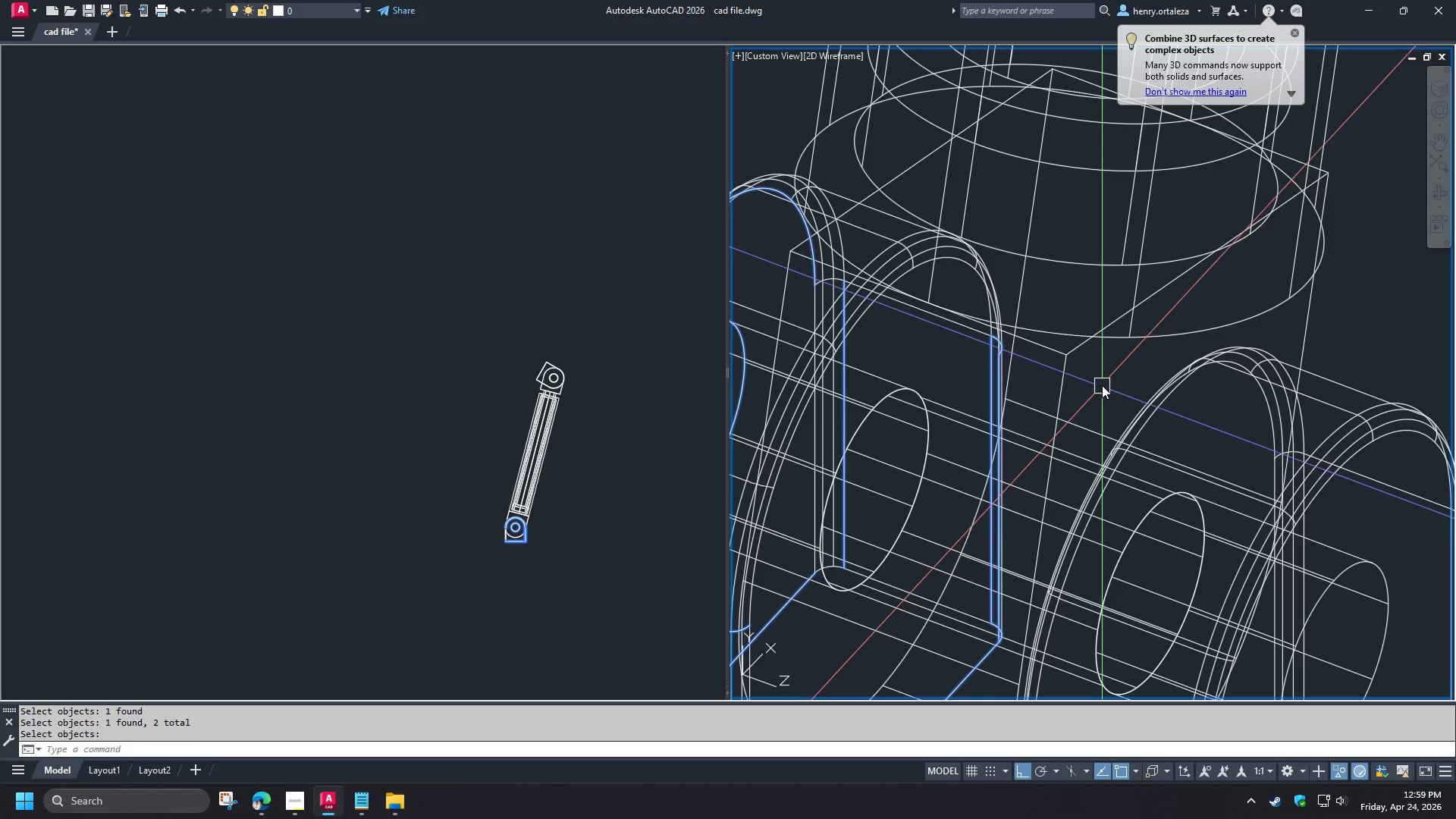 
scroll: coordinate [1101, 385], scroll_direction: down, amount: 3.0
 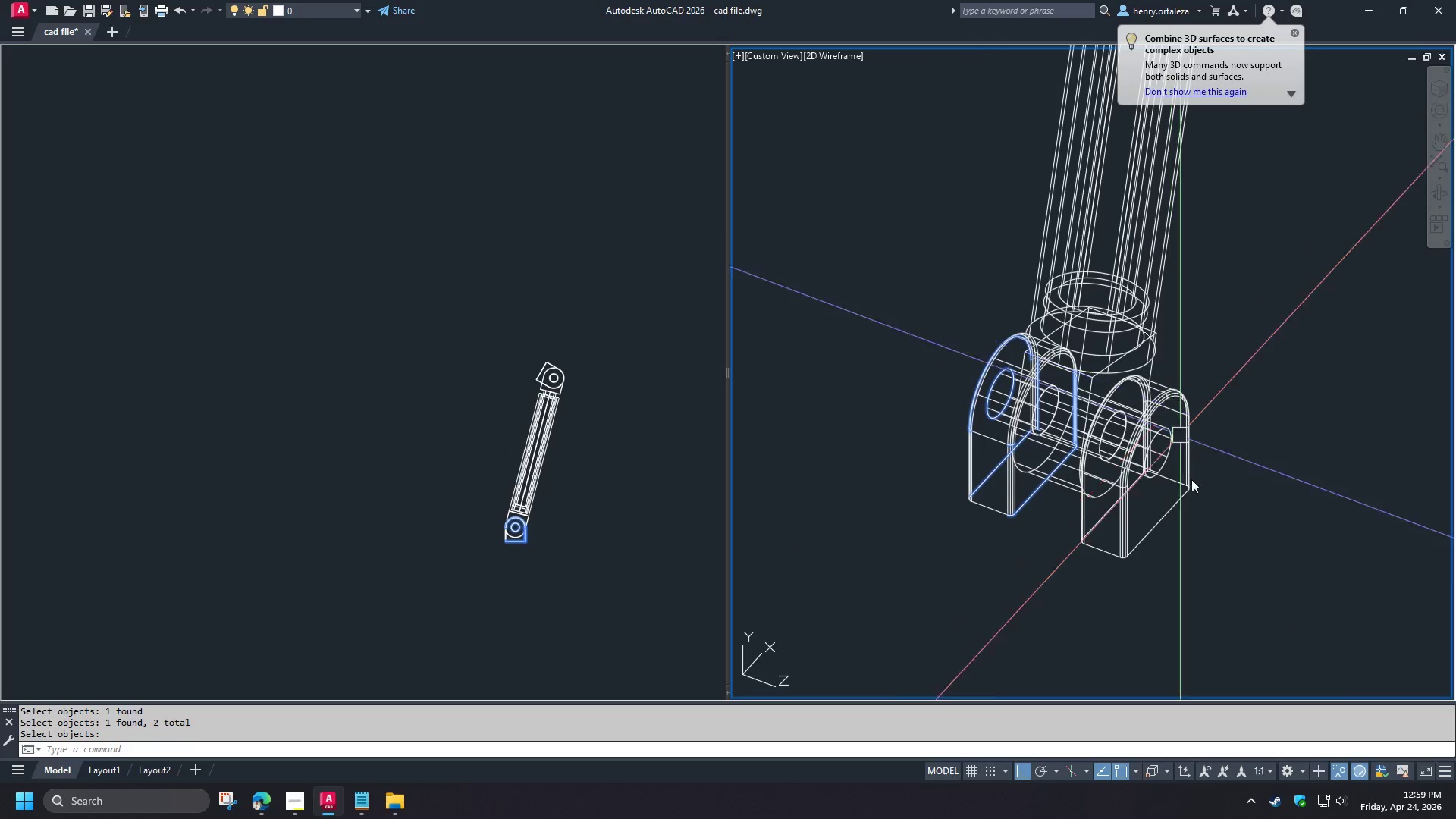 
key(Escape)
 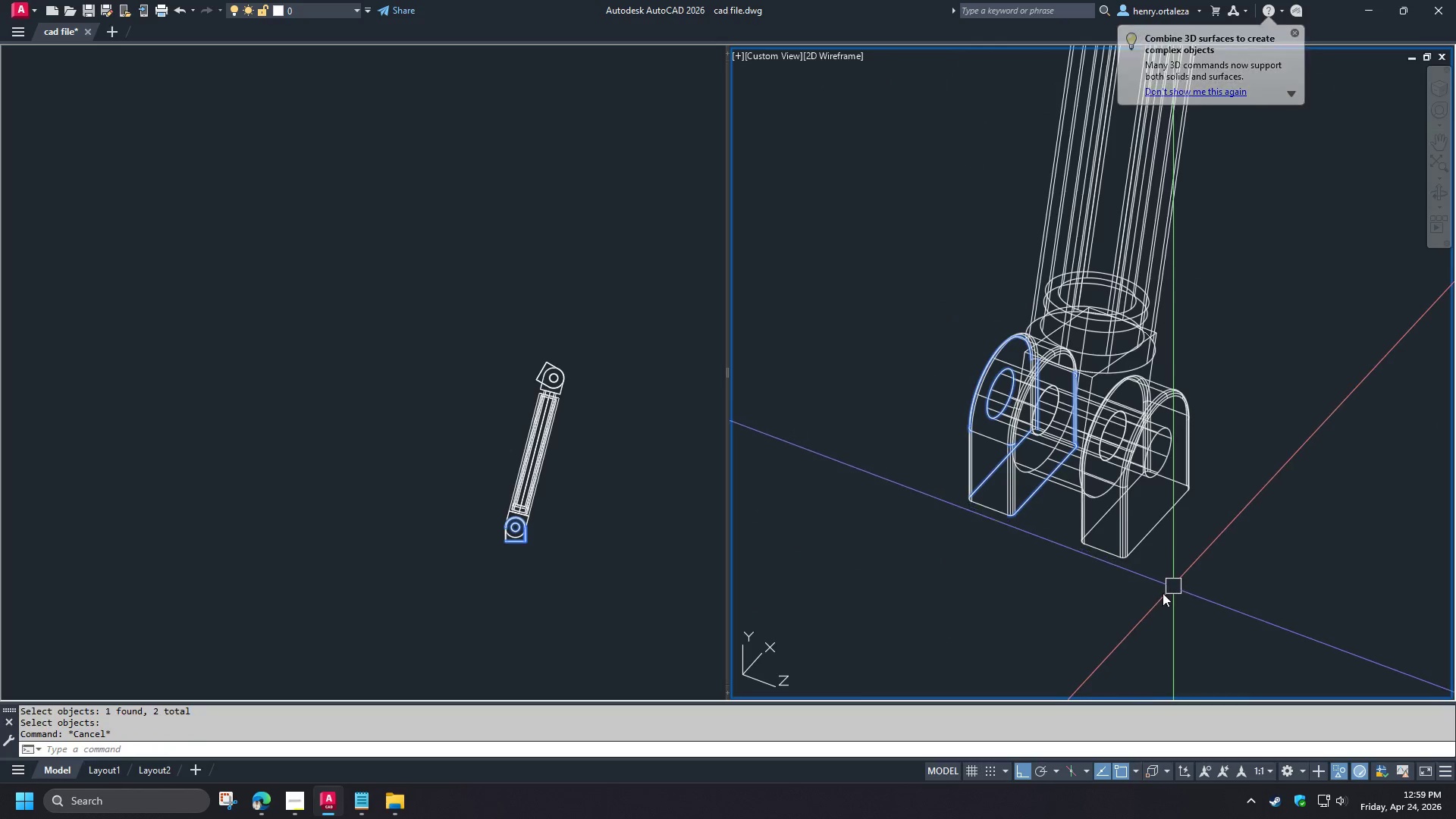 
left_click_drag(start_coordinate=[1158, 596], to_coordinate=[1151, 591])
 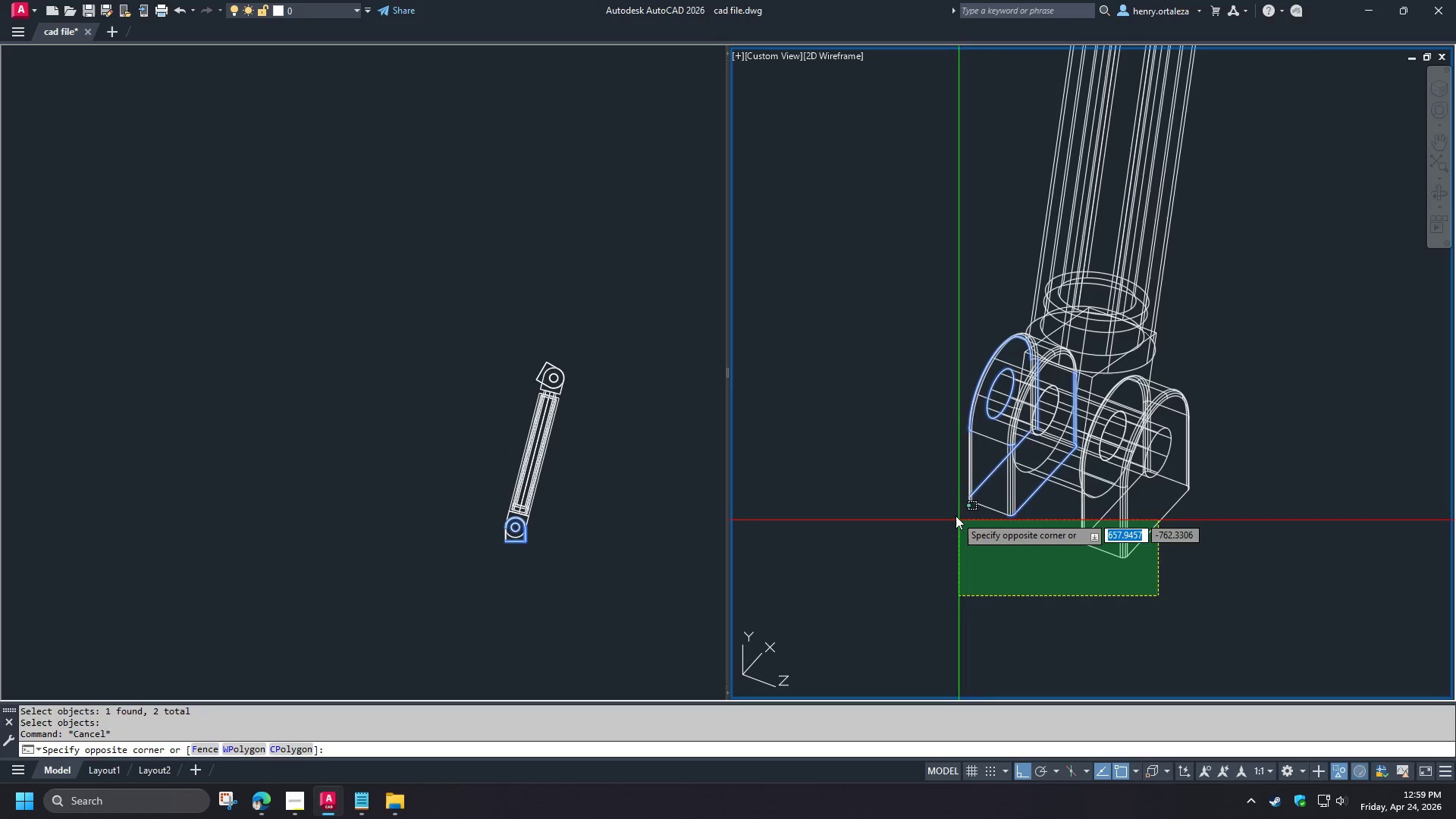 
left_click([955, 514])
 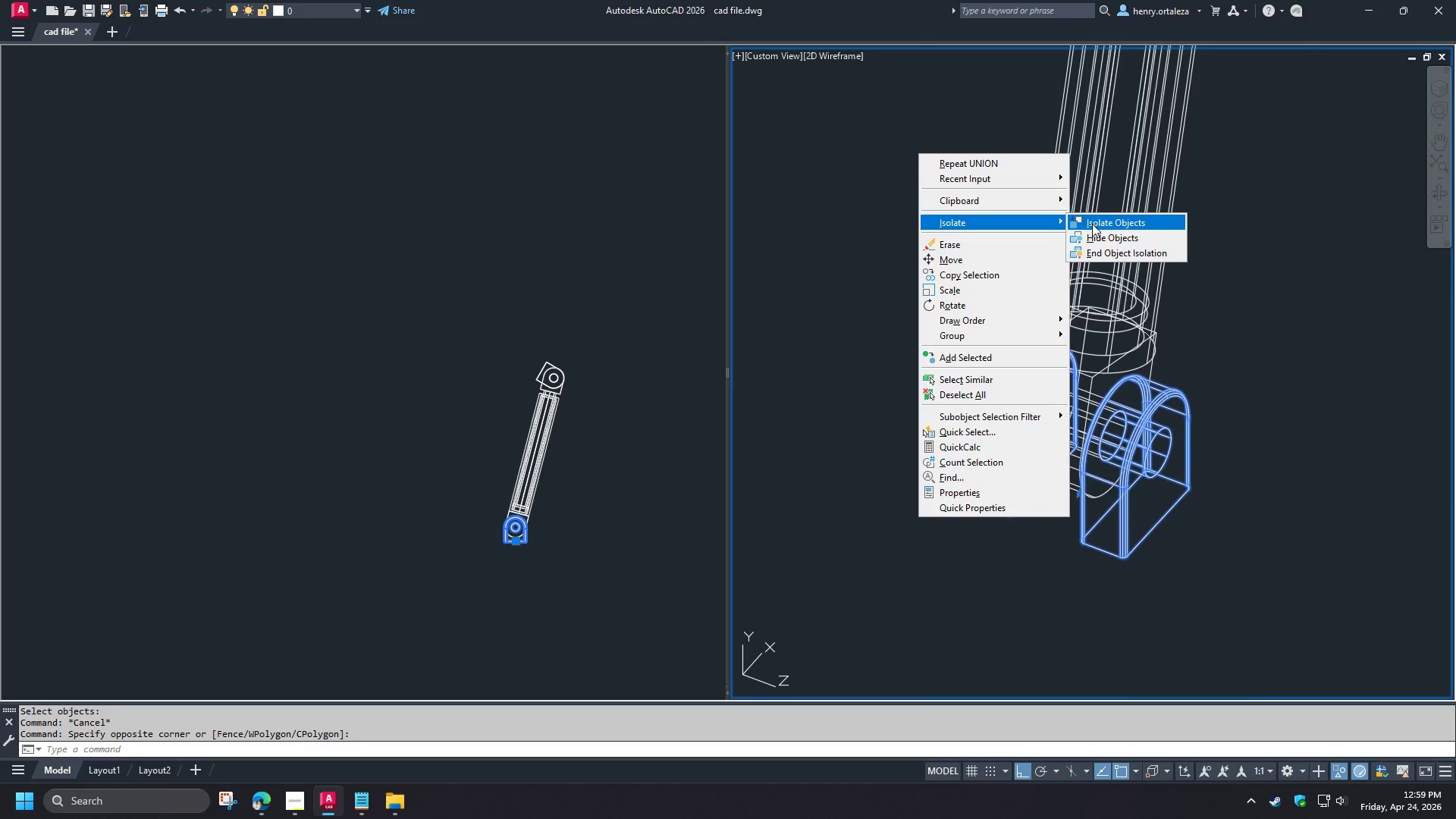 
left_click([1103, 238])
 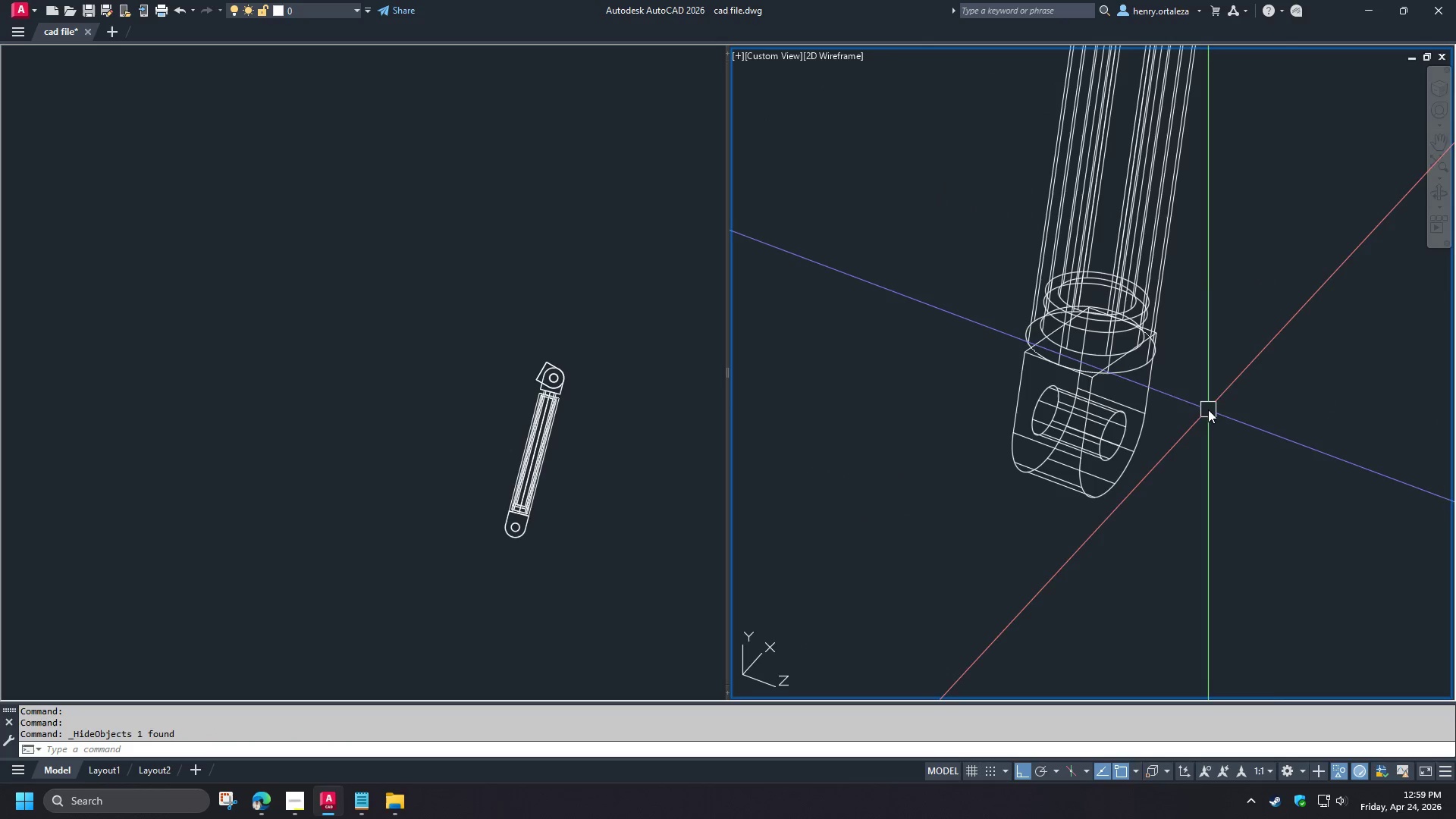 
key(Escape)
type(fil)
 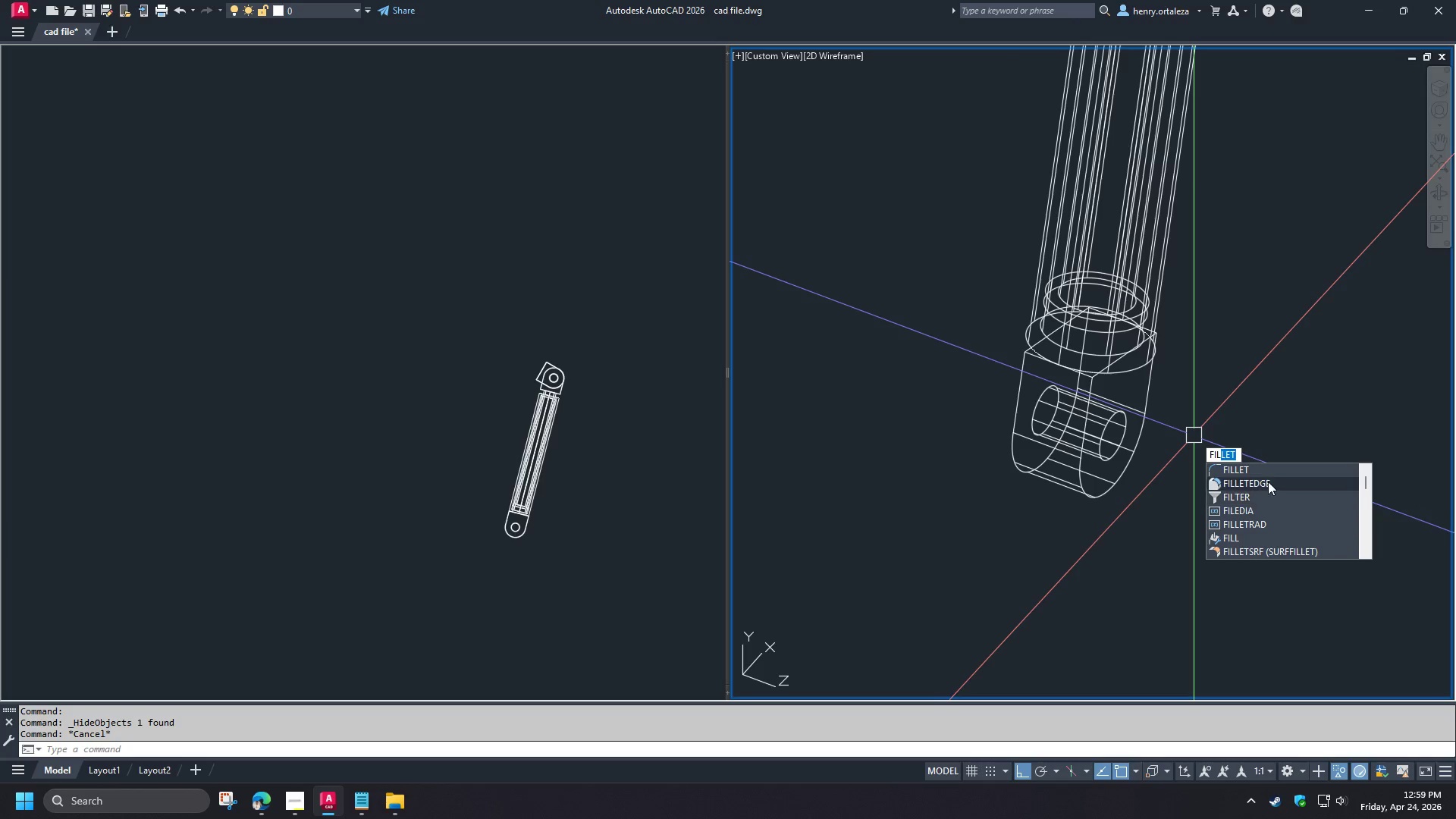 
left_click([1268, 482])
 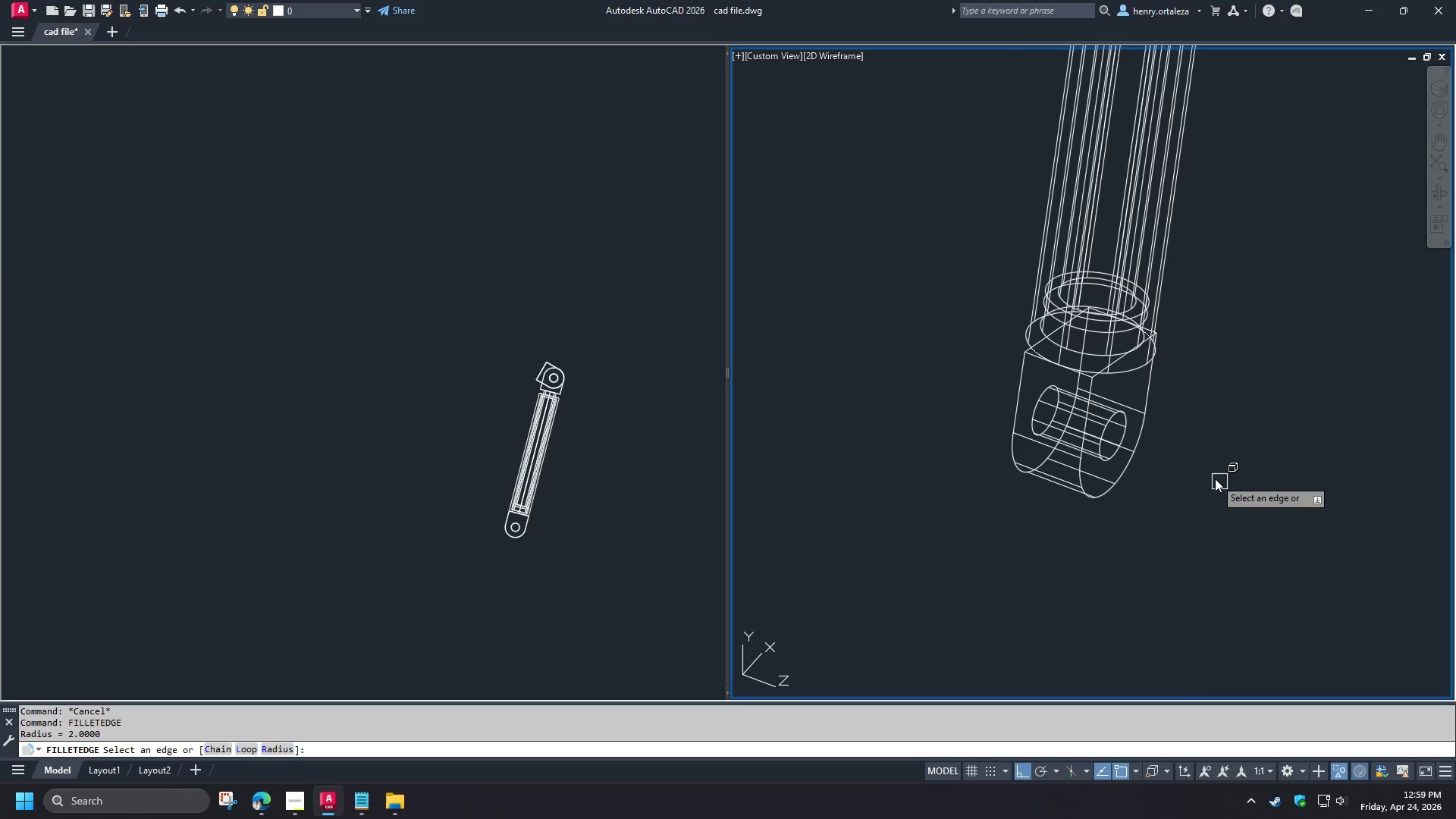 
scroll: coordinate [1200, 470], scroll_direction: up, amount: 2.0
 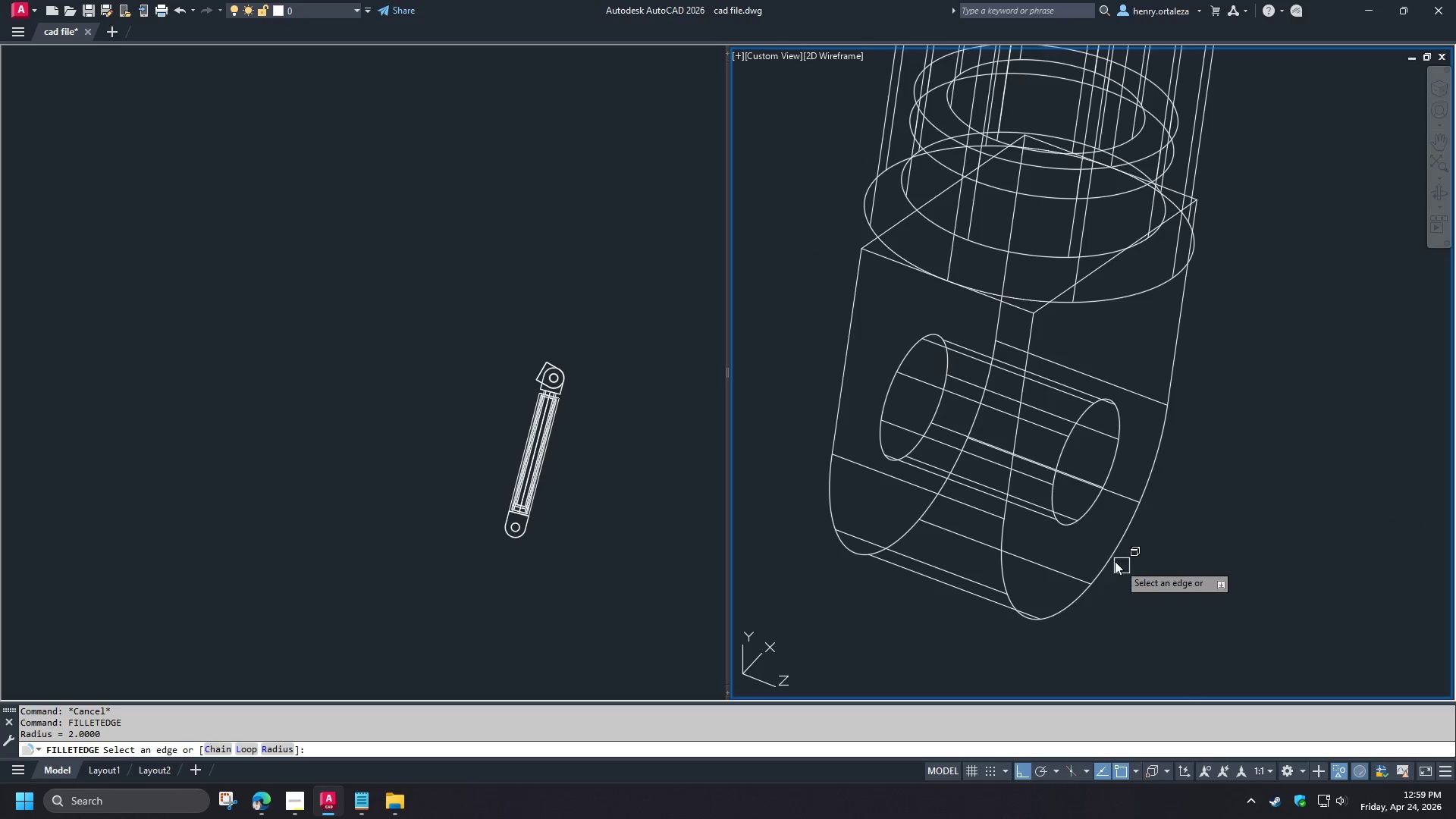 
key(C)
 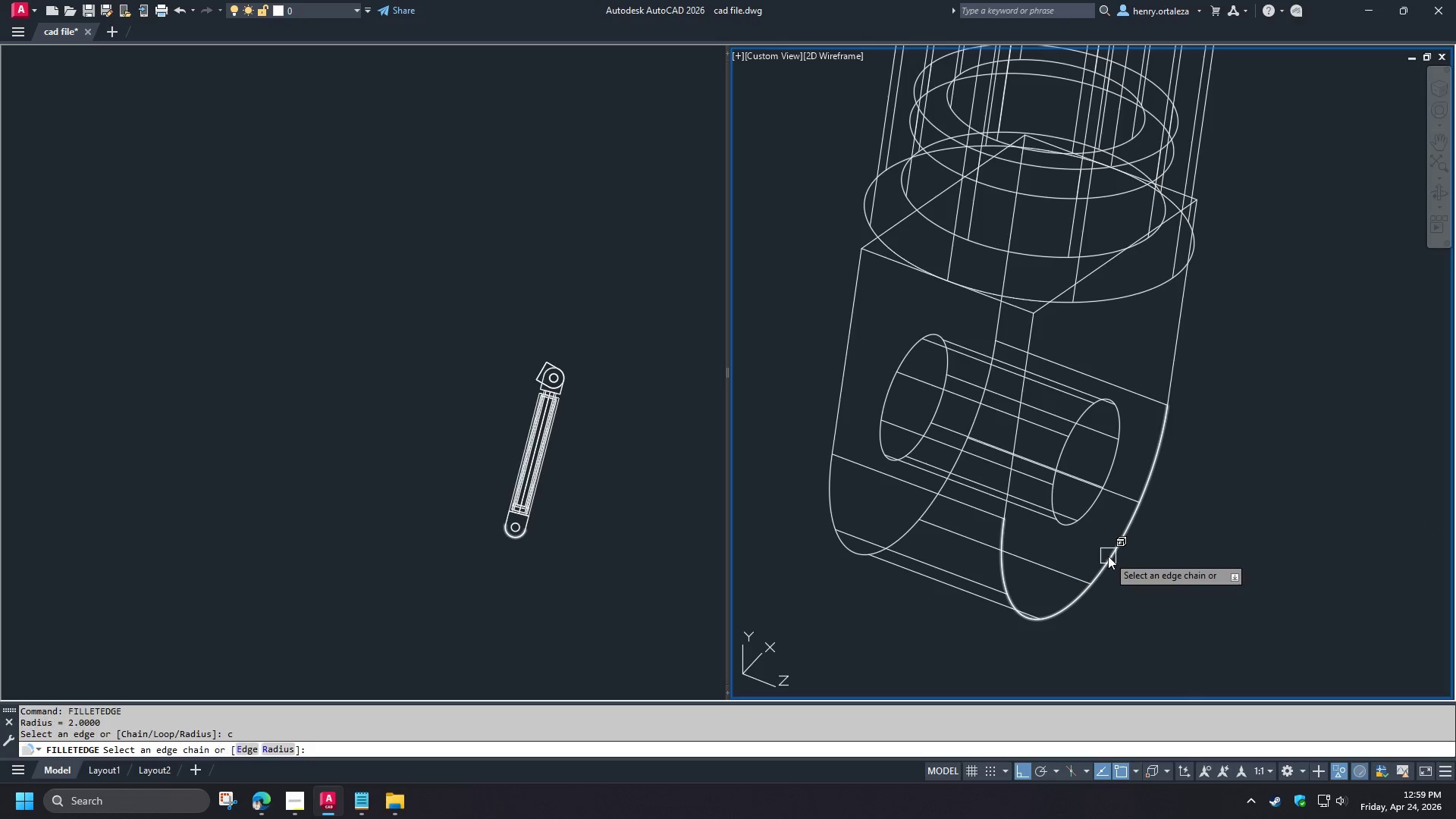 
key(Space)
 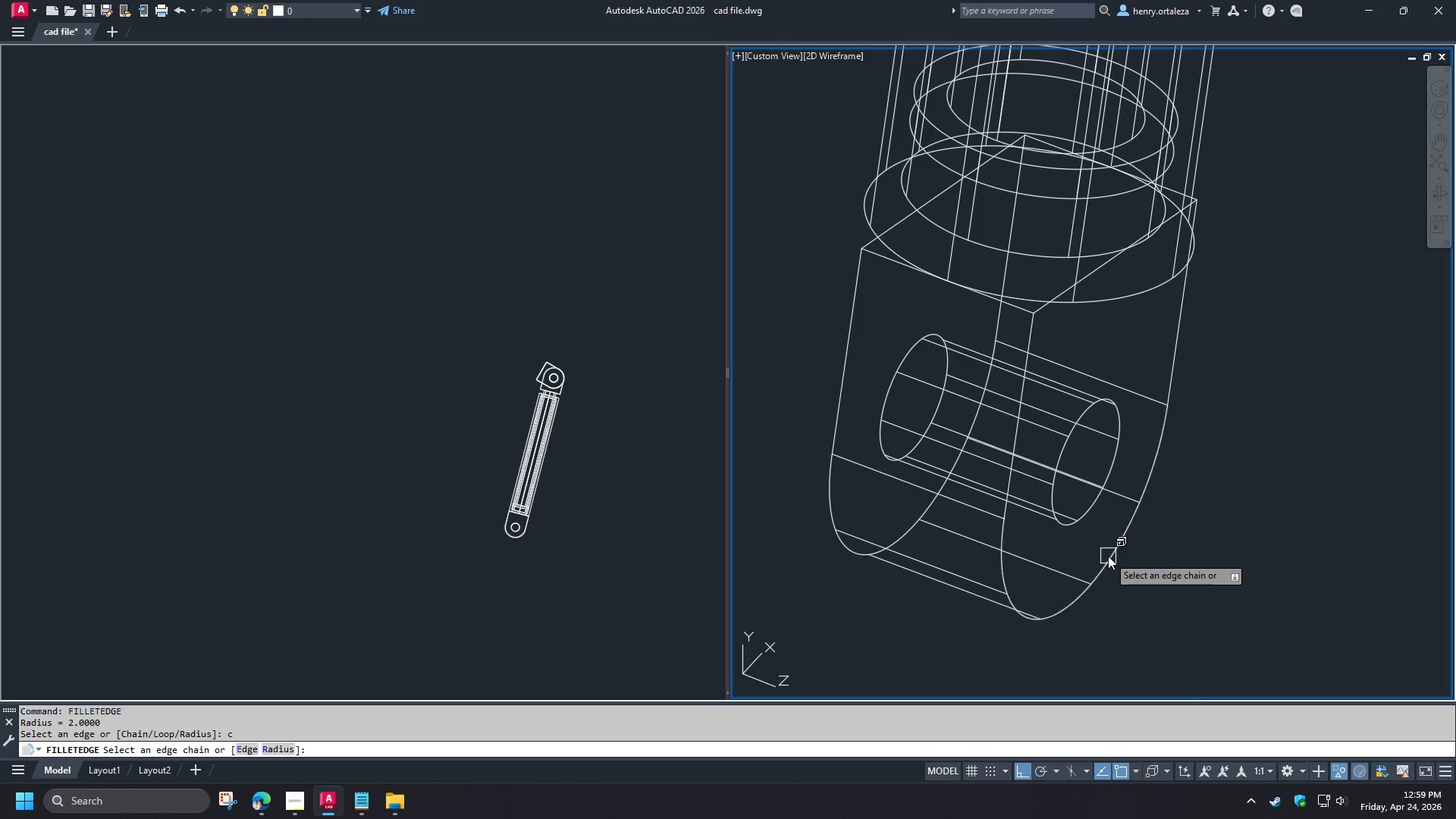 
left_click([1108, 556])
 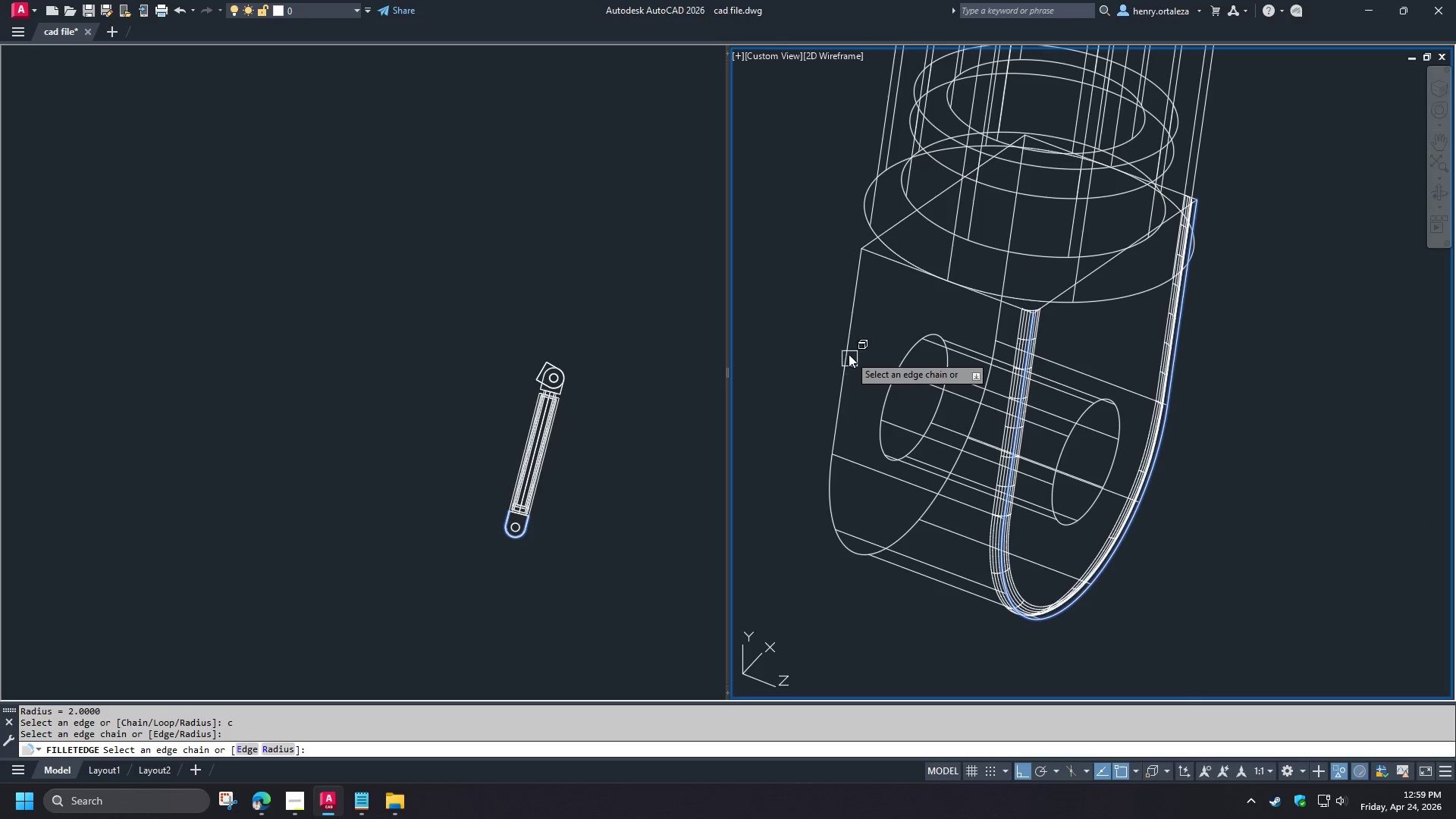 
left_click([849, 353])
 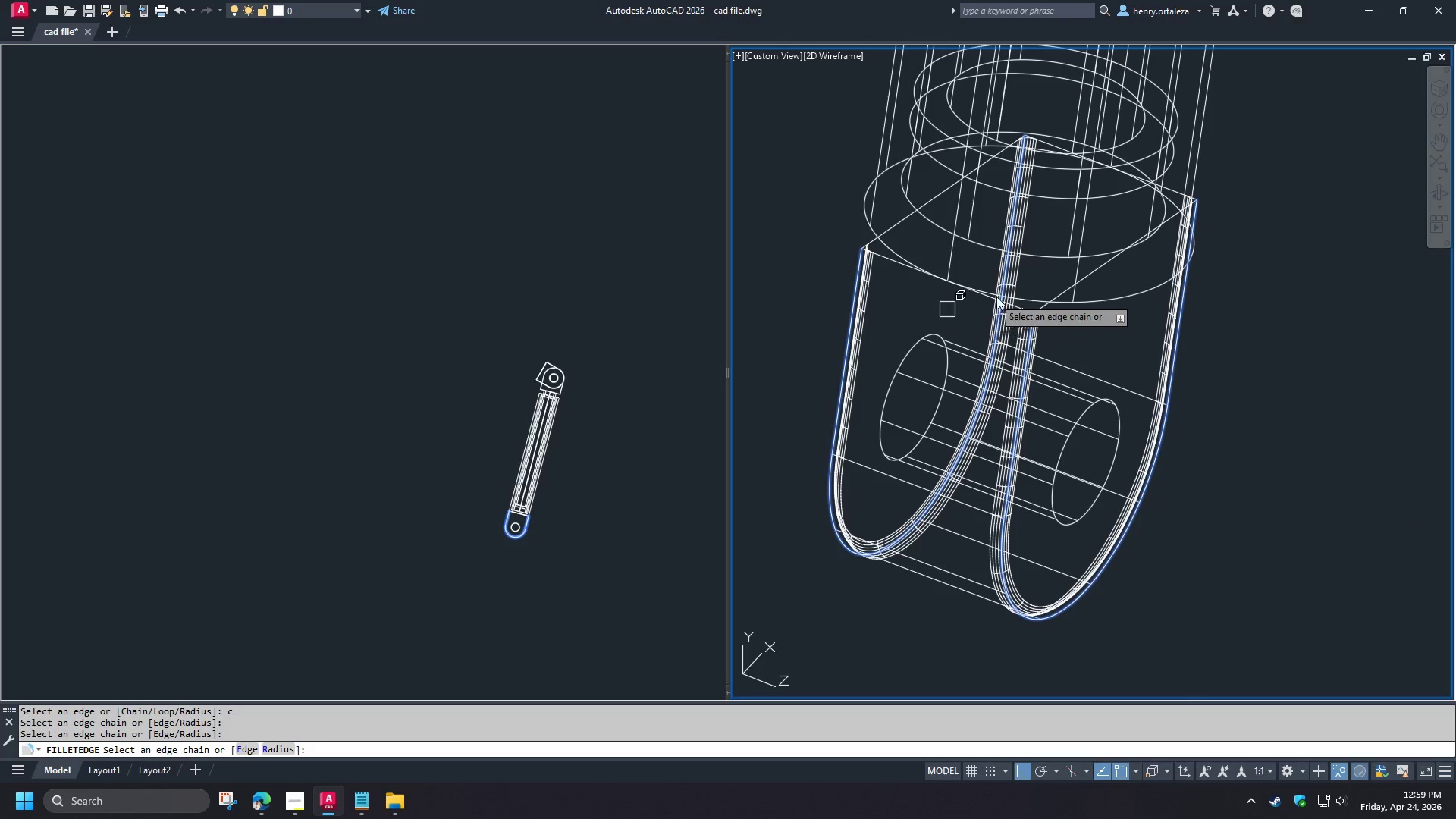 
scroll: coordinate [1025, 293], scroll_direction: up, amount: 3.0
 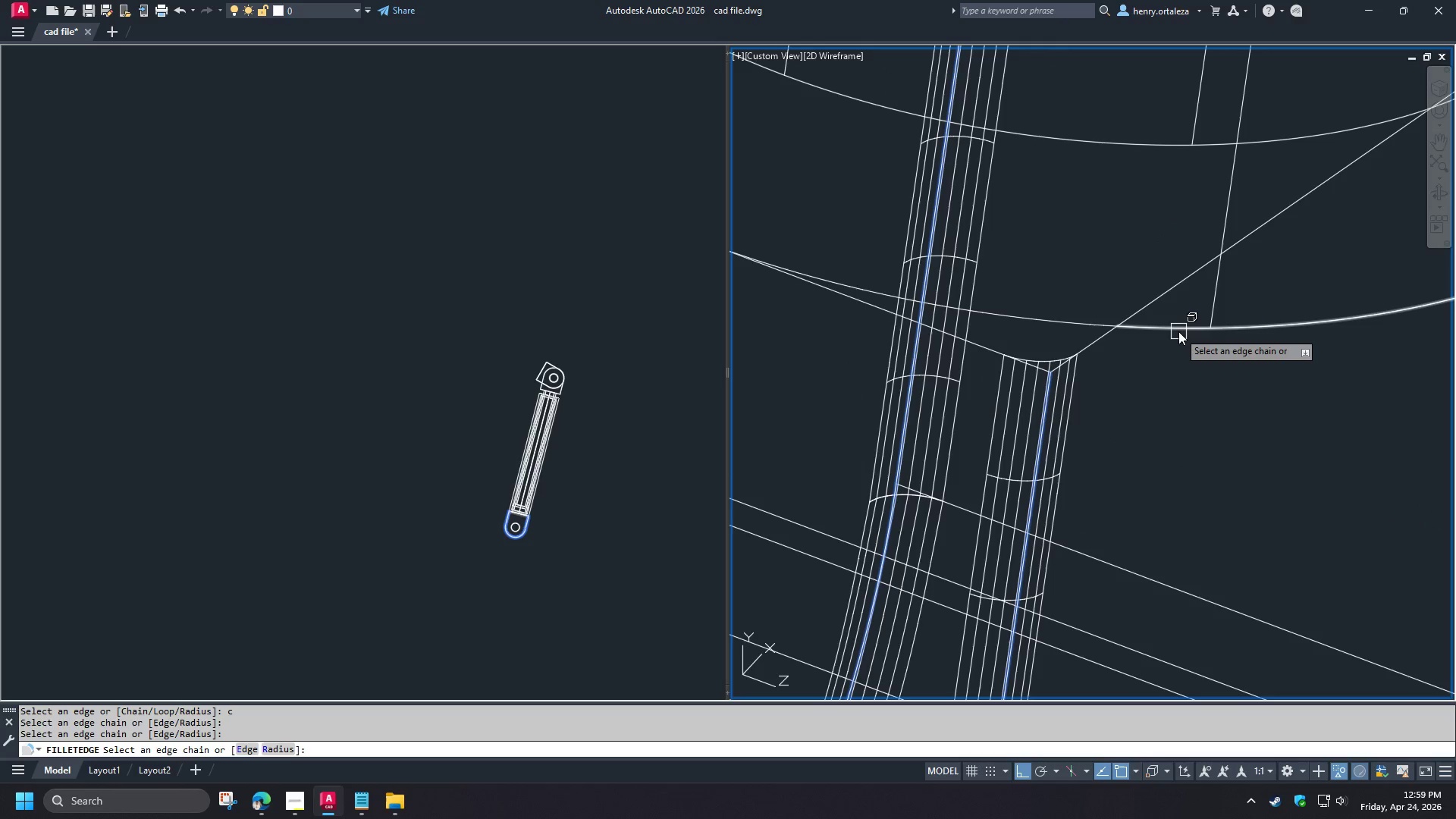 
left_click([1178, 331])
 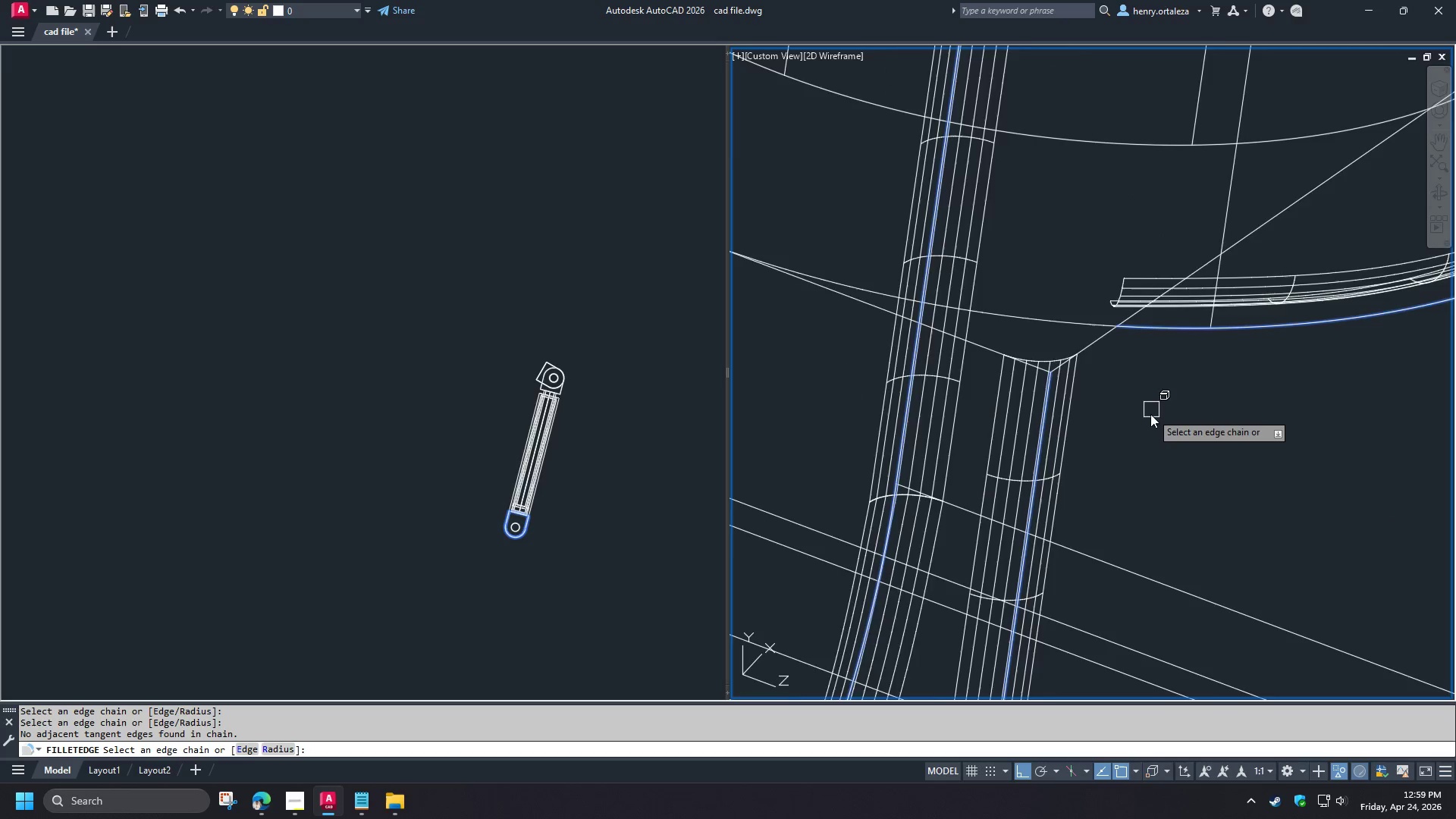 
scroll: coordinate [1150, 416], scroll_direction: down, amount: 3.0
 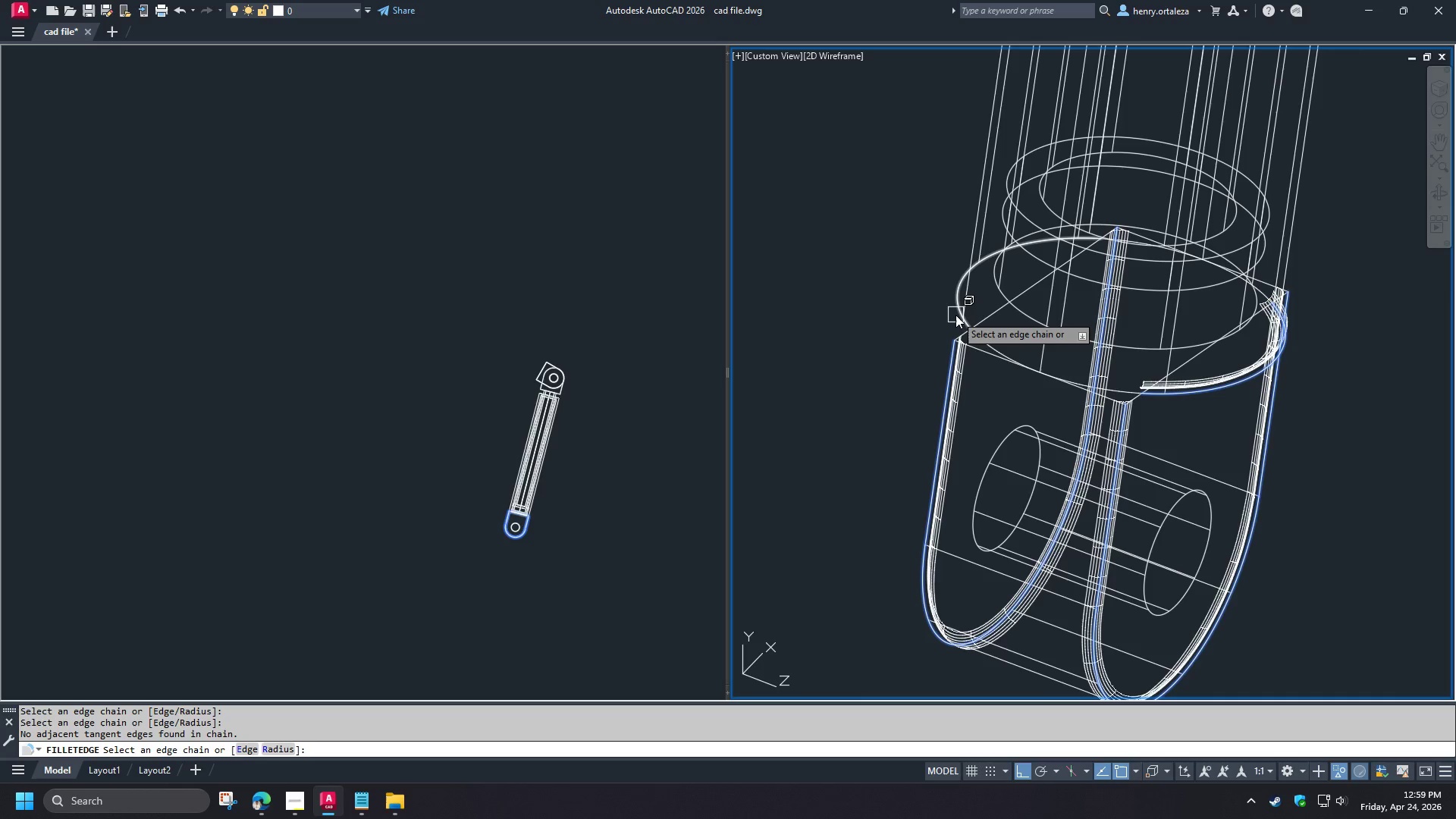 
left_click([956, 314])
 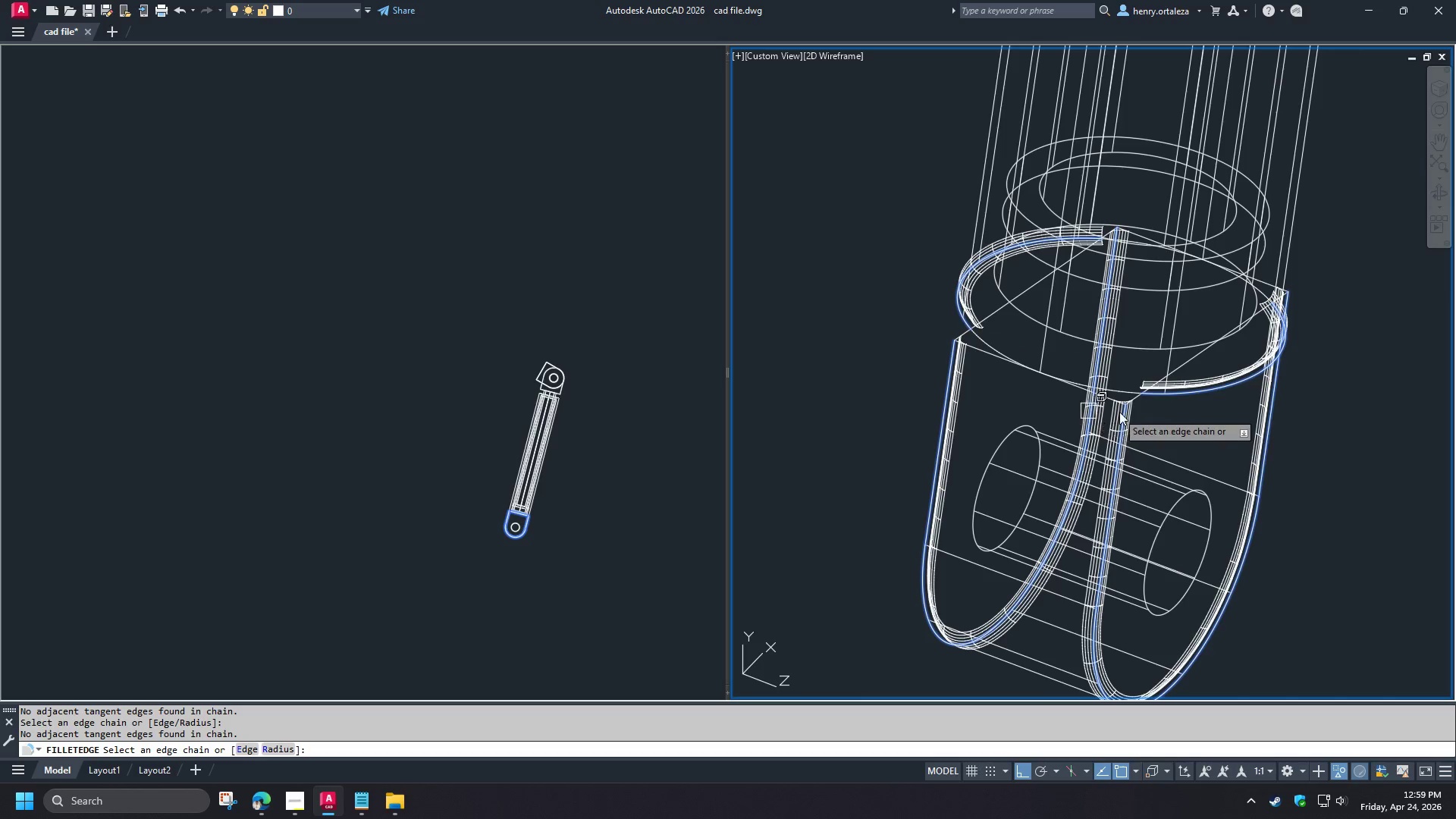 
scroll: coordinate [1128, 405], scroll_direction: up, amount: 4.0
 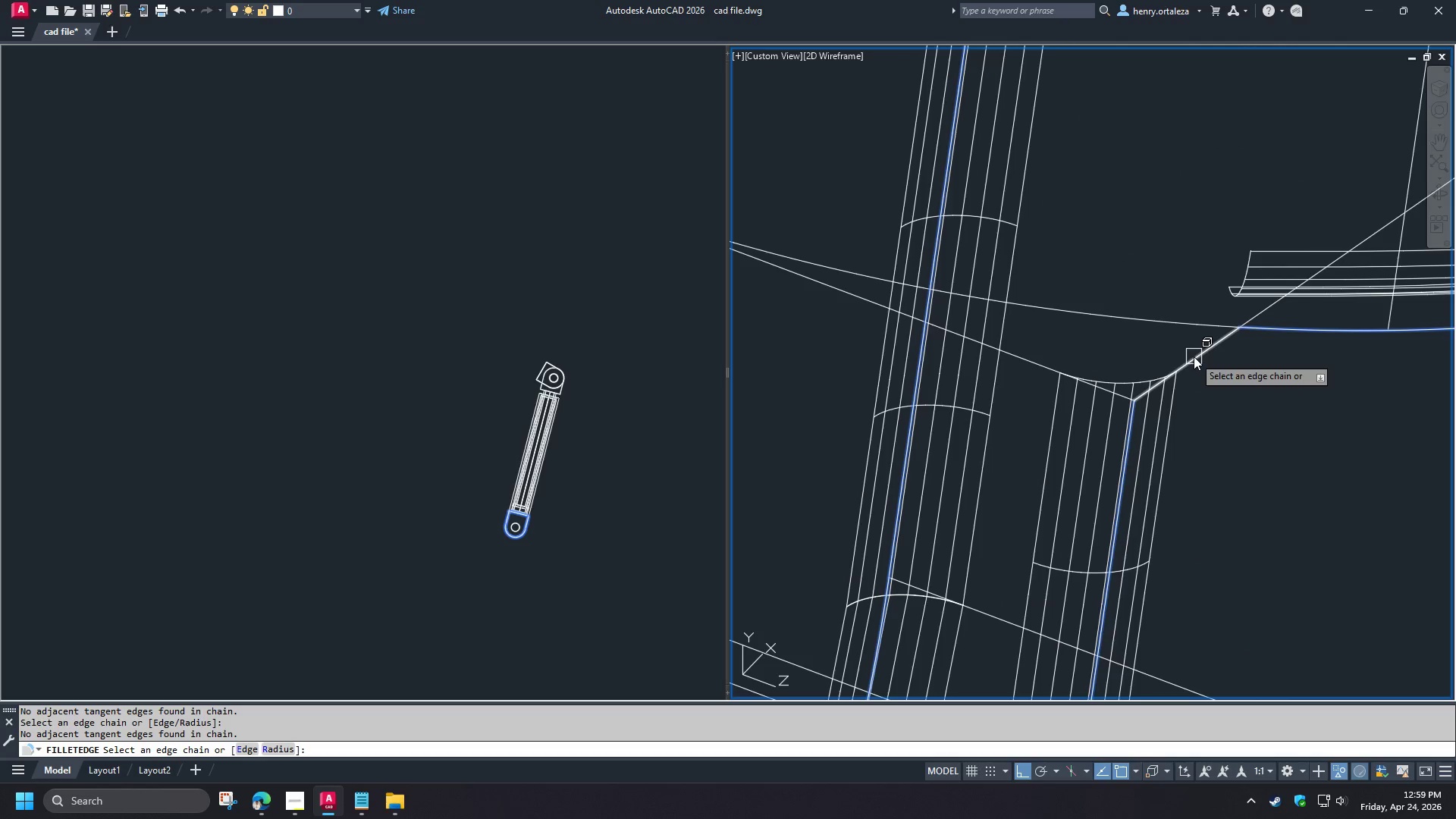 
left_click([1194, 356])
 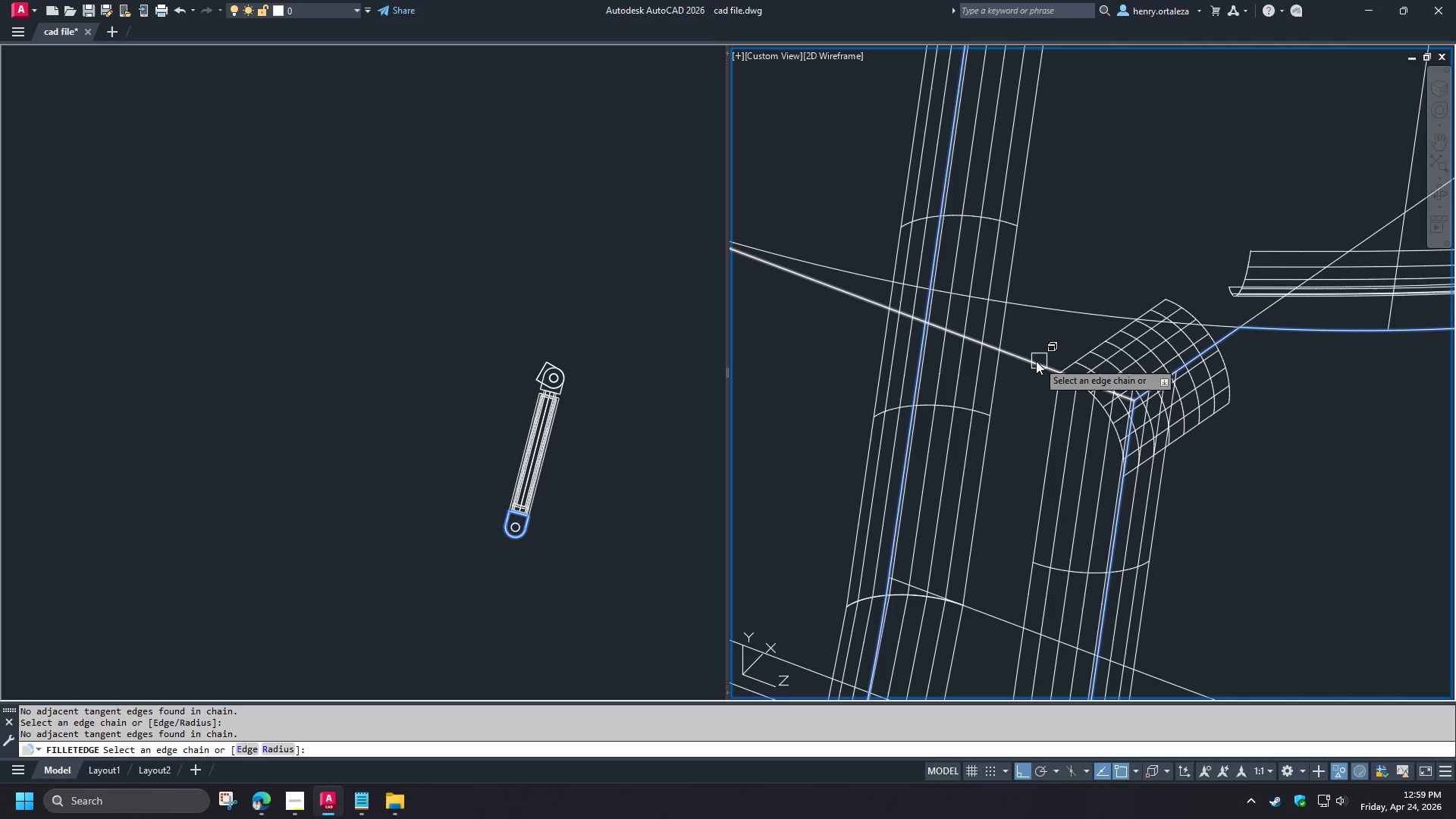 
left_click([1035, 360])
 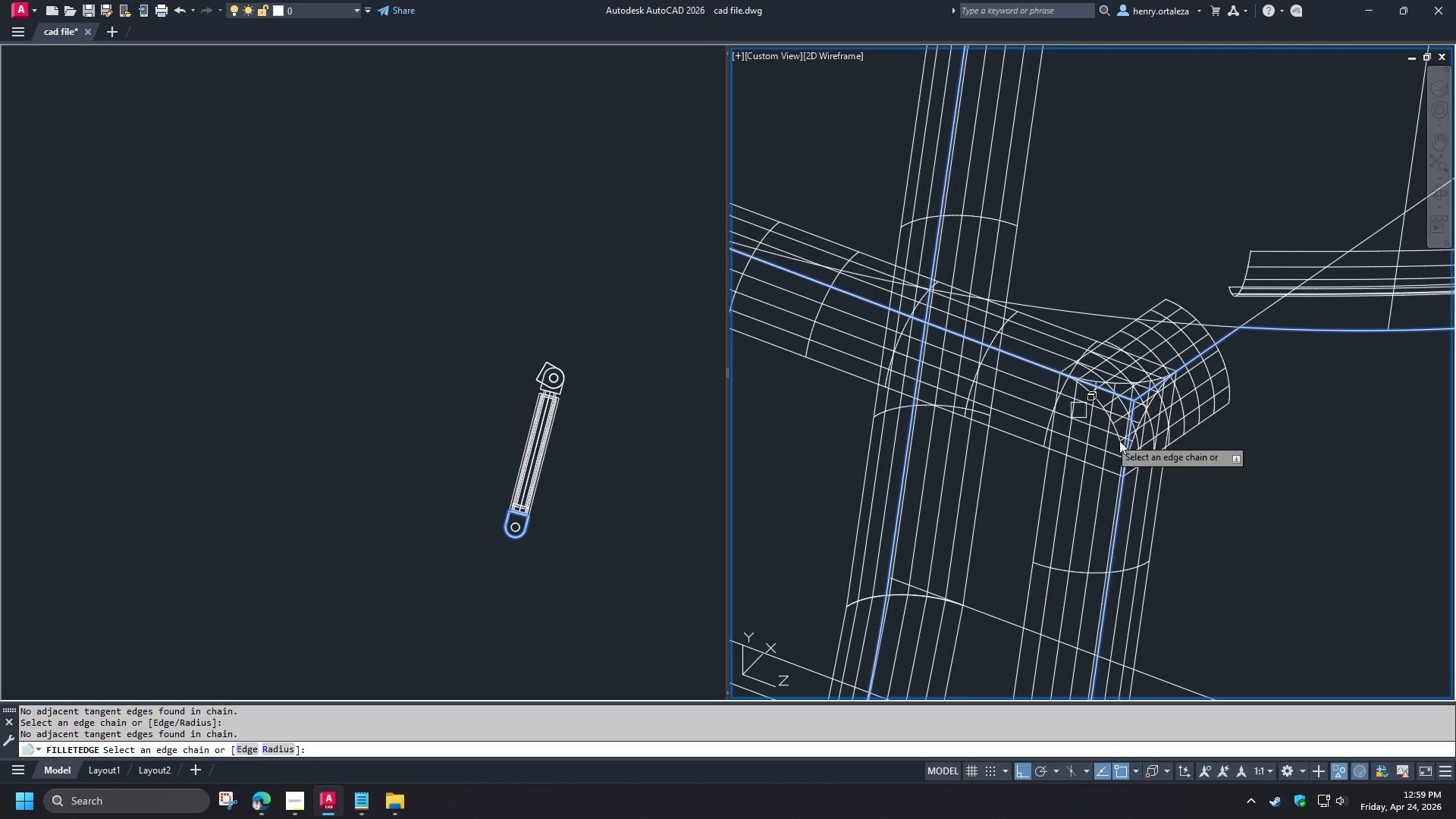 
scroll: coordinate [1147, 452], scroll_direction: down, amount: 3.0
 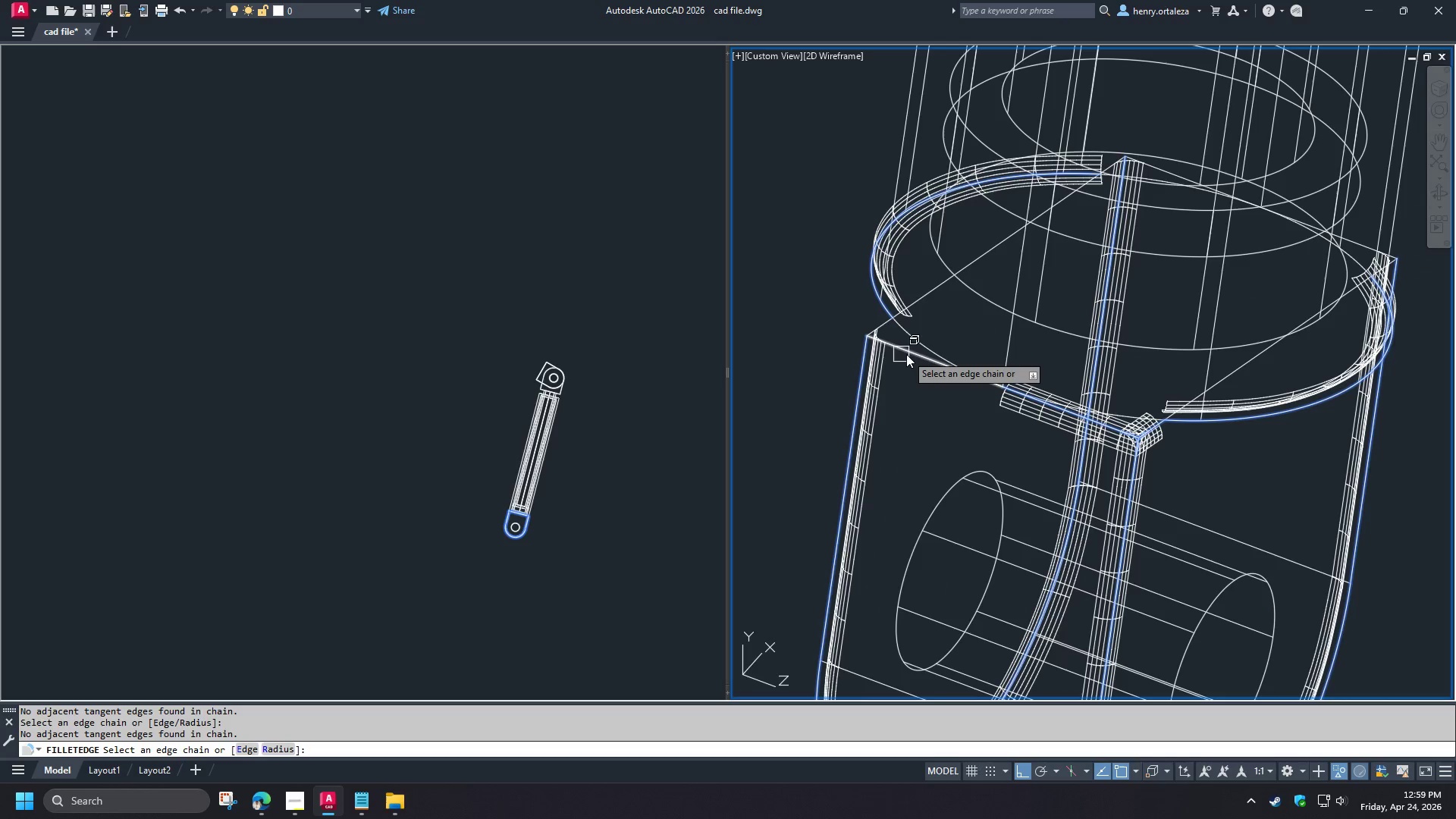 
left_click([906, 354])
 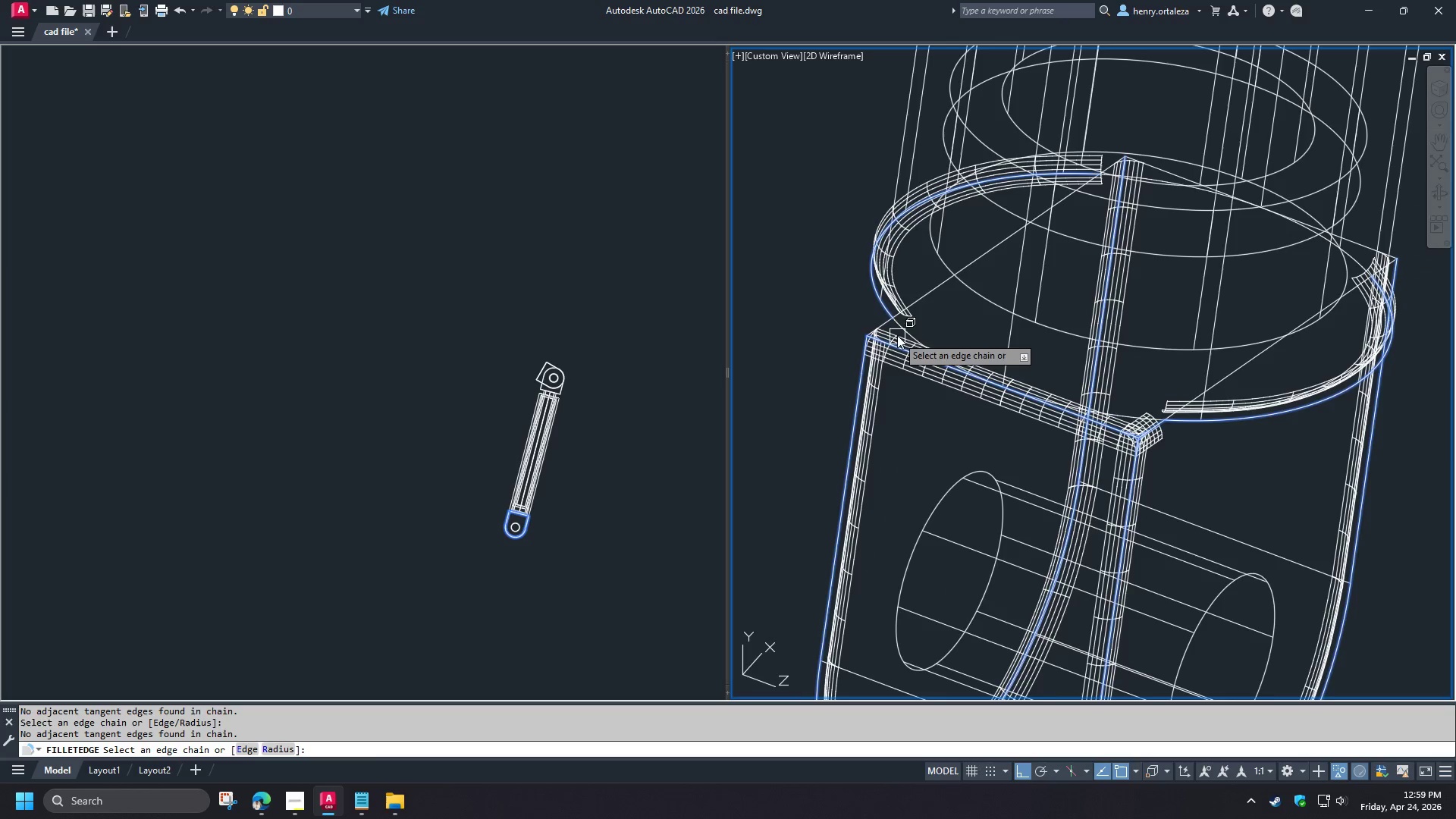 
scroll: coordinate [890, 323], scroll_direction: up, amount: 2.0
 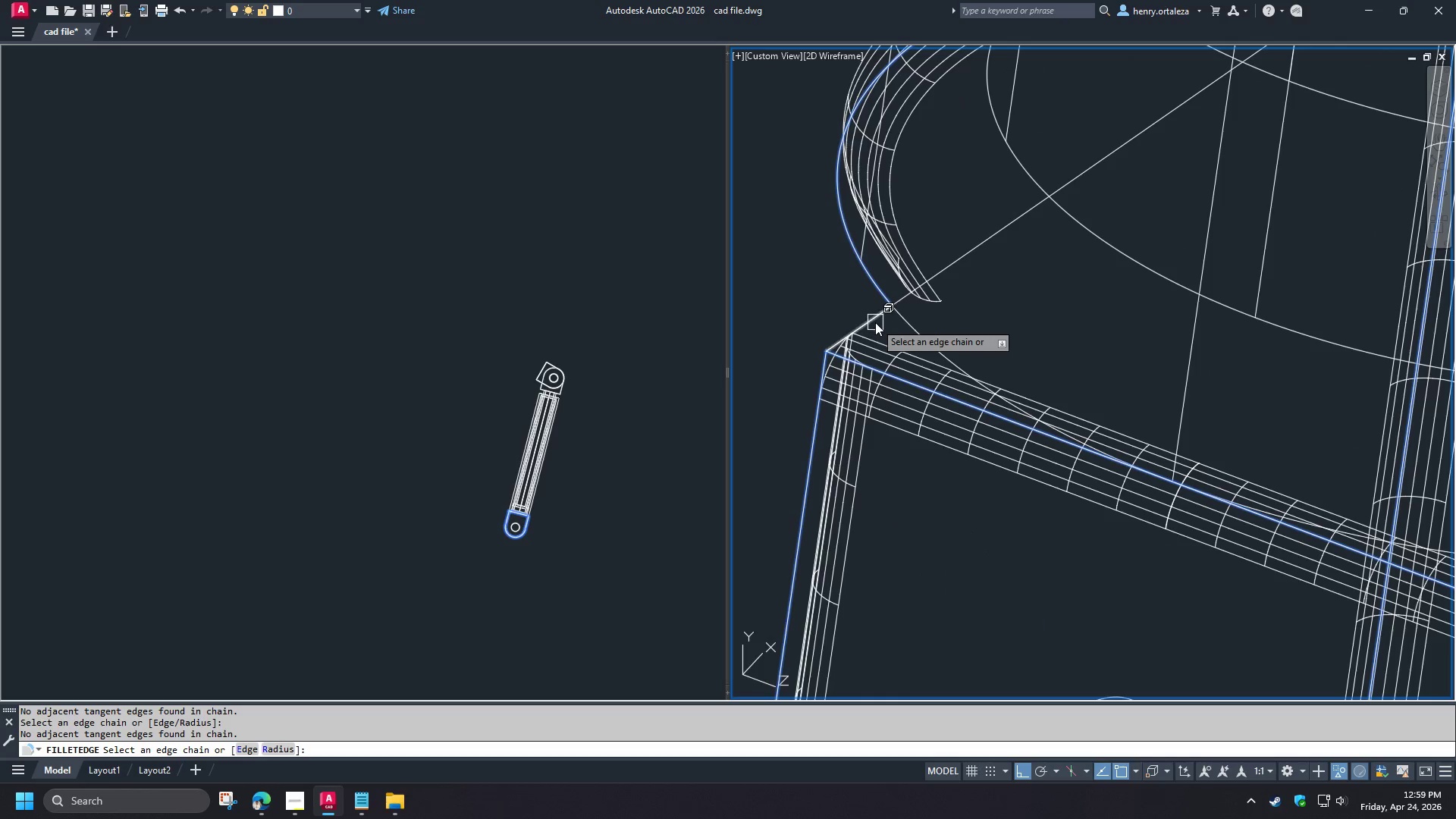 
left_click([875, 322])
 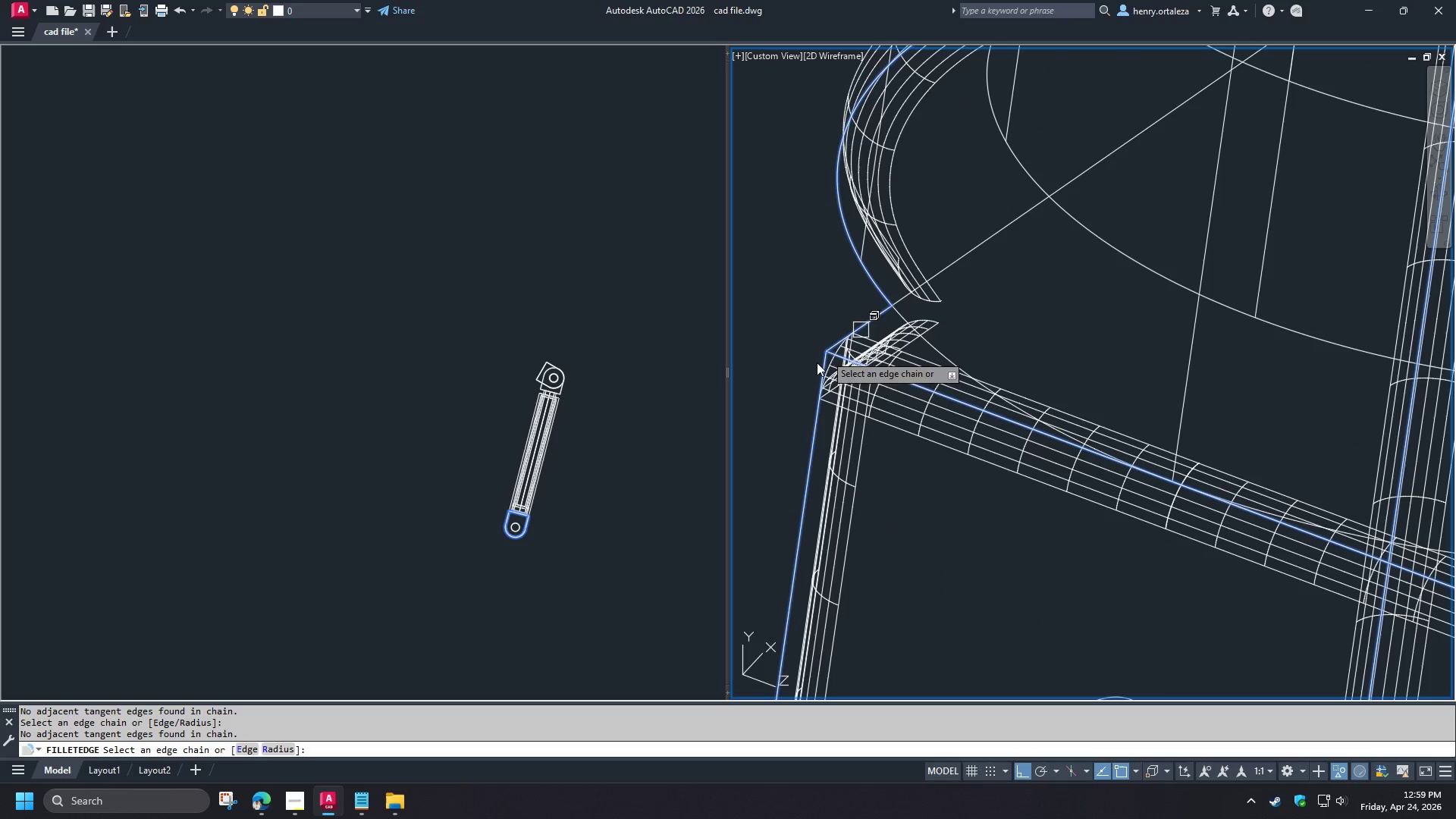 
scroll: coordinate [813, 368], scroll_direction: down, amount: 3.0
 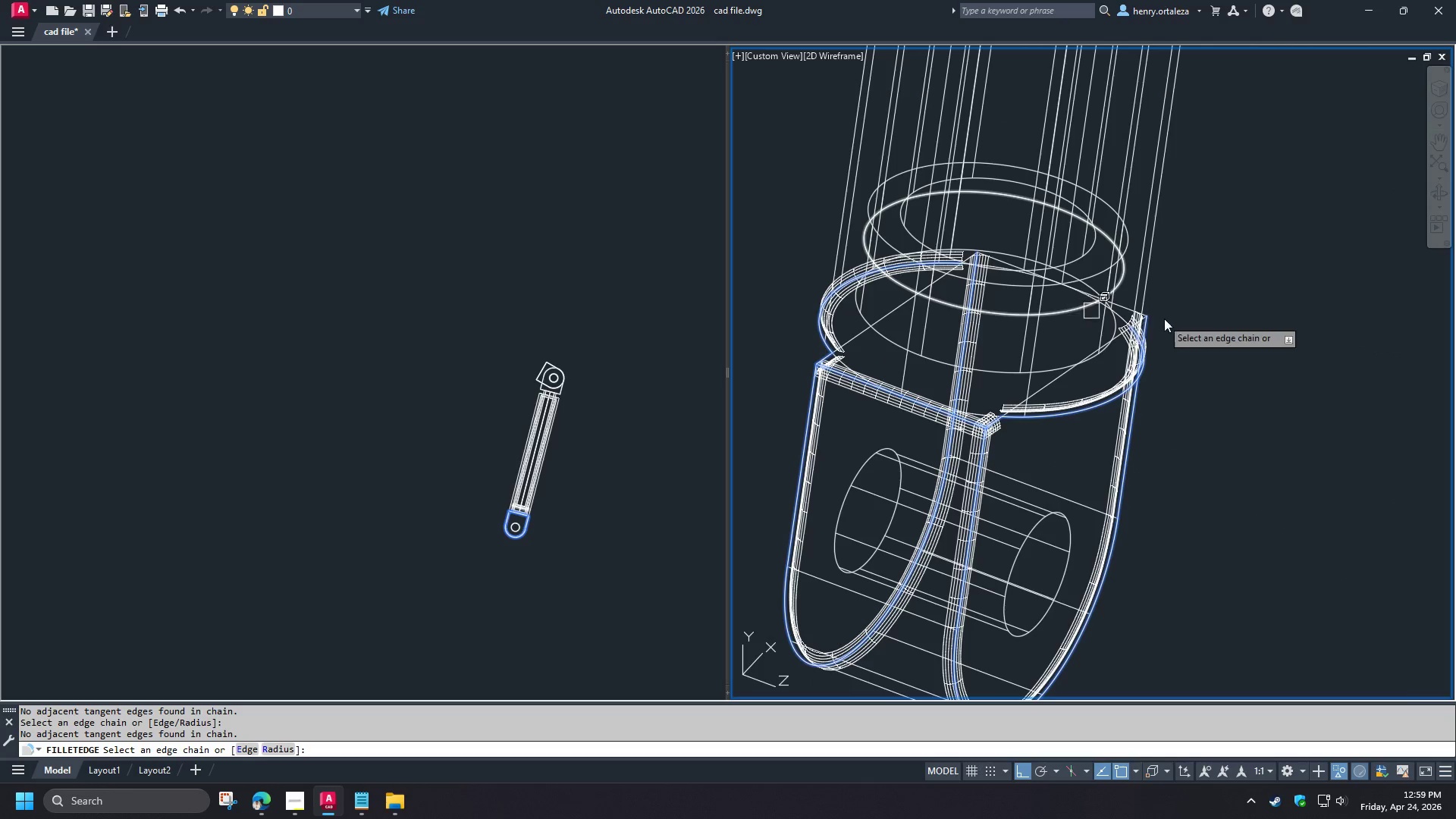 
scroll: coordinate [1123, 312], scroll_direction: up, amount: 3.0
 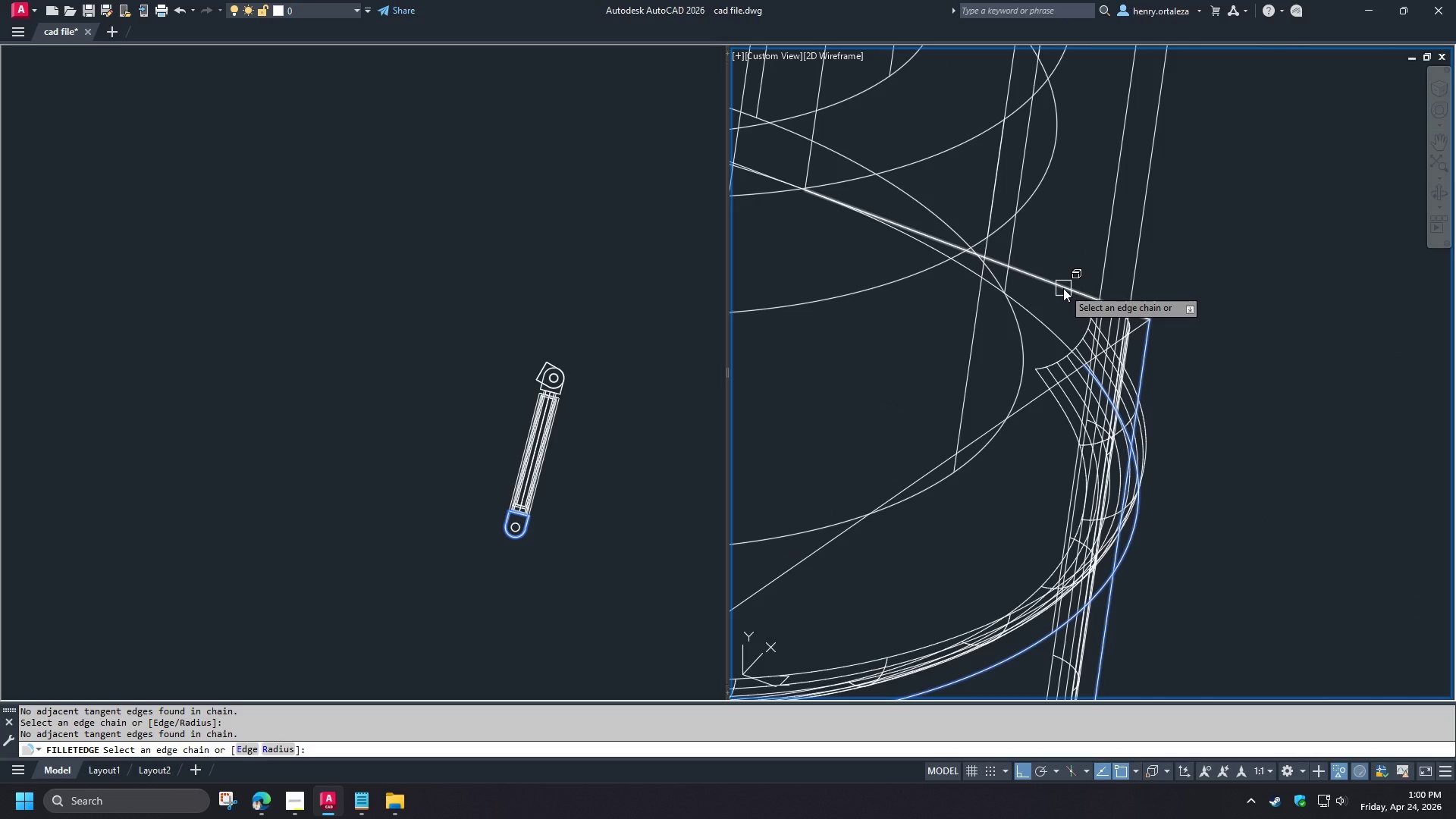 
left_click([1063, 288])
 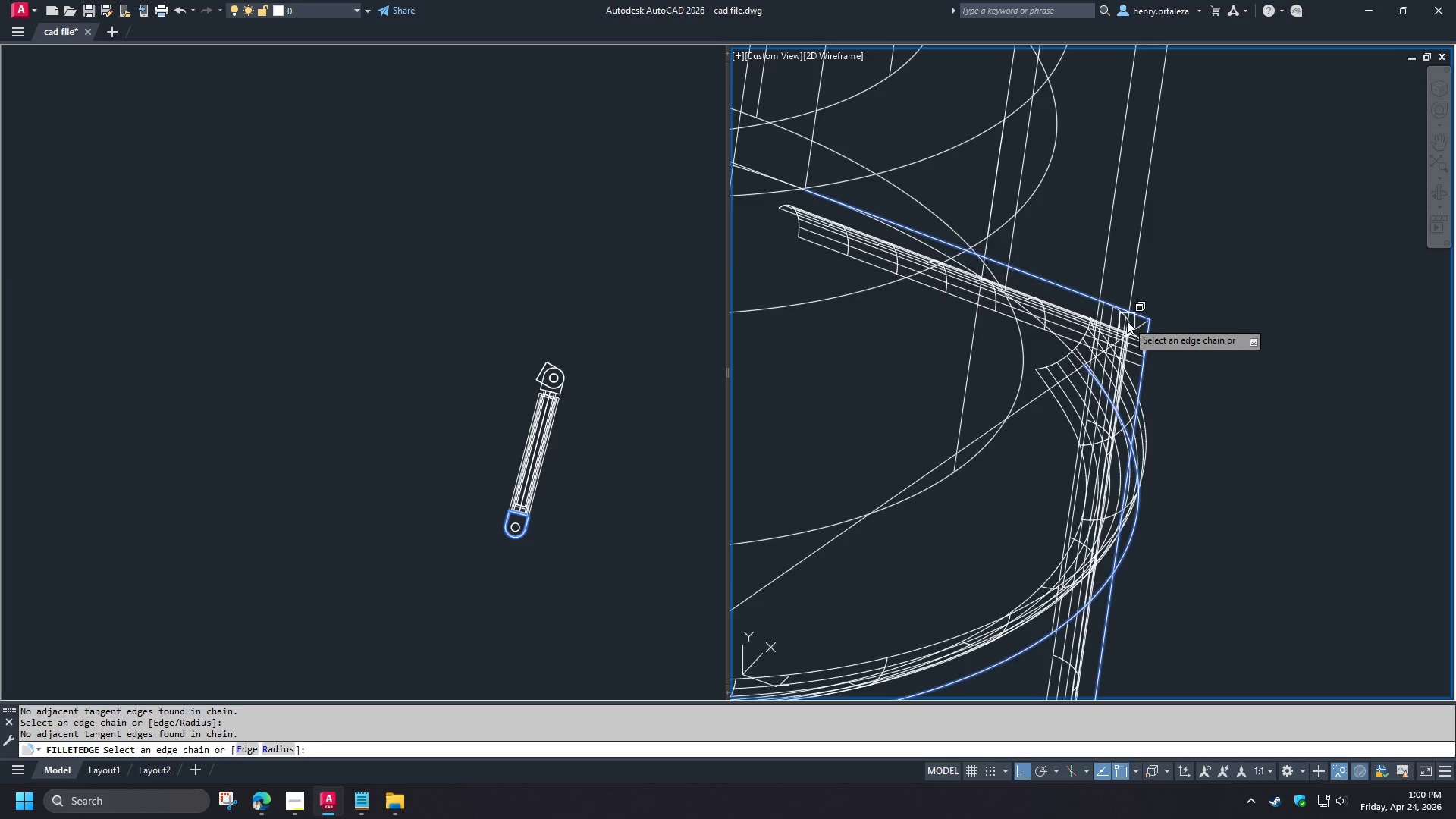 
scroll: coordinate [1131, 324], scroll_direction: up, amount: 2.0
 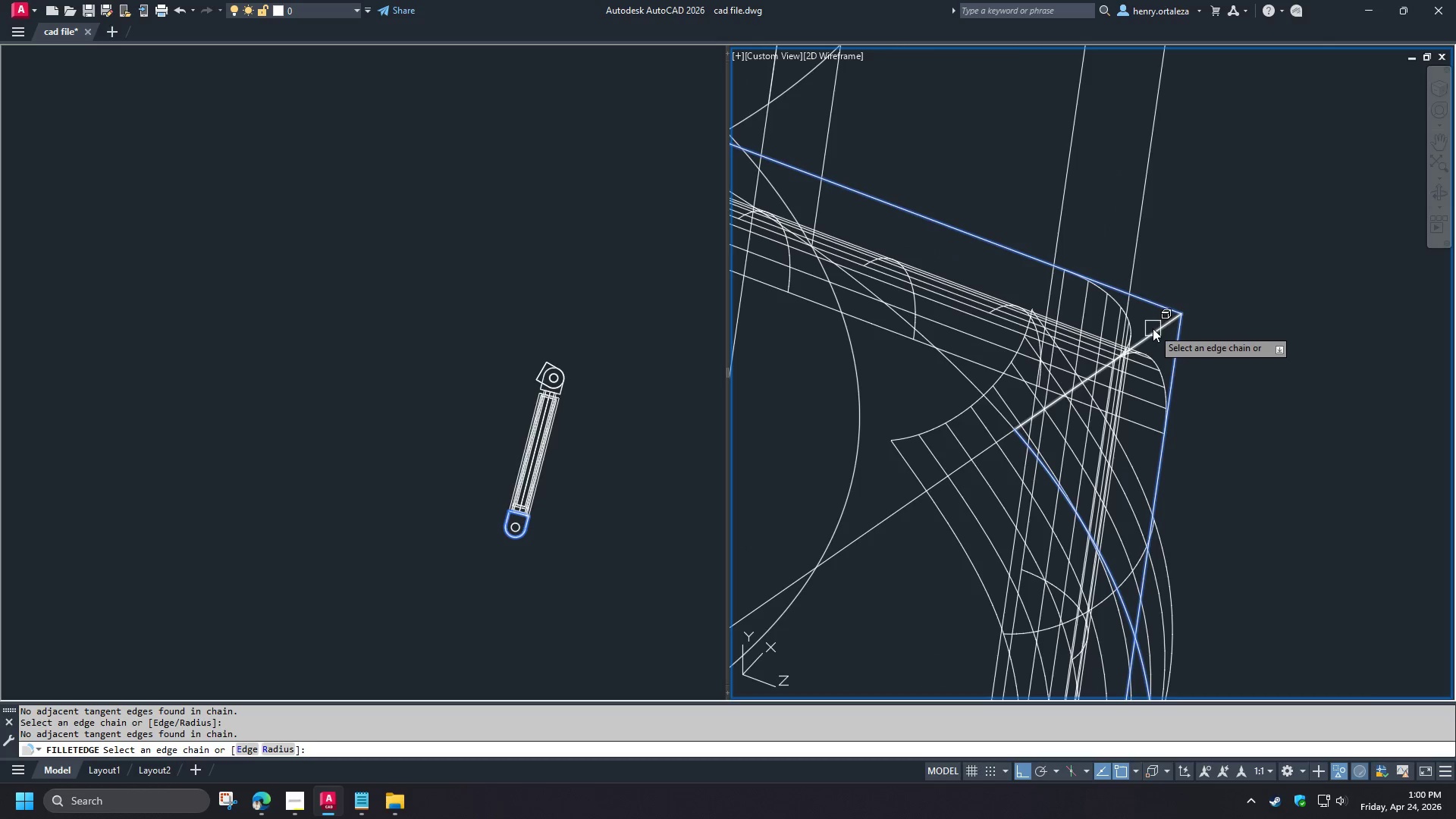 
left_click([1153, 328])
 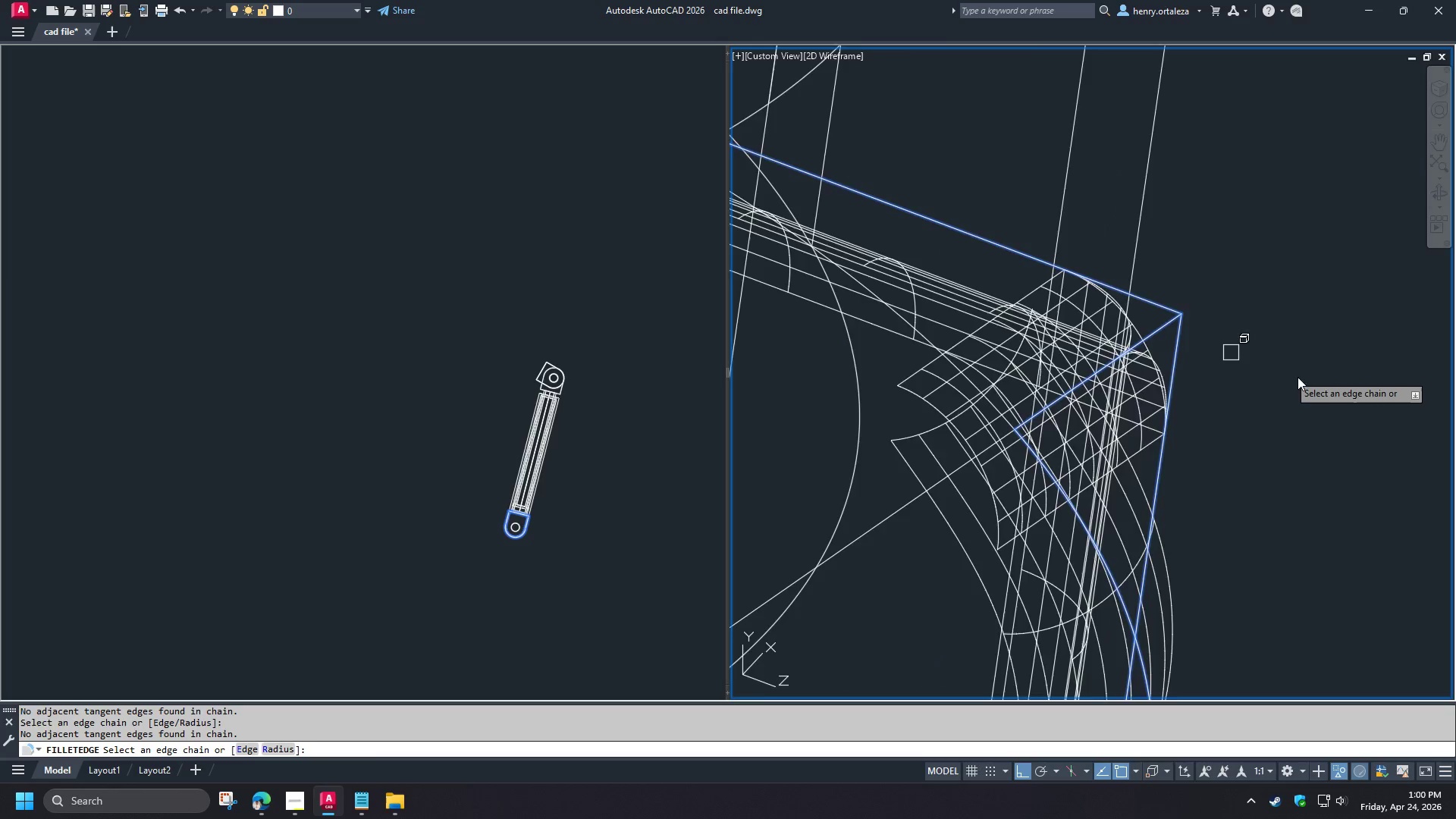 
scroll: coordinate [1301, 378], scroll_direction: down, amount: 4.0
 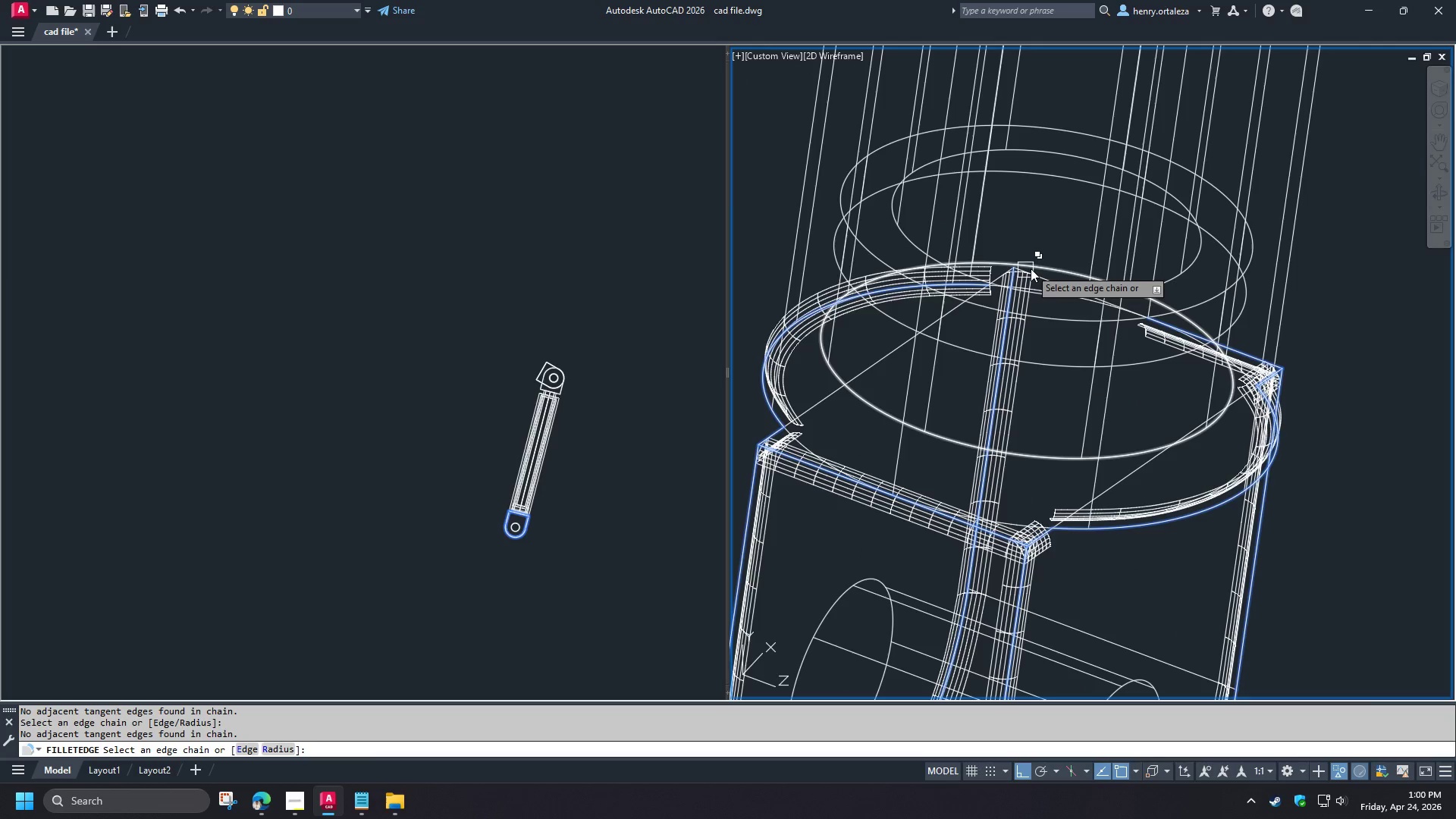 
hold_key(key=ShiftLeft, duration=1.51)
 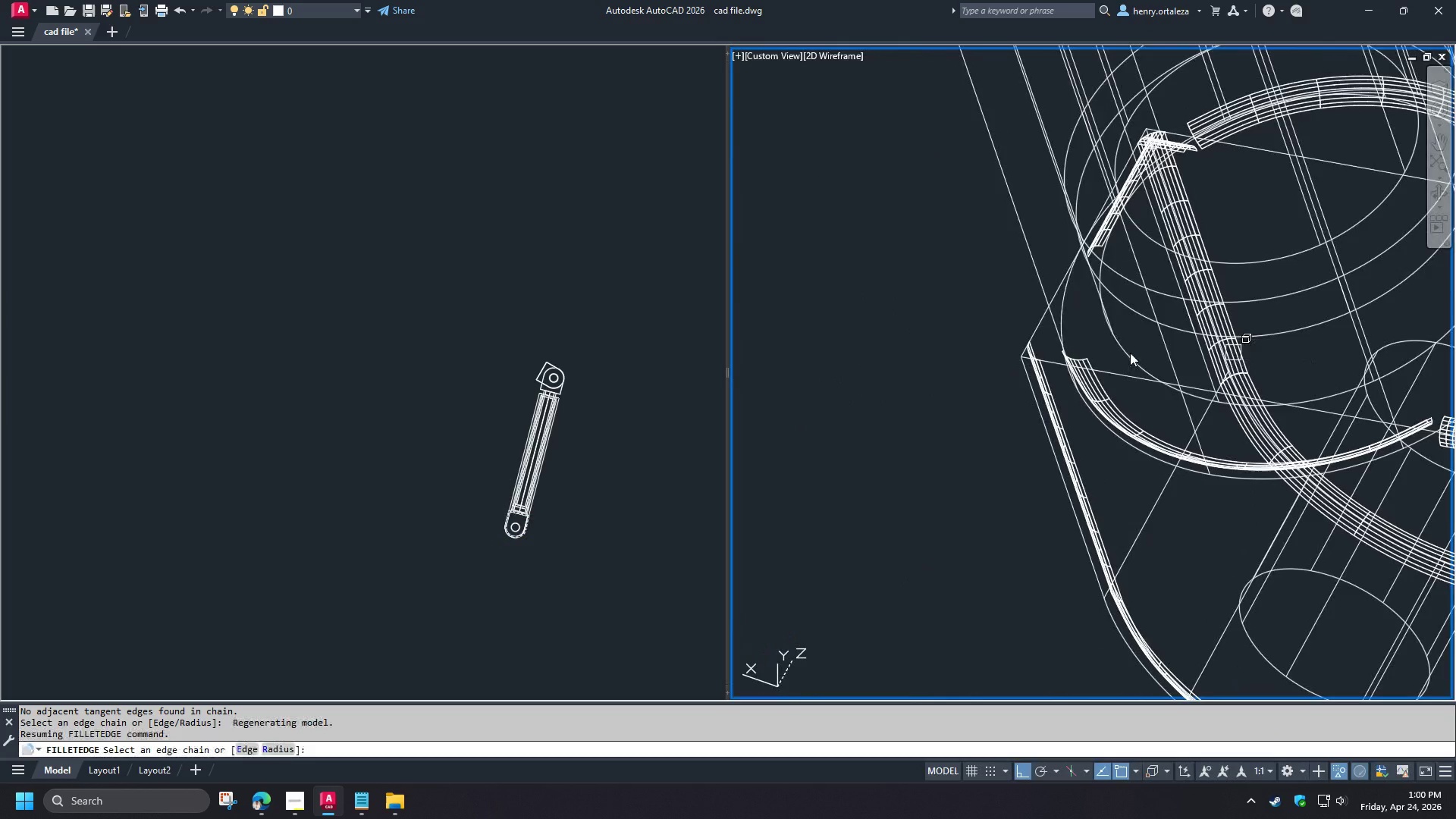 
hold_key(key=ShiftLeft, duration=0.41)
 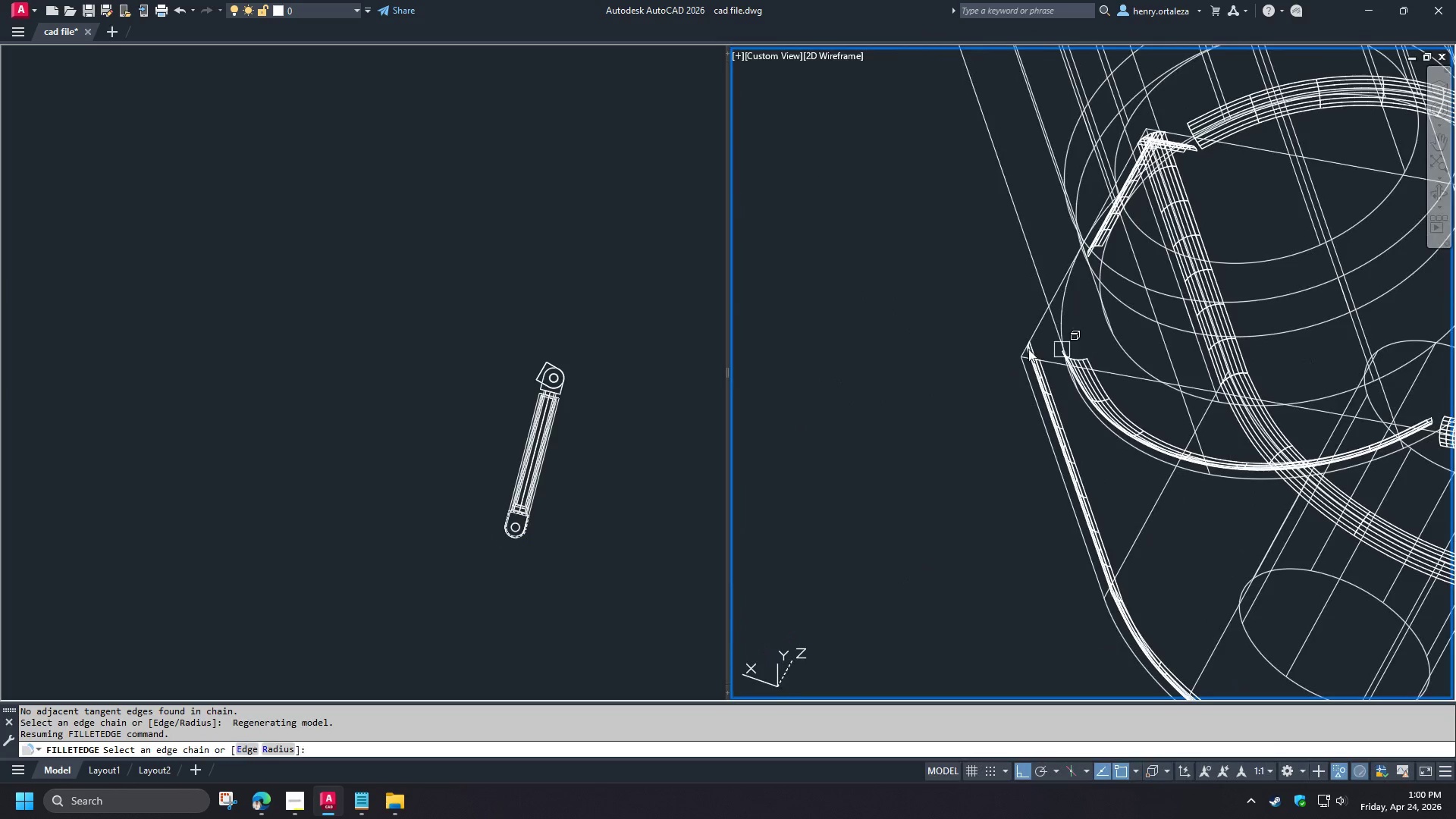 
left_click([1054, 367])
 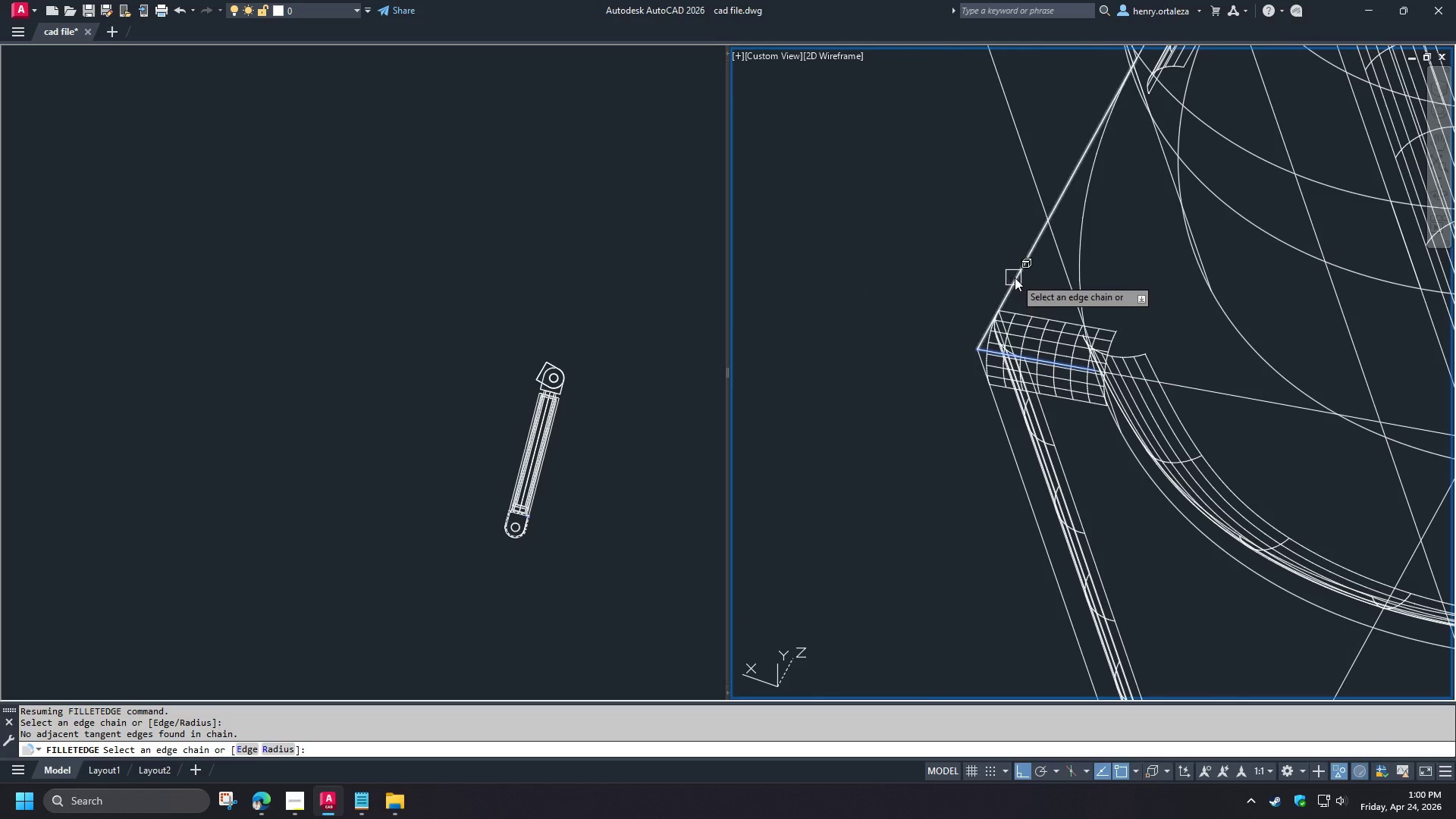 
scroll: coordinate [1051, 362], scroll_direction: up, amount: 2.0
 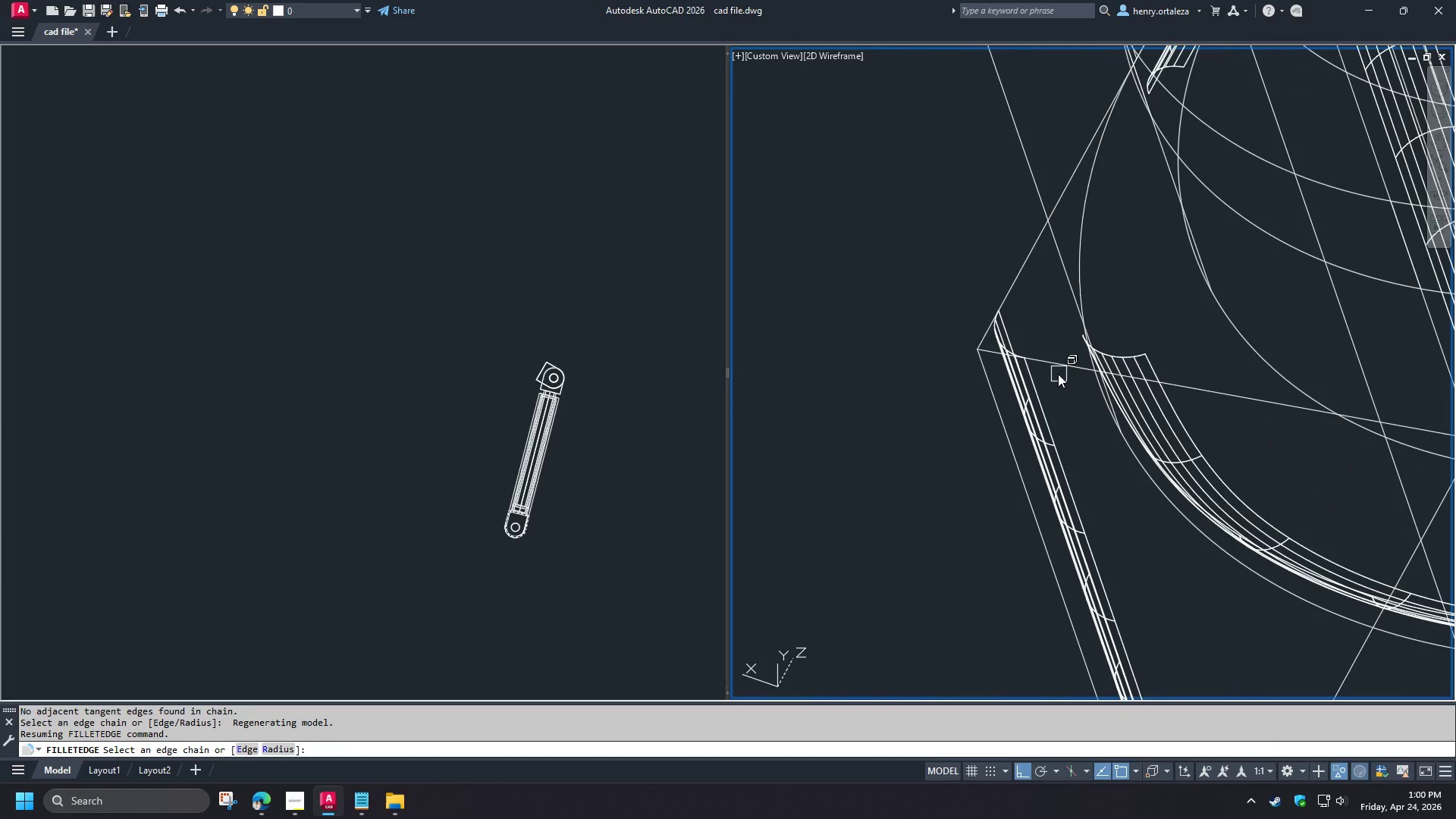 
left_click([1016, 278])
 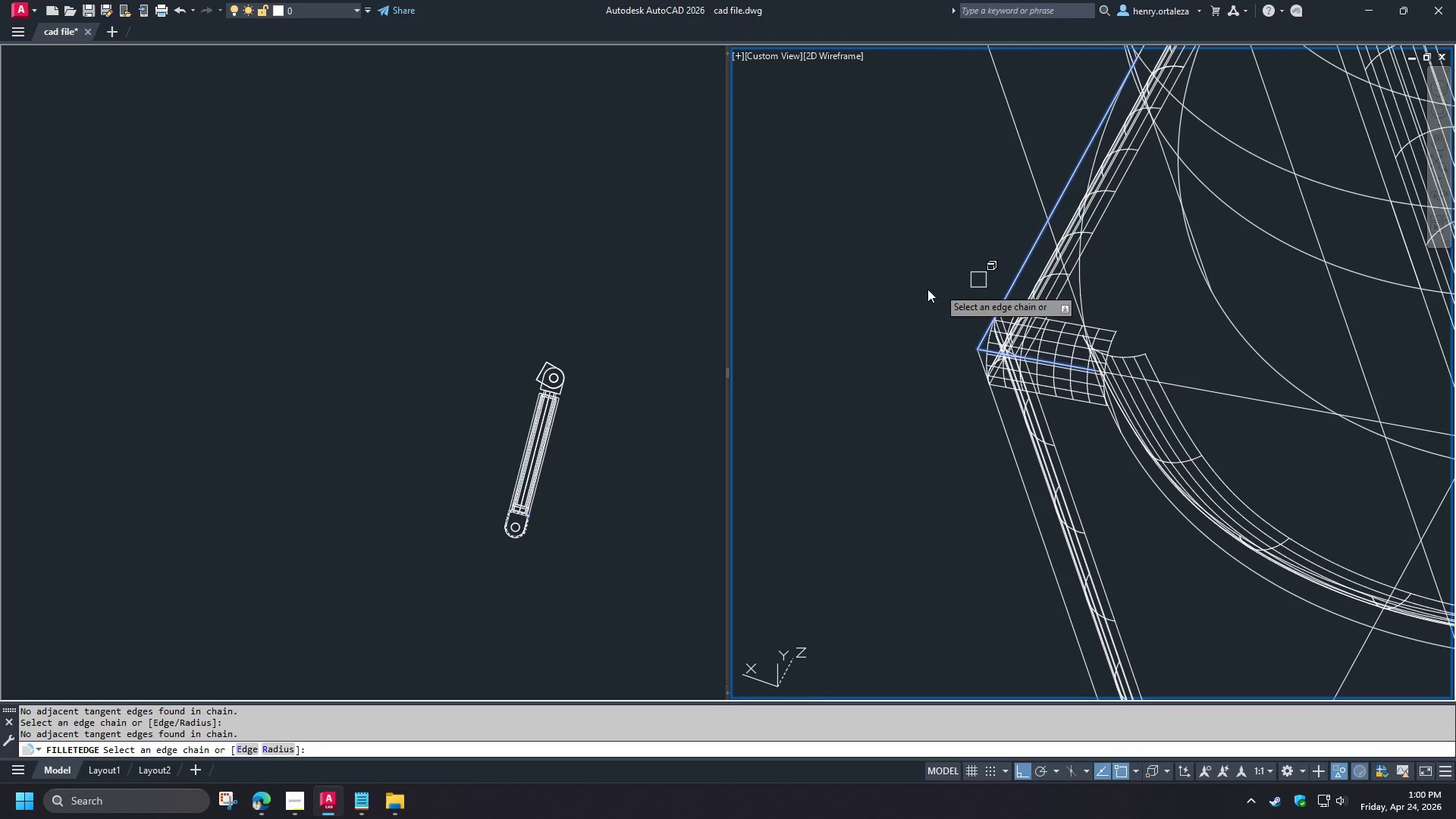 
key(Space)
 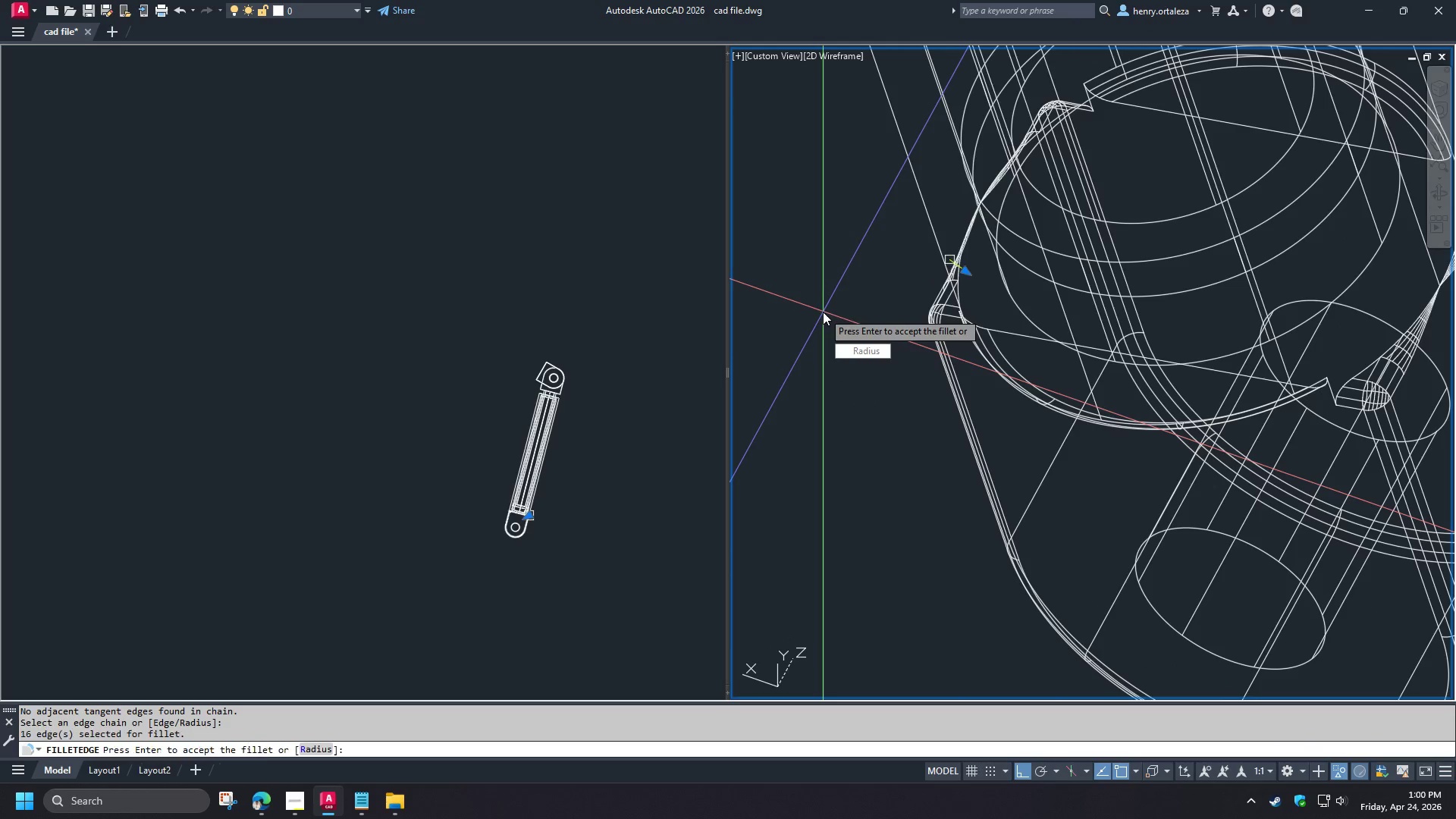 
scroll: coordinate [878, 295], scroll_direction: down, amount: 3.0
 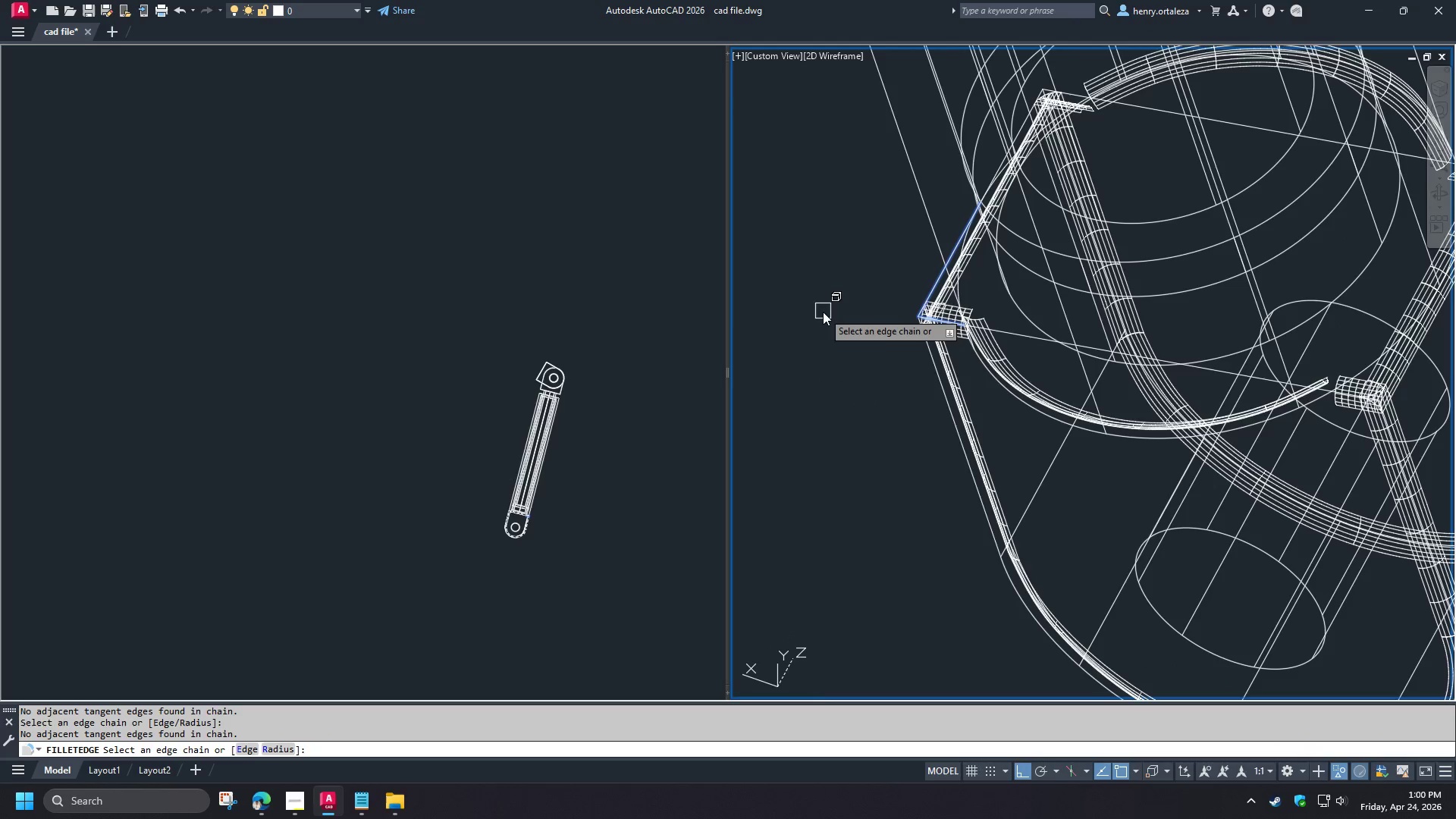 
key(Space)
 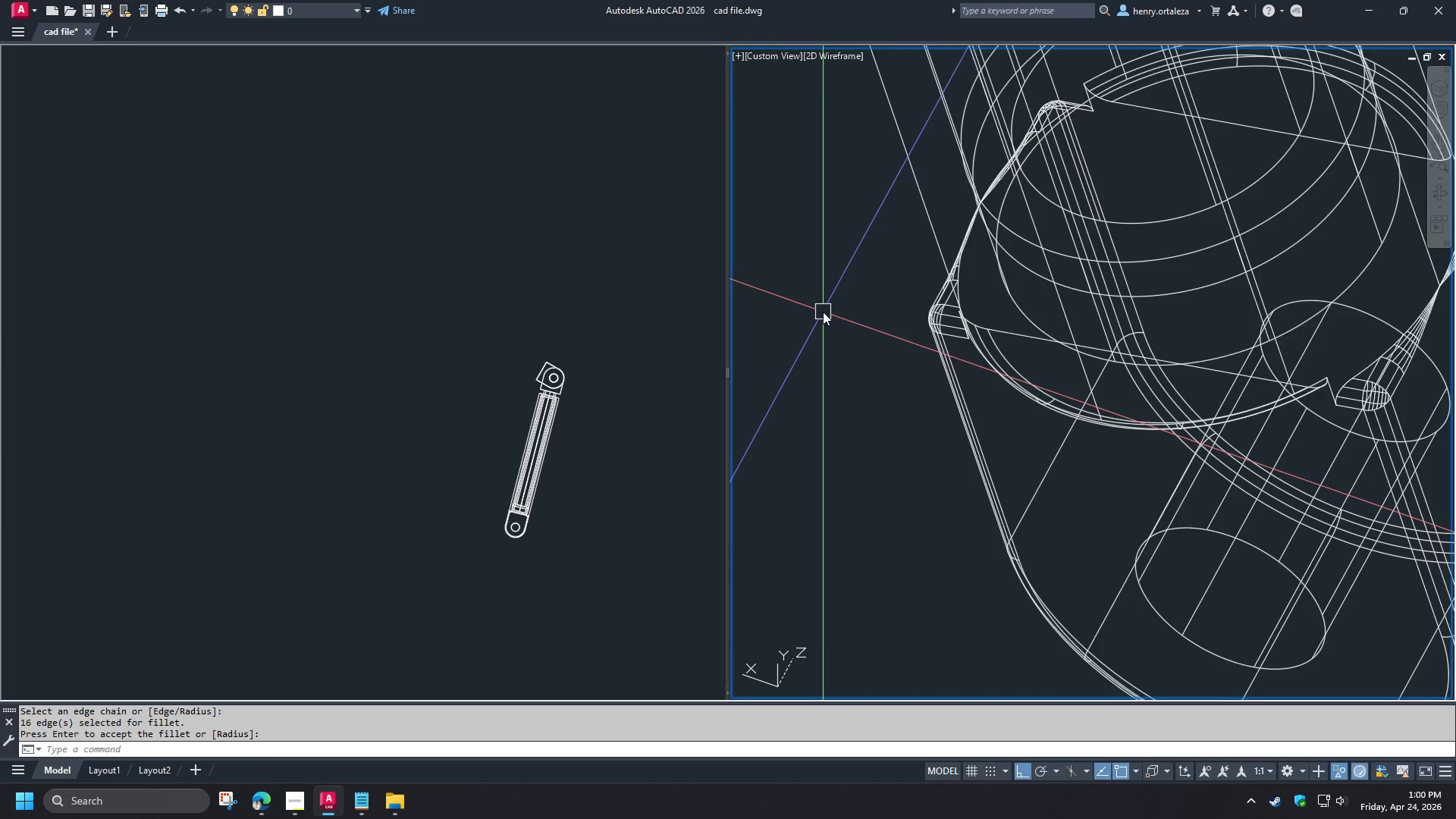 
hold_key(key=ShiftLeft, duration=1.5)
 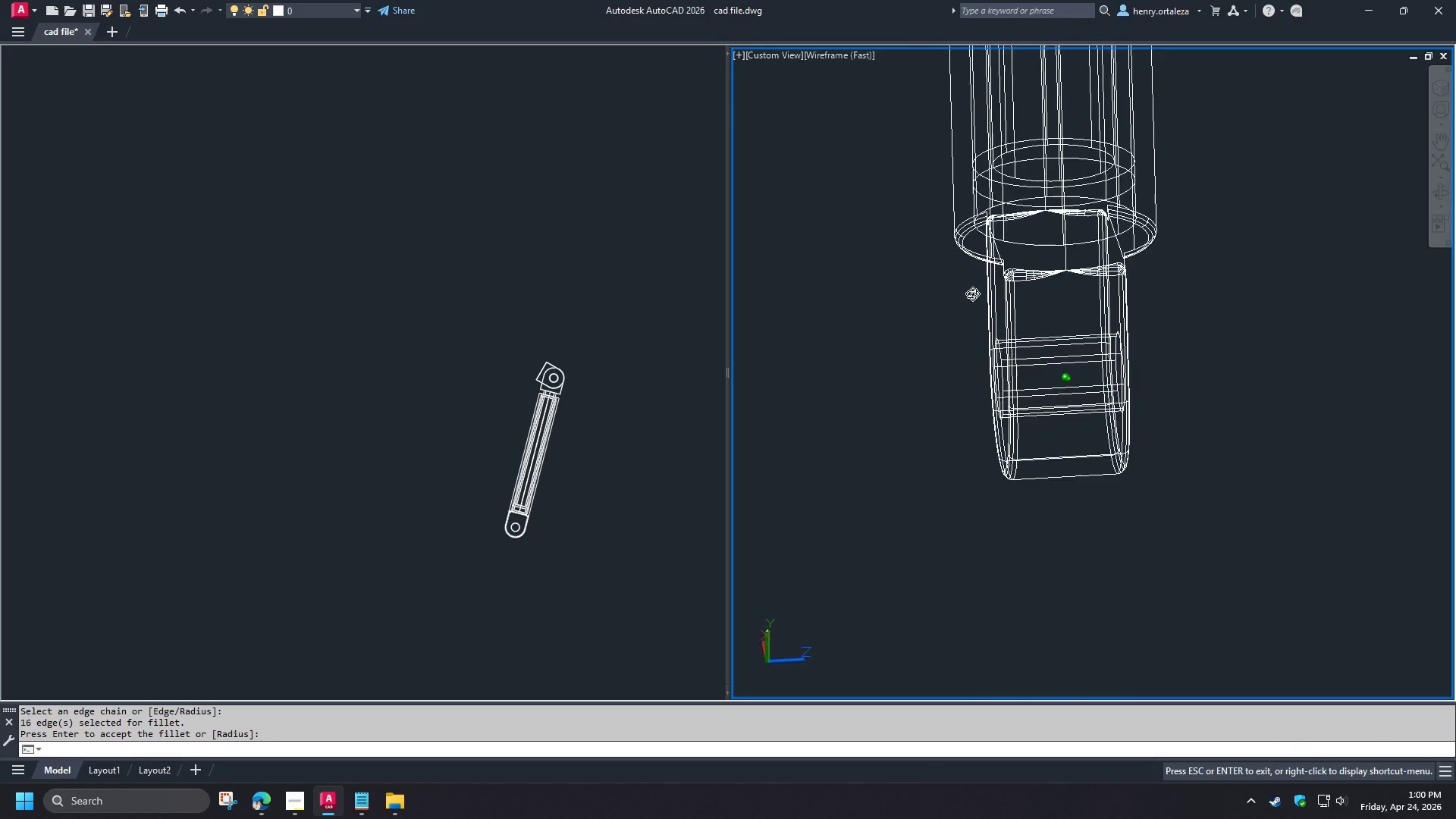 
scroll: coordinate [823, 312], scroll_direction: down, amount: 2.0
 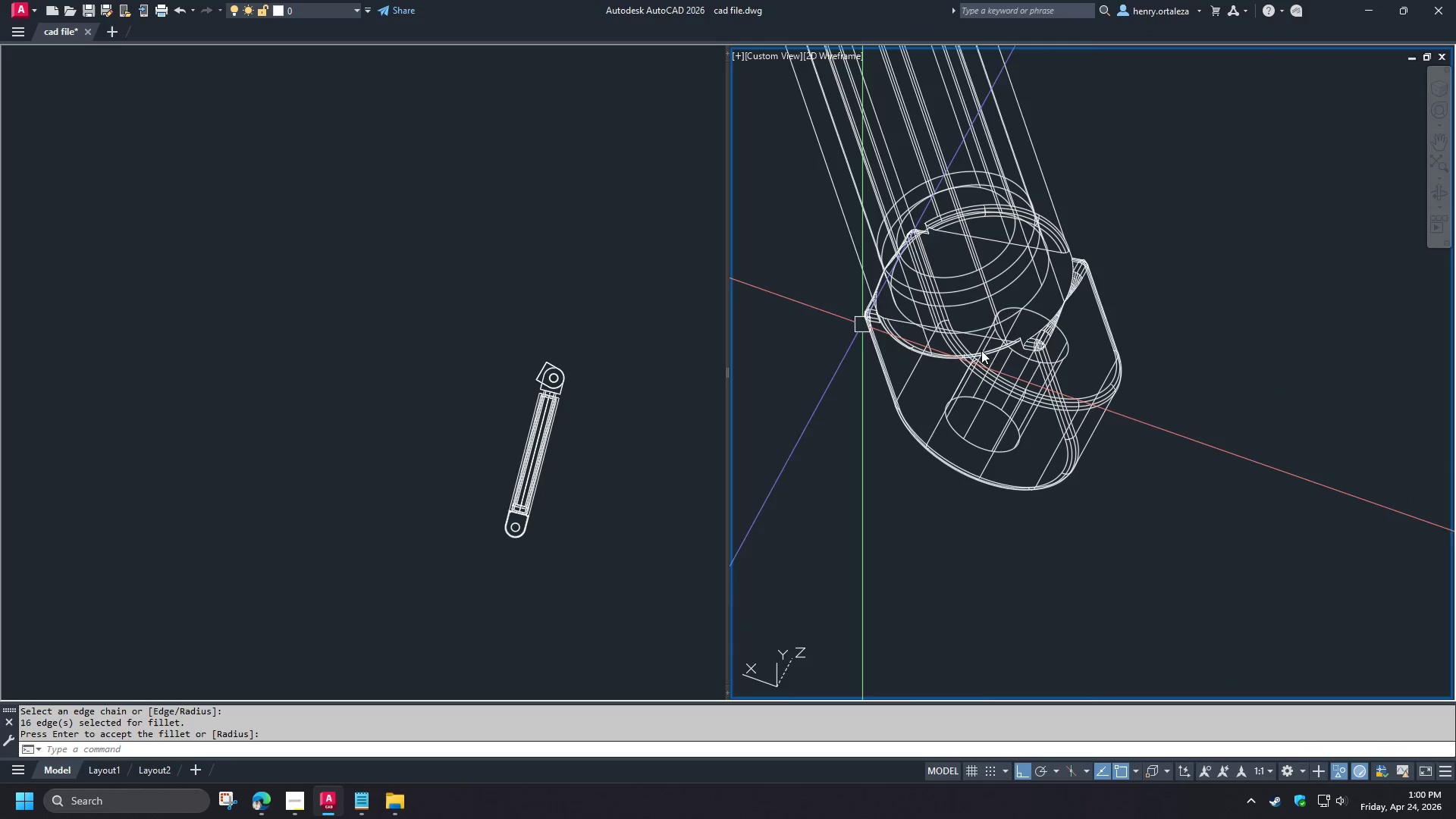 
hold_key(key=ShiftLeft, duration=1.5)
 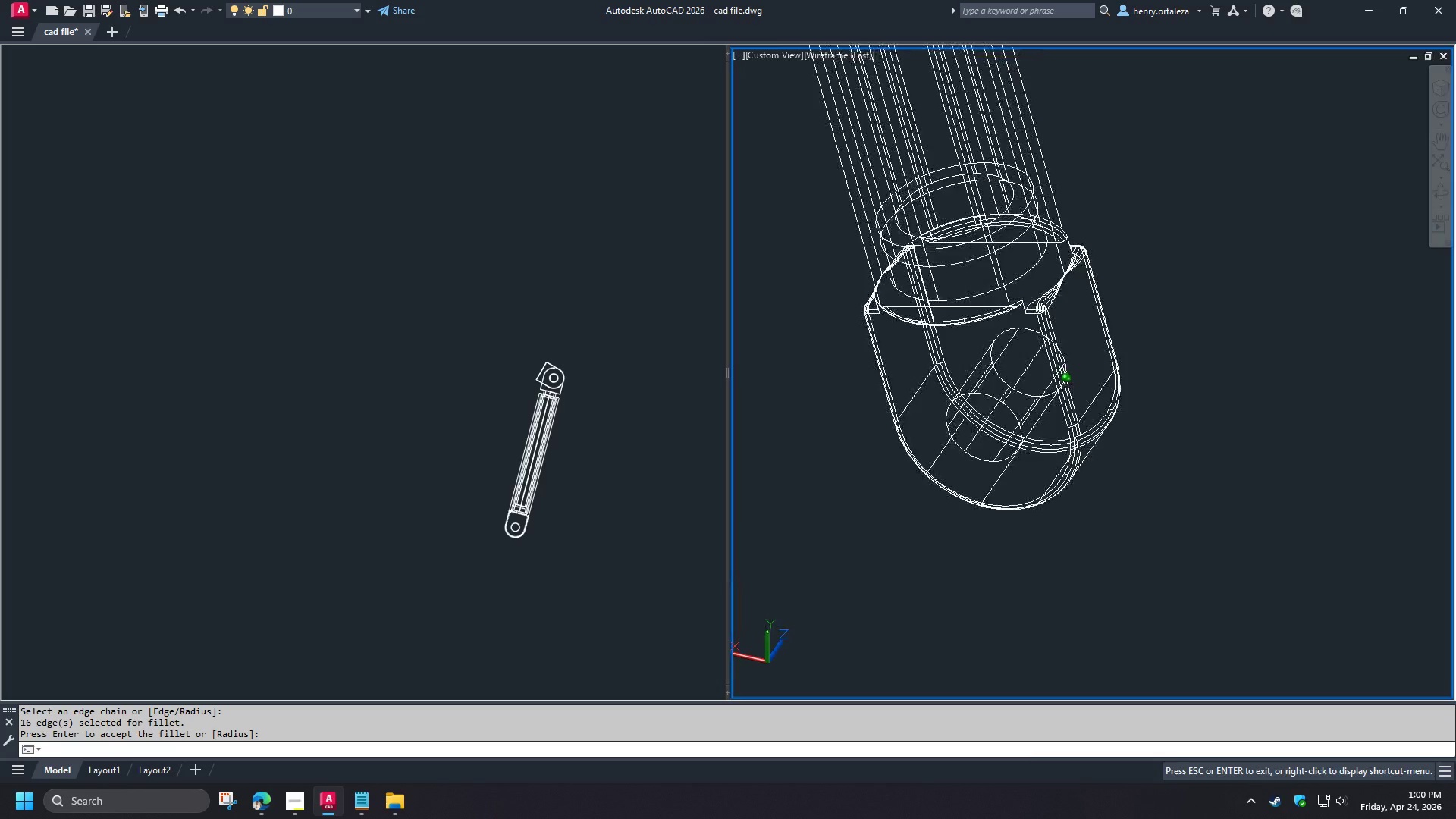 
key(Shift+ShiftLeft)
 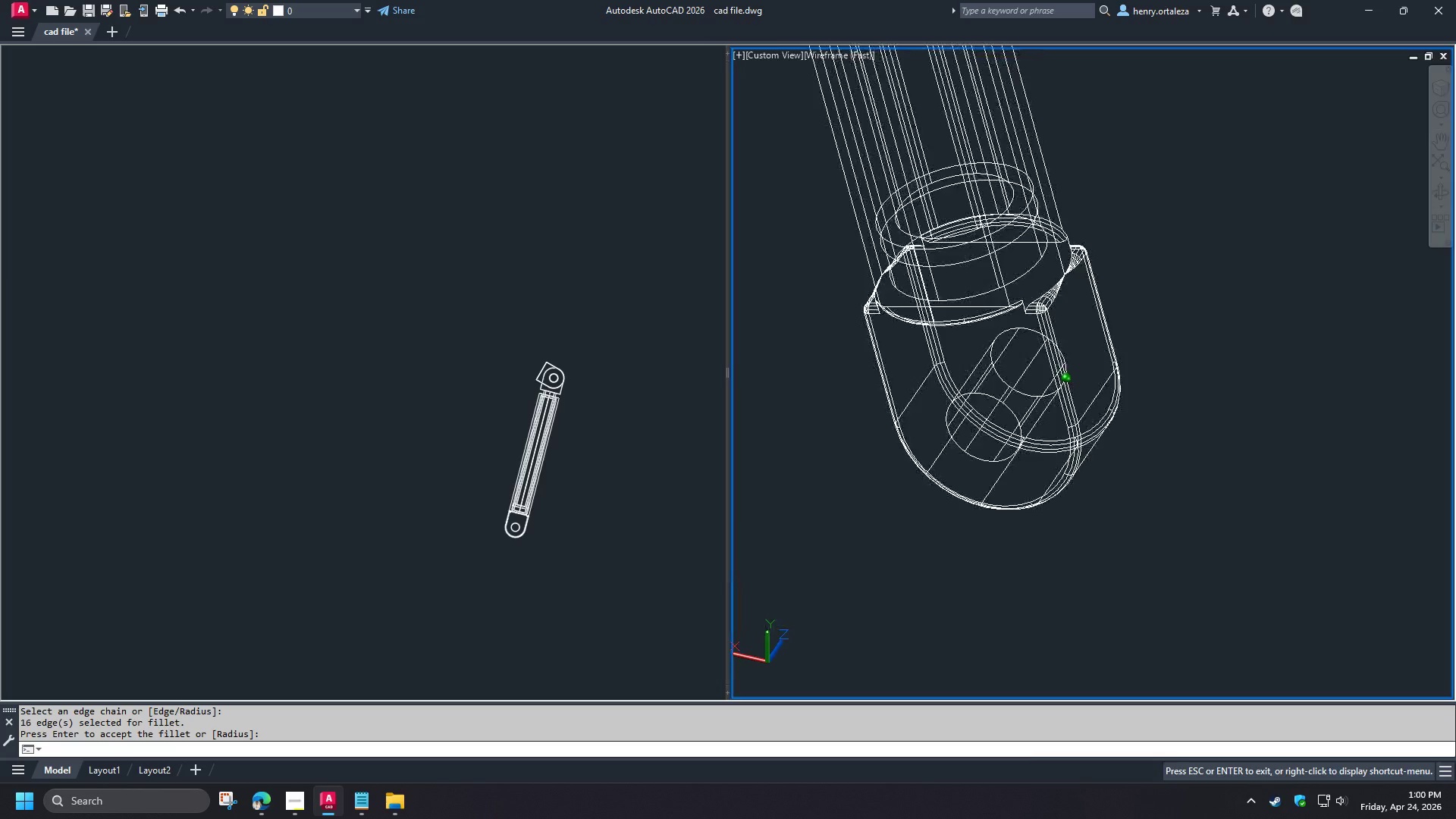 
key(Shift+ShiftLeft)
 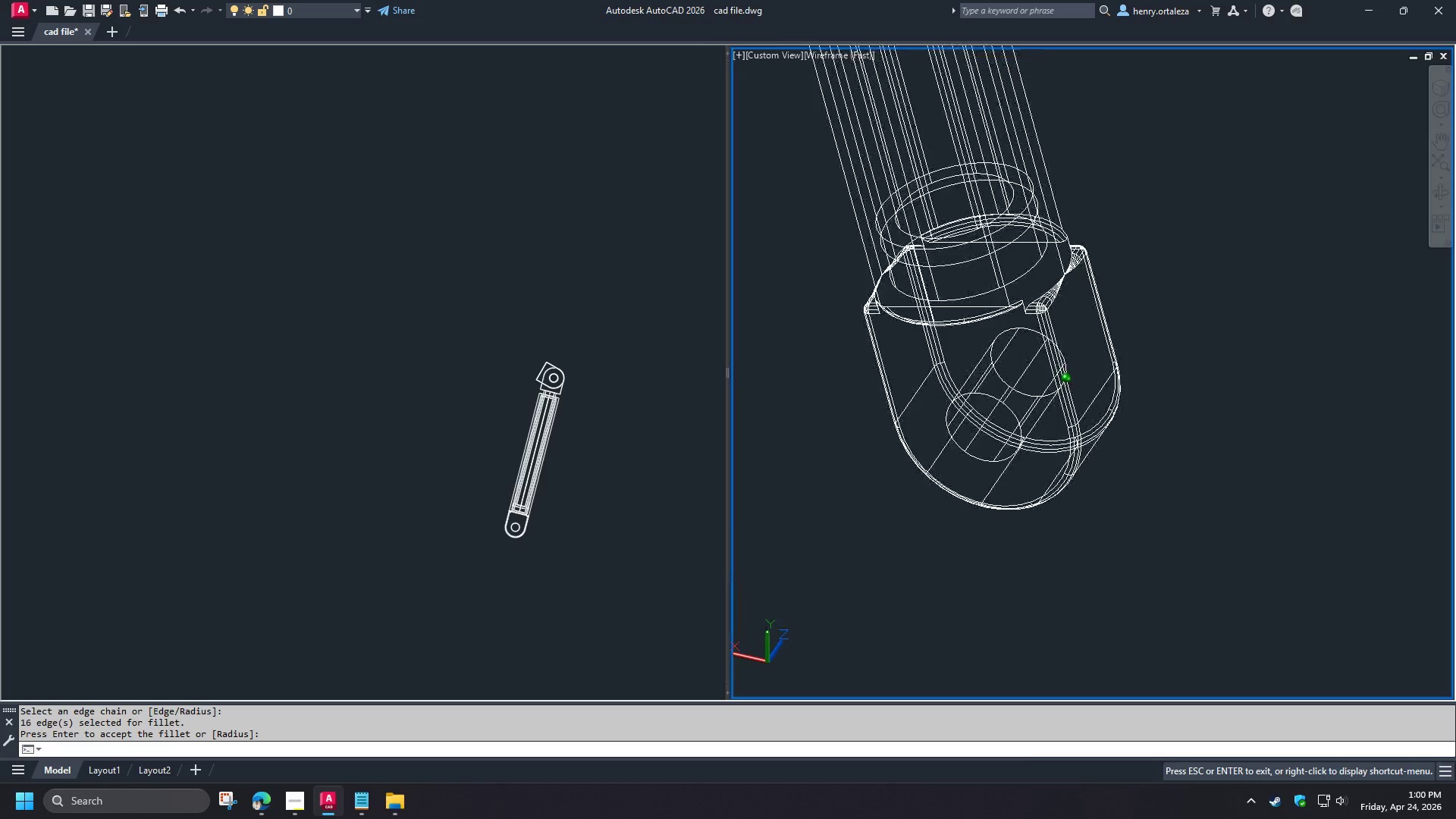 
key(Shift+ShiftLeft)
 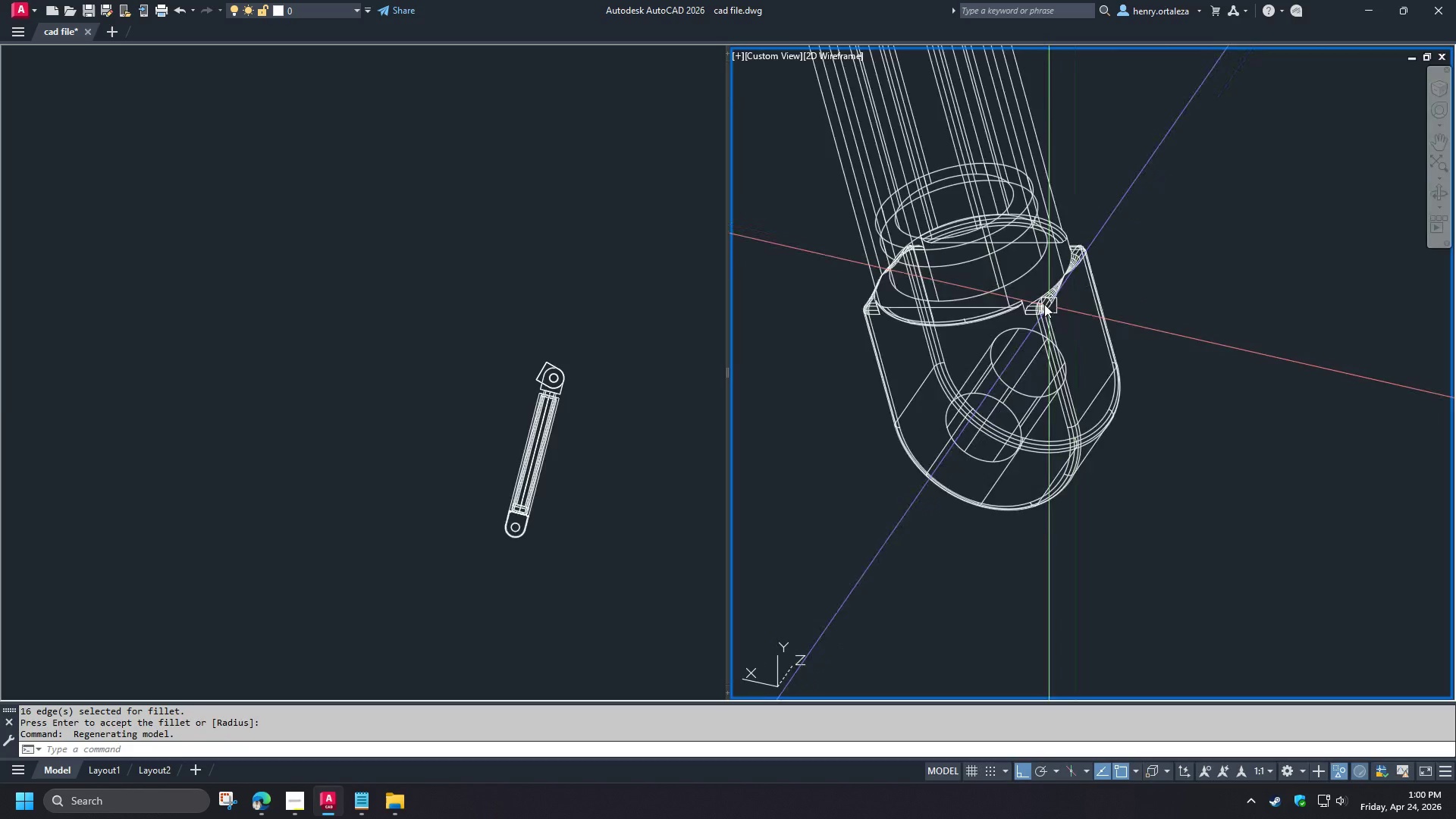 
key(Space)
 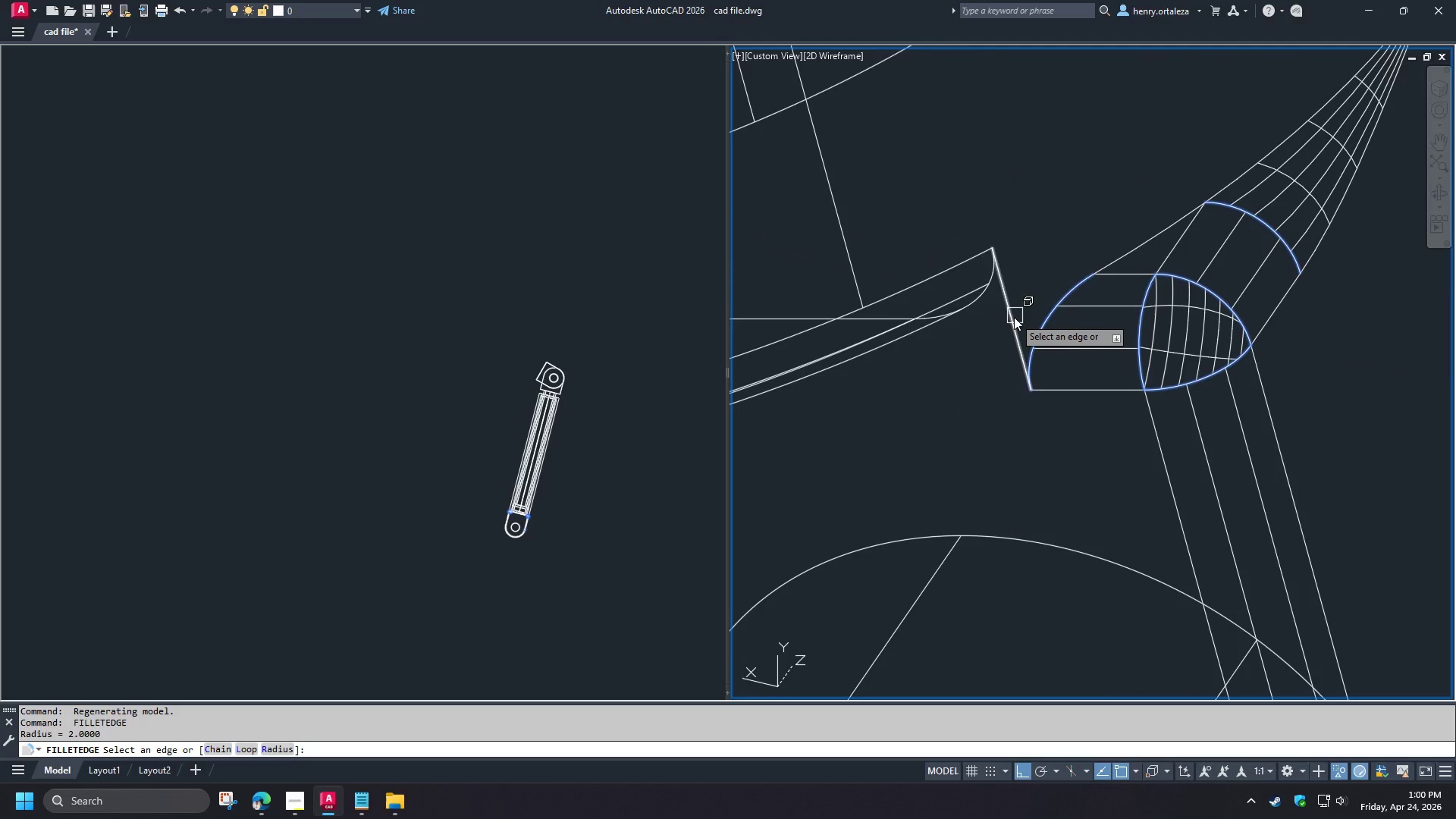 
scroll: coordinate [1017, 309], scroll_direction: up, amount: 5.0
 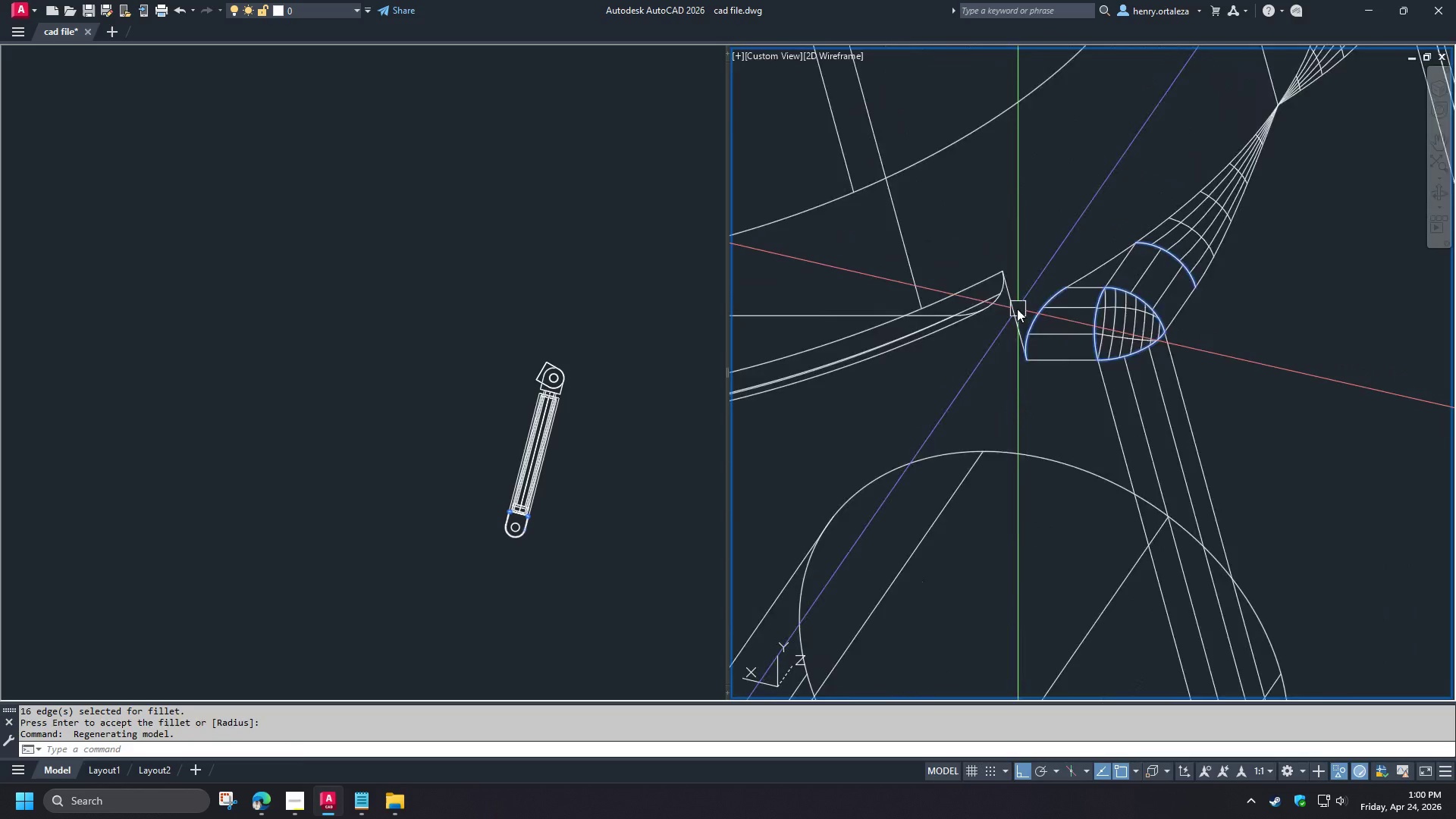 
left_click([1014, 317])
 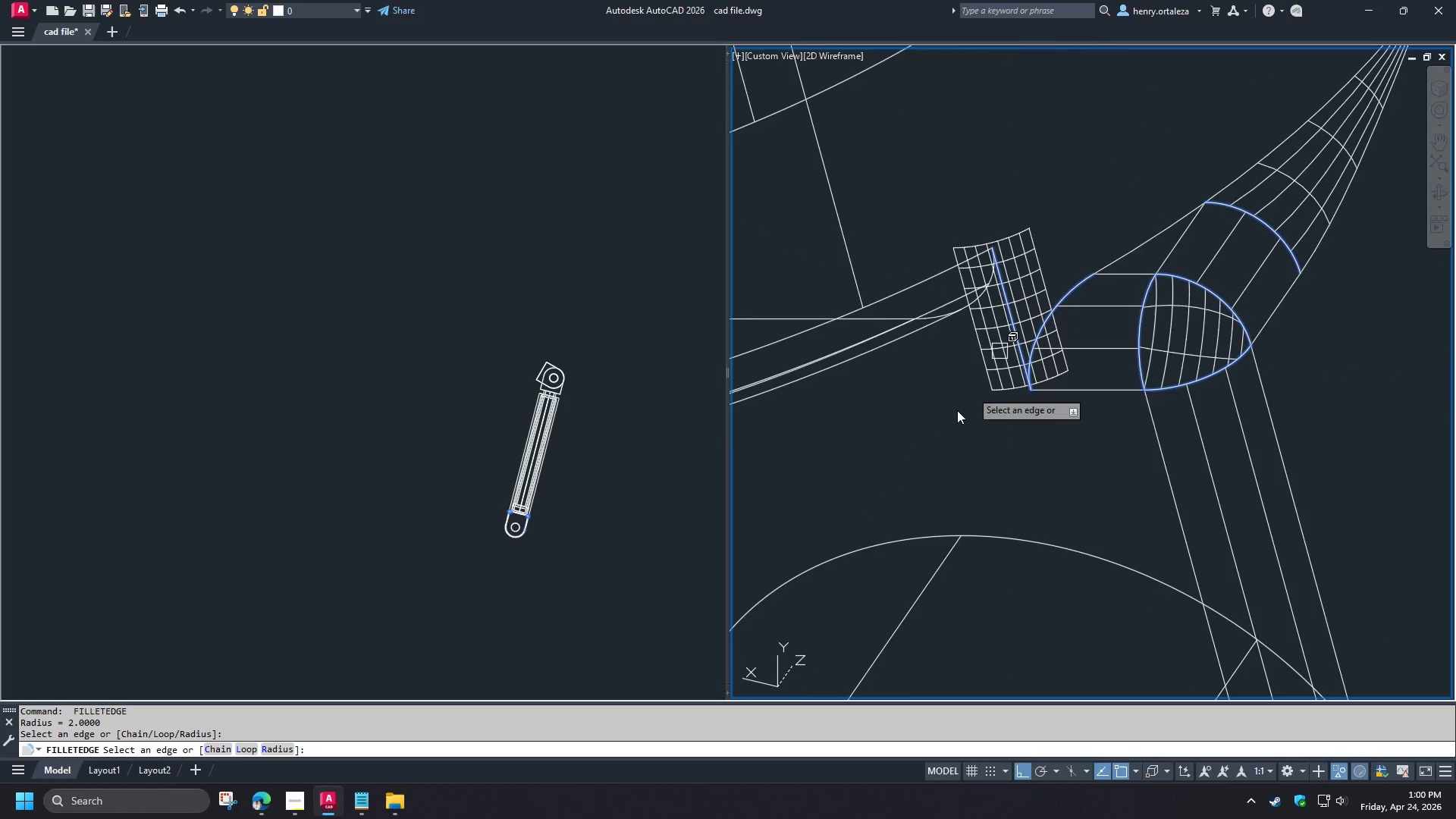 
scroll: coordinate [953, 423], scroll_direction: down, amount: 3.0
 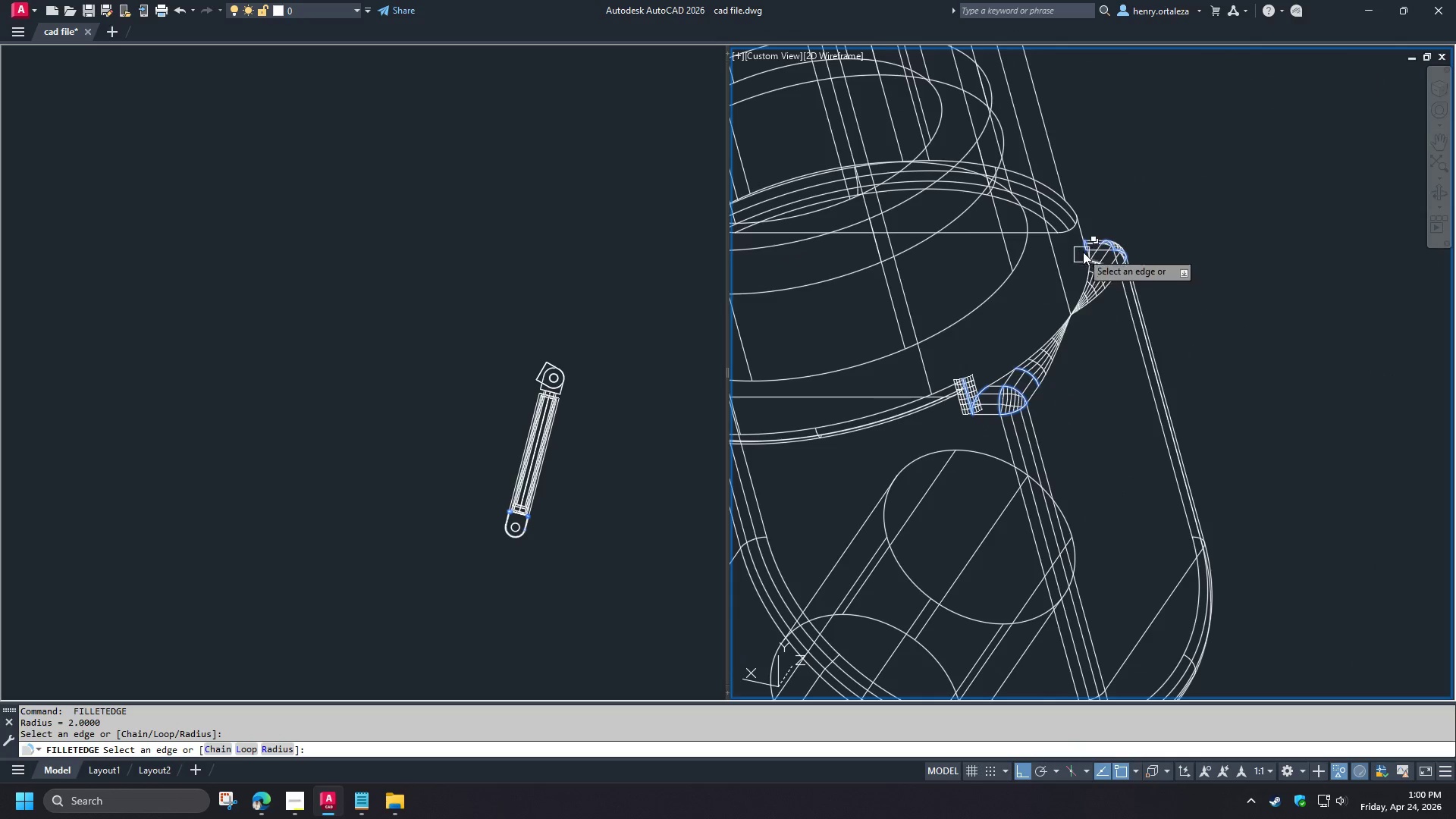 
scroll: coordinate [1089, 233], scroll_direction: up, amount: 4.0
 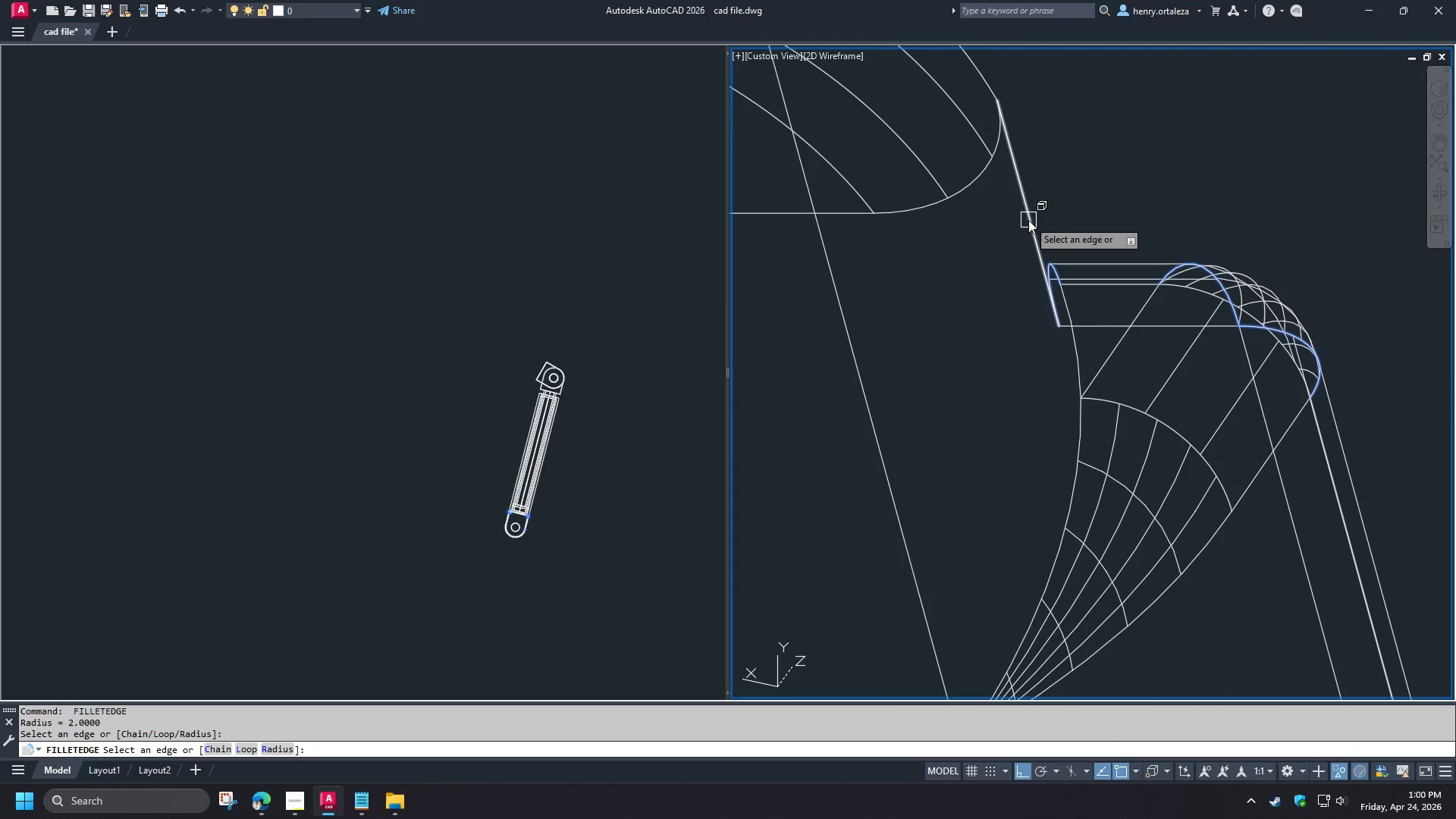 
left_click([1028, 220])
 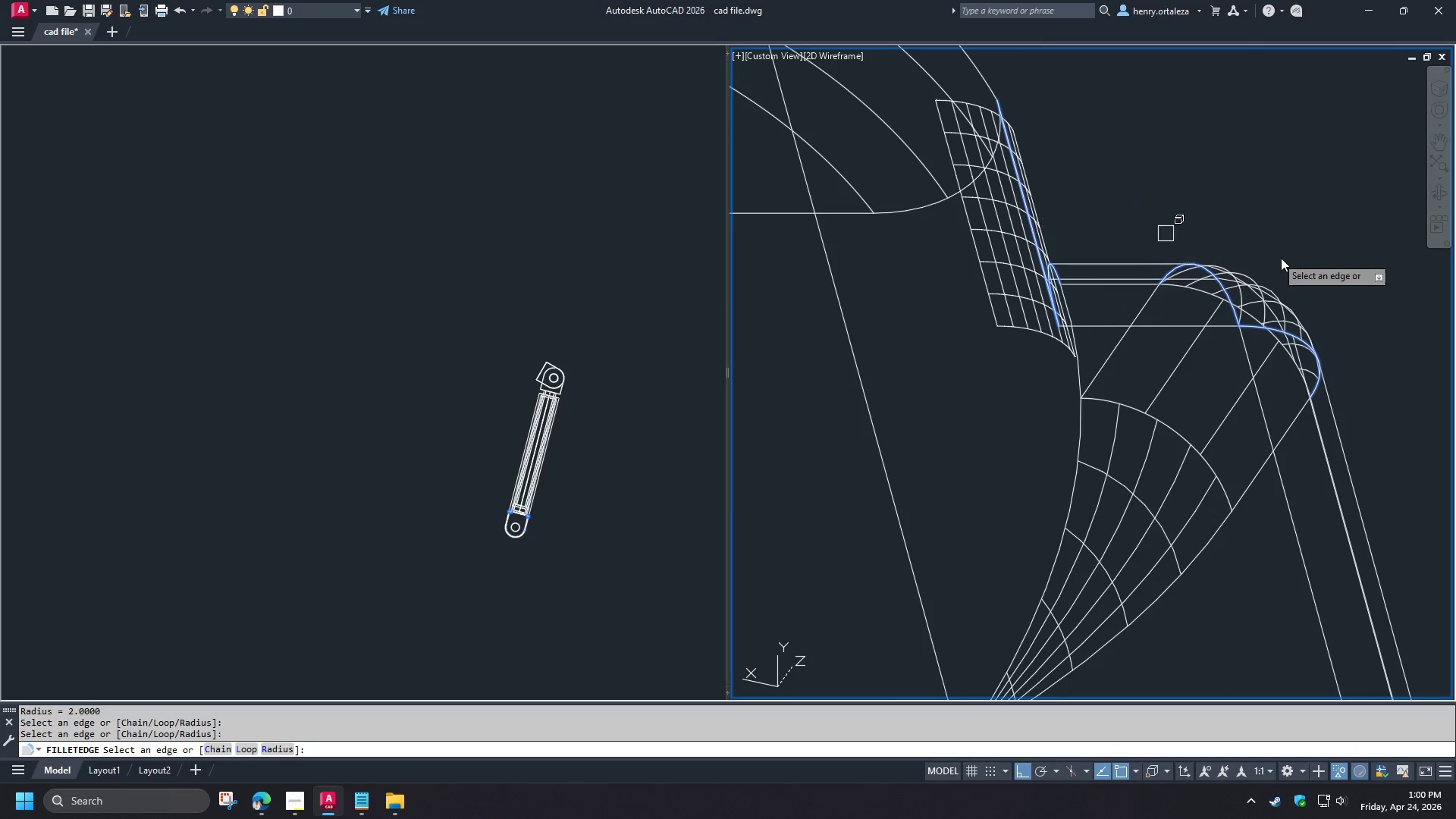 
scroll: coordinate [1293, 260], scroll_direction: down, amount: 5.0
 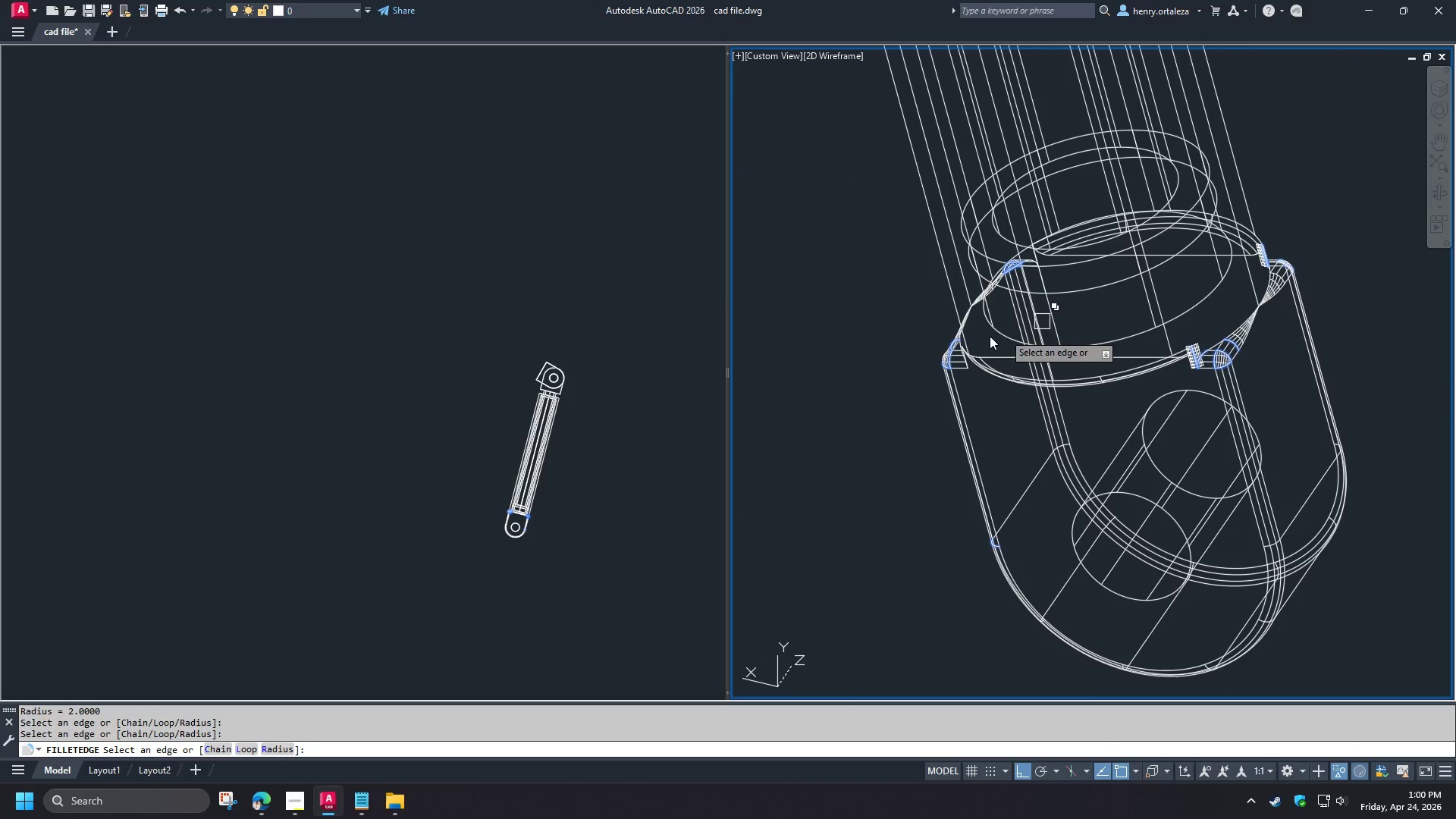 
scroll: coordinate [962, 362], scroll_direction: up, amount: 4.0
 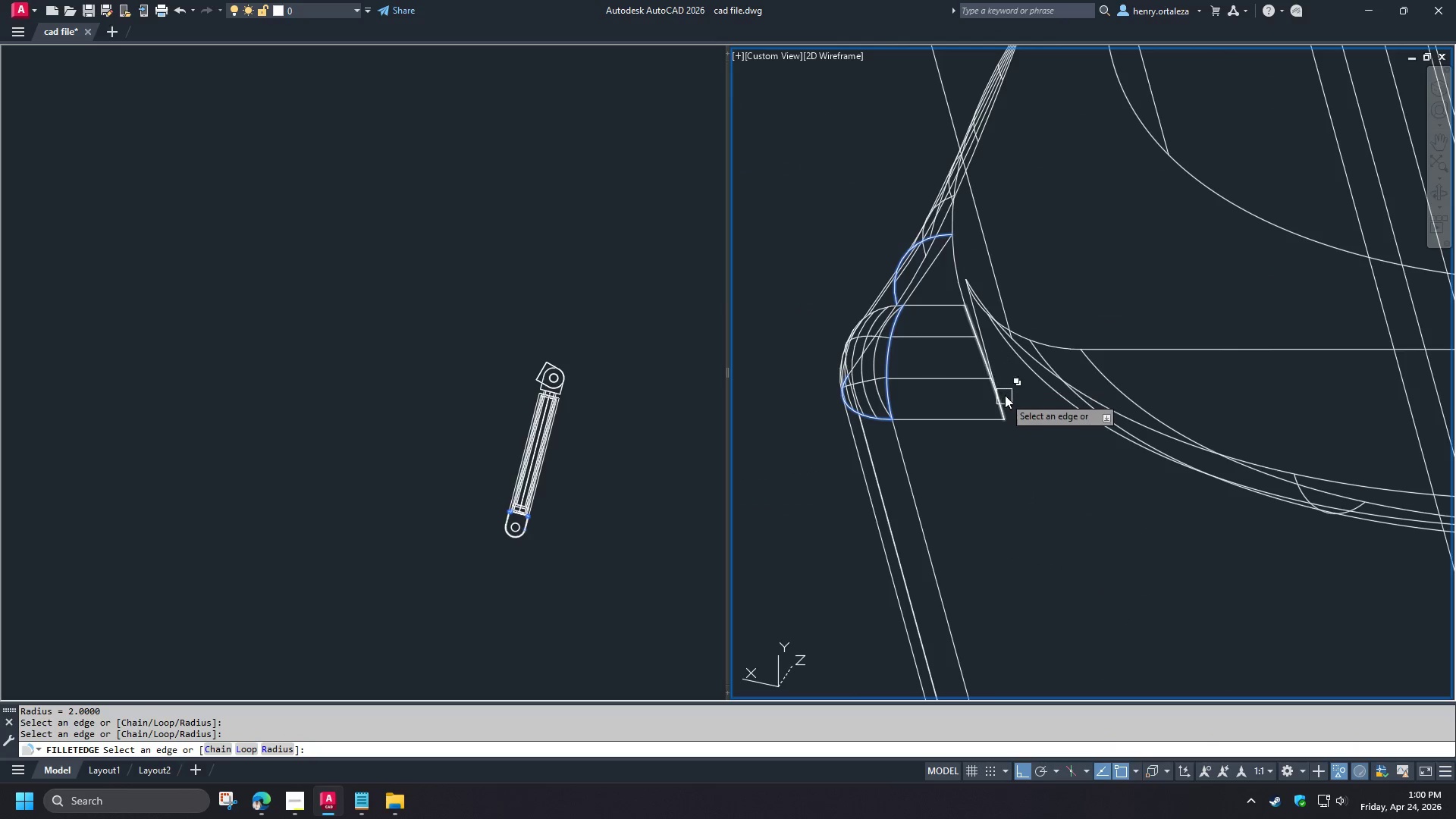 
hold_key(key=ShiftLeft, duration=0.97)
 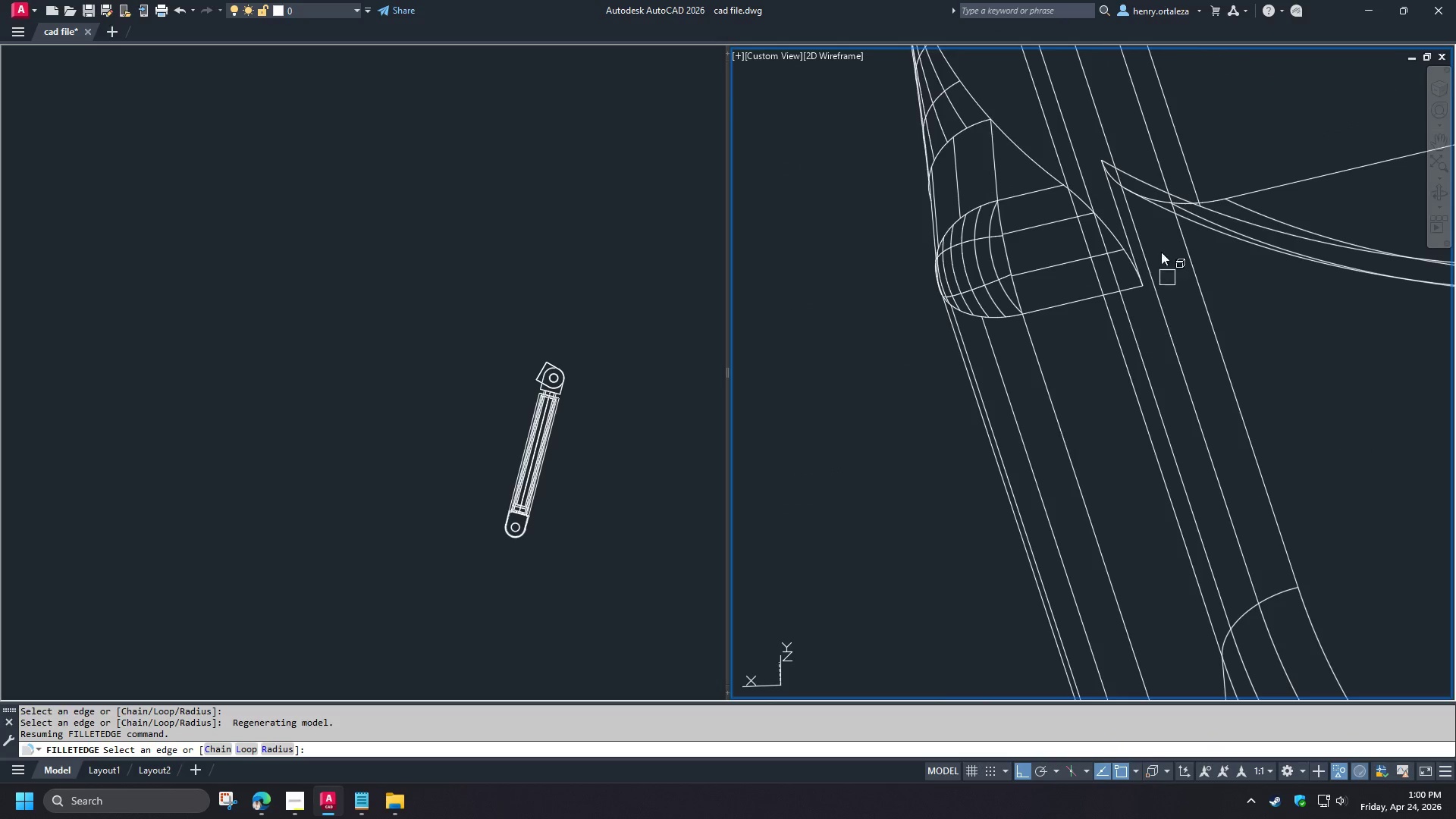 
scroll: coordinate [1139, 205], scroll_direction: up, amount: 2.0
 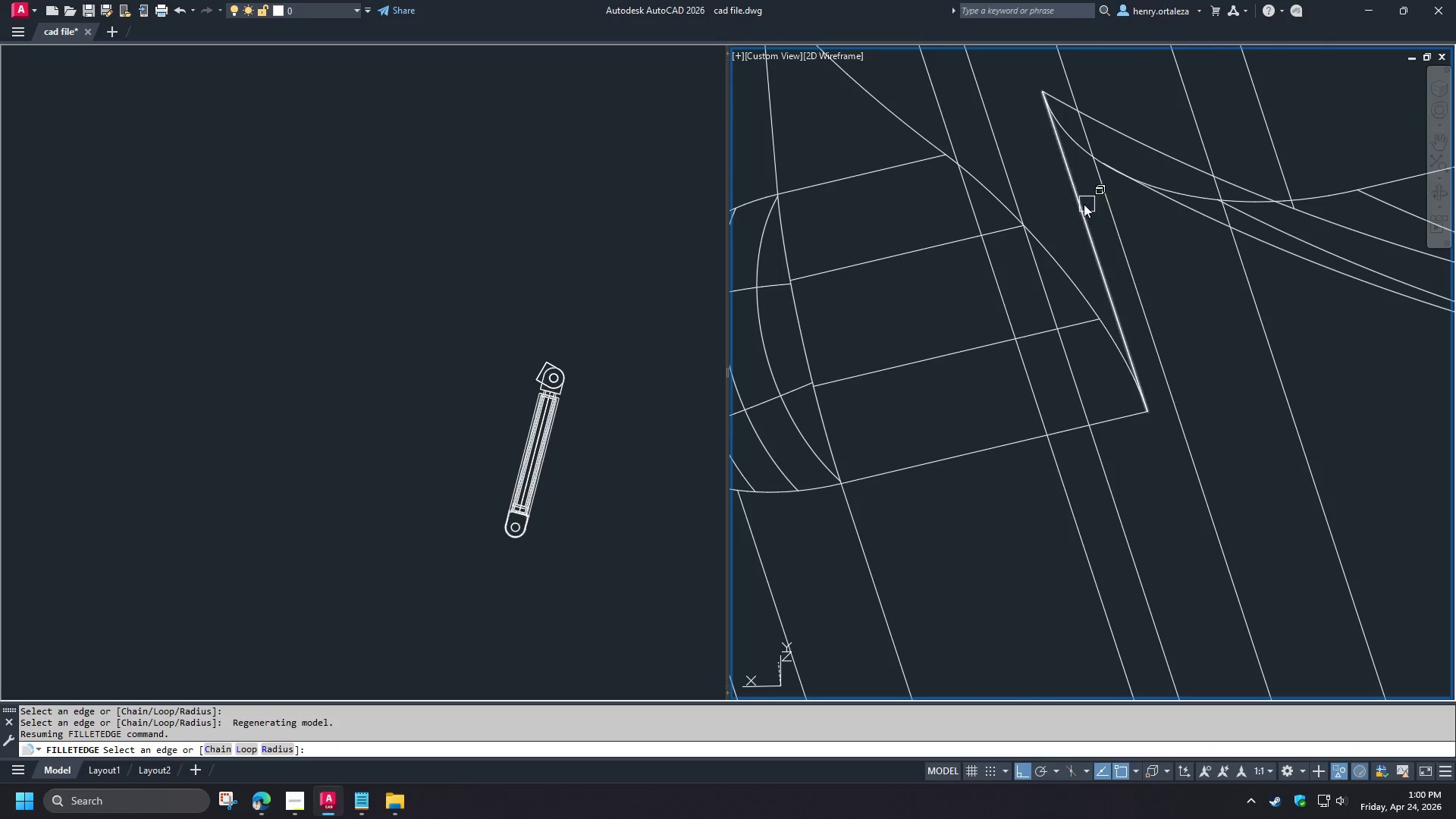 
left_click([1083, 204])
 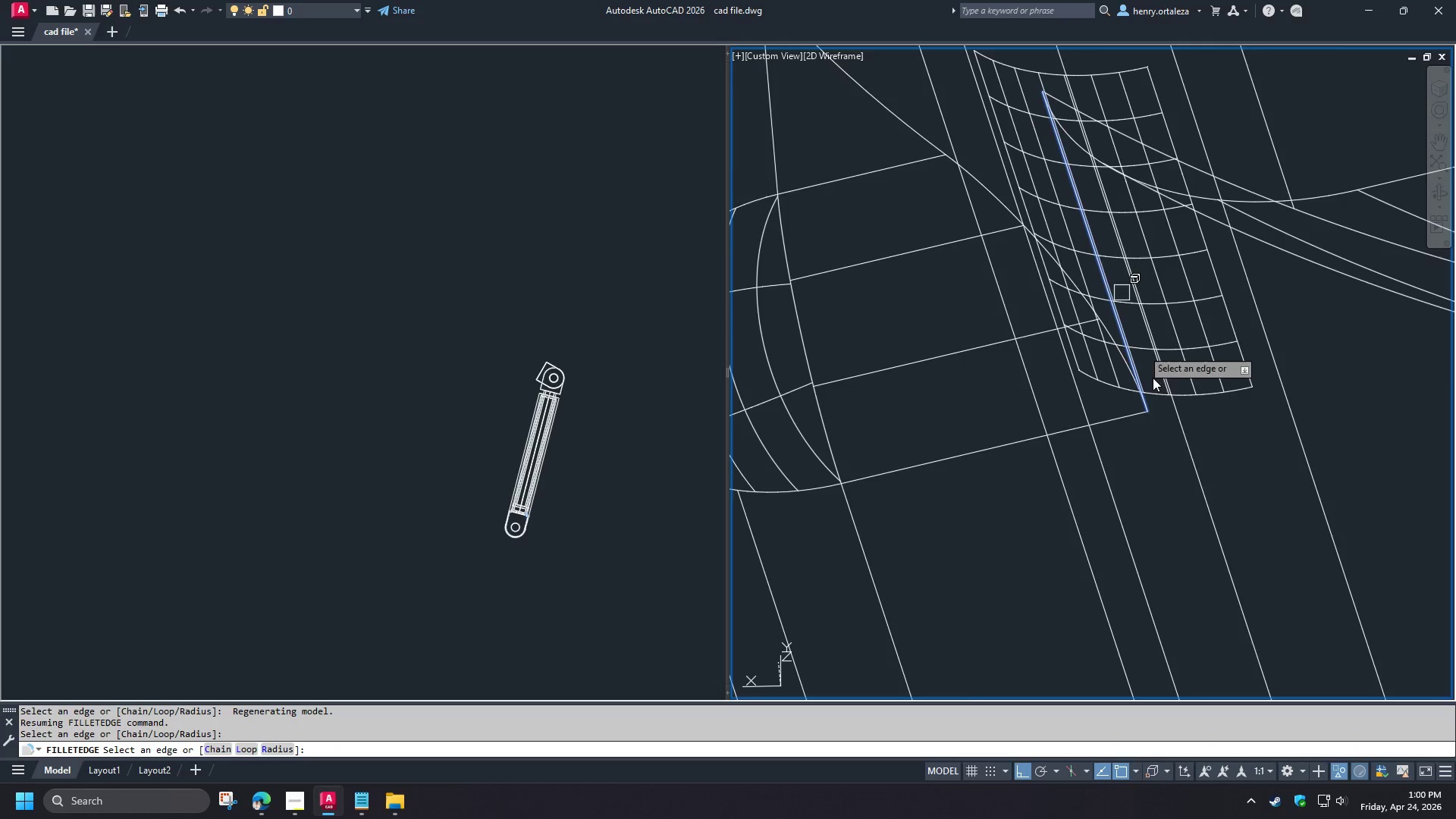 
scroll: coordinate [1155, 445], scroll_direction: down, amount: 4.0
 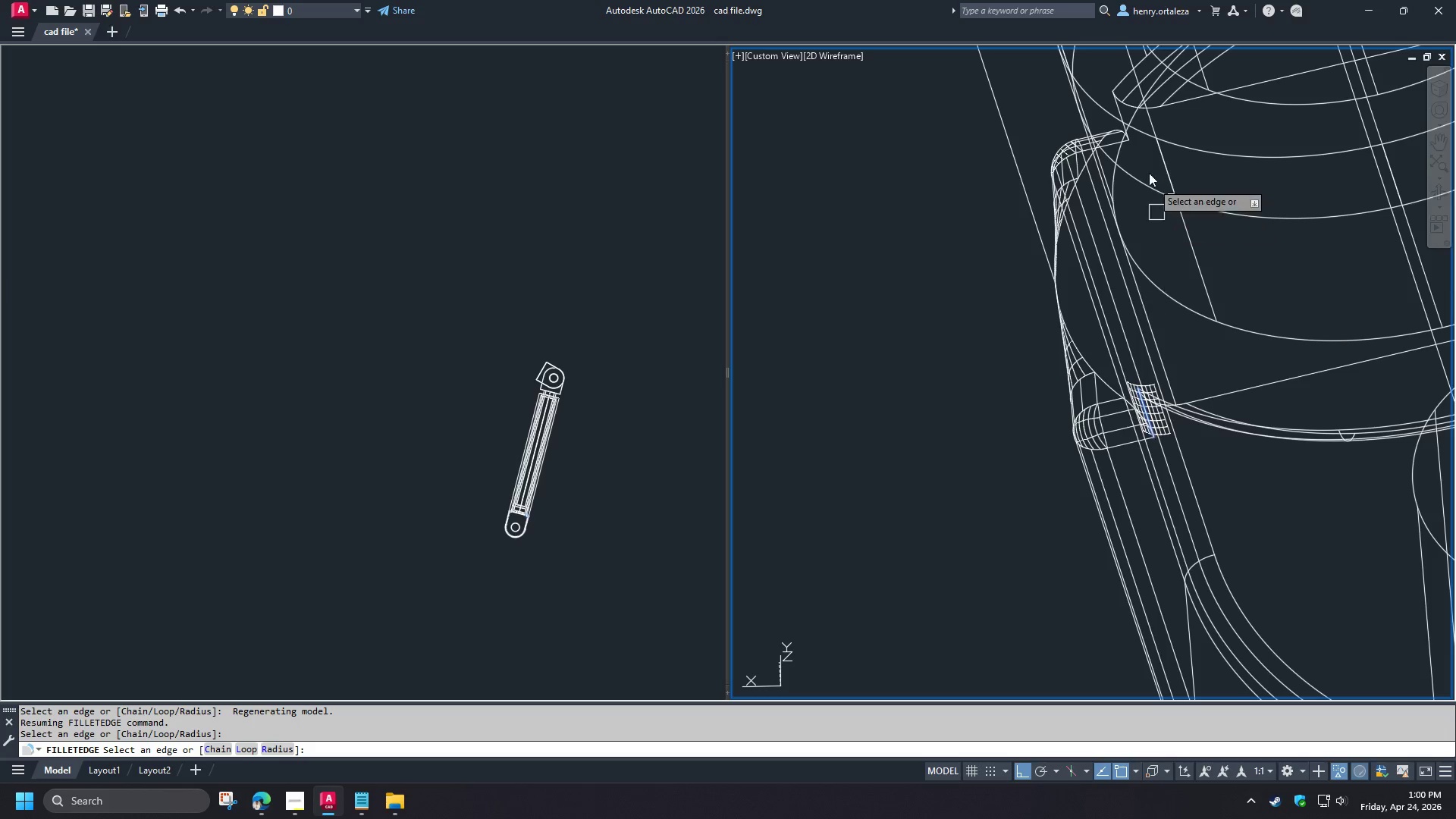 
scroll: coordinate [1112, 108], scroll_direction: up, amount: 3.0
 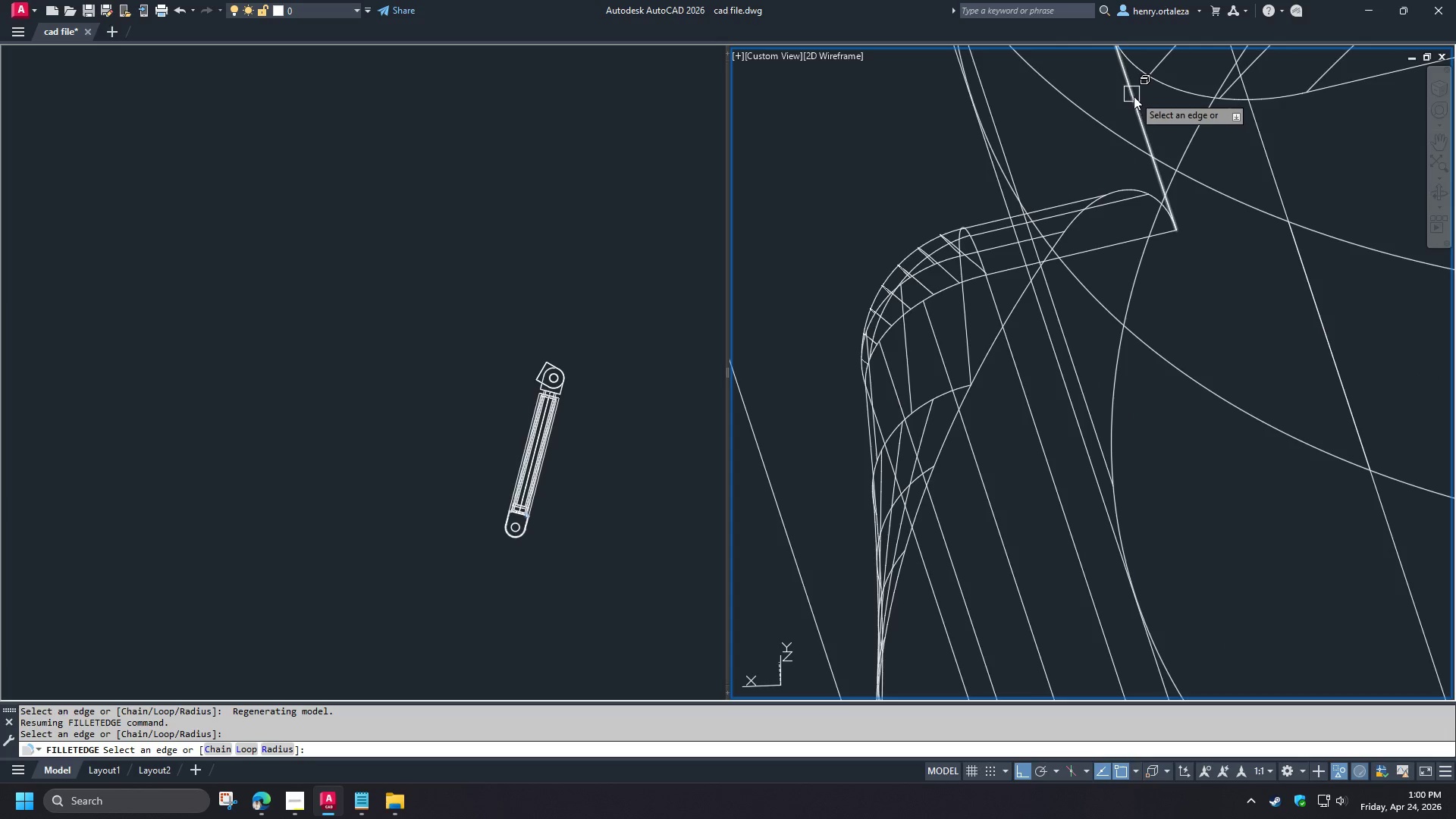 
left_click([1134, 96])
 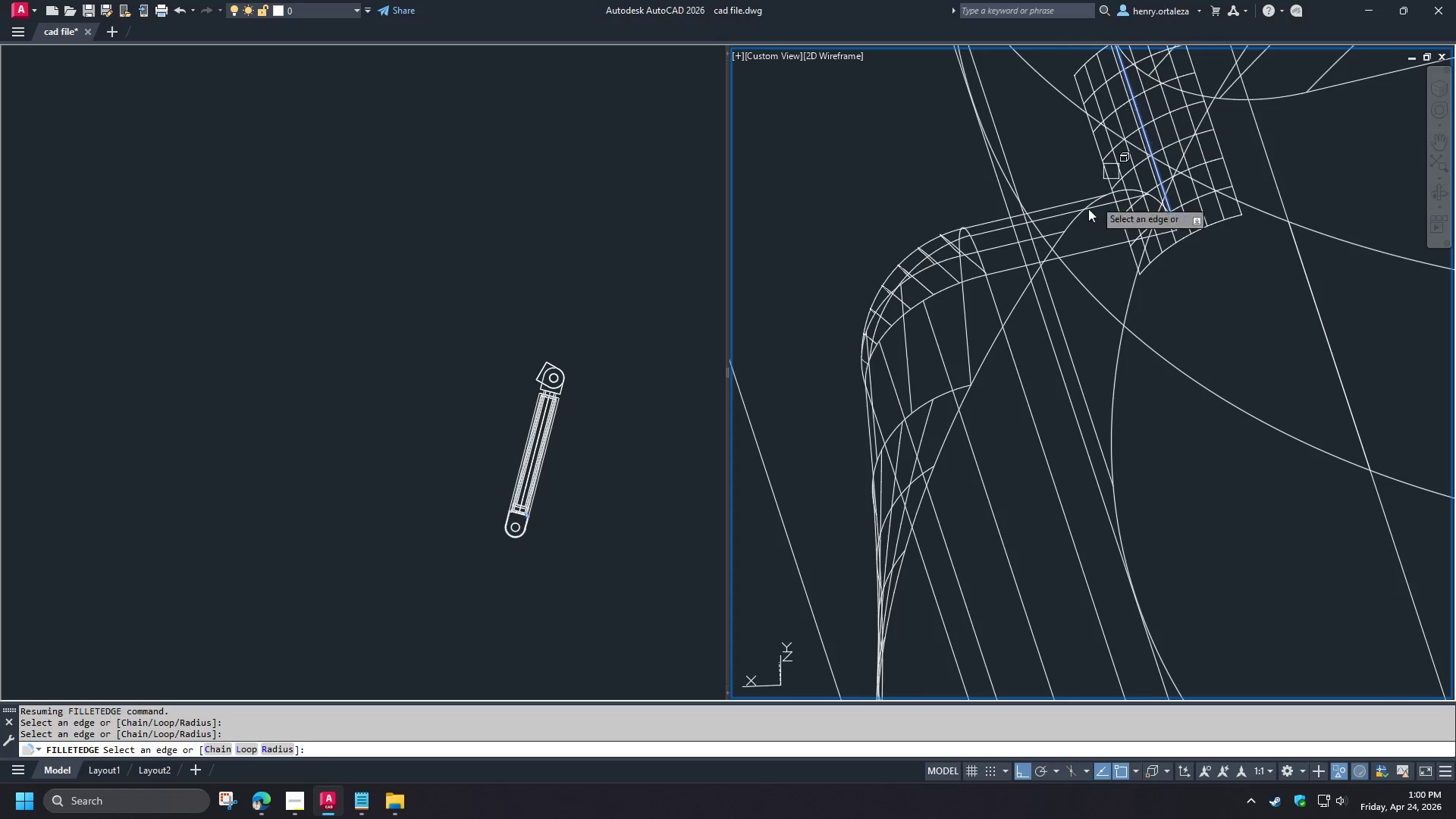 
key(Space)
 